 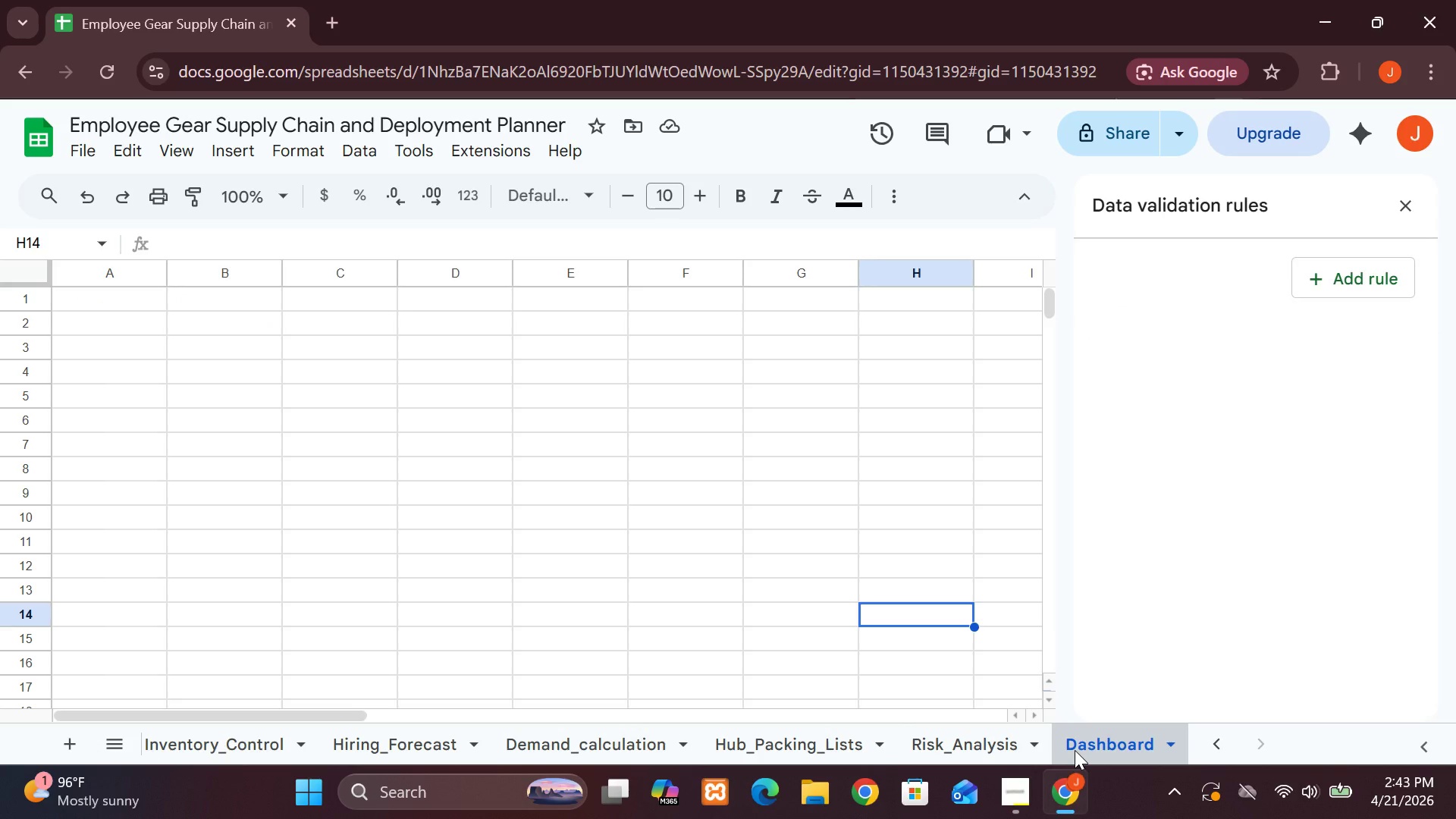 
left_click([254, 456])
 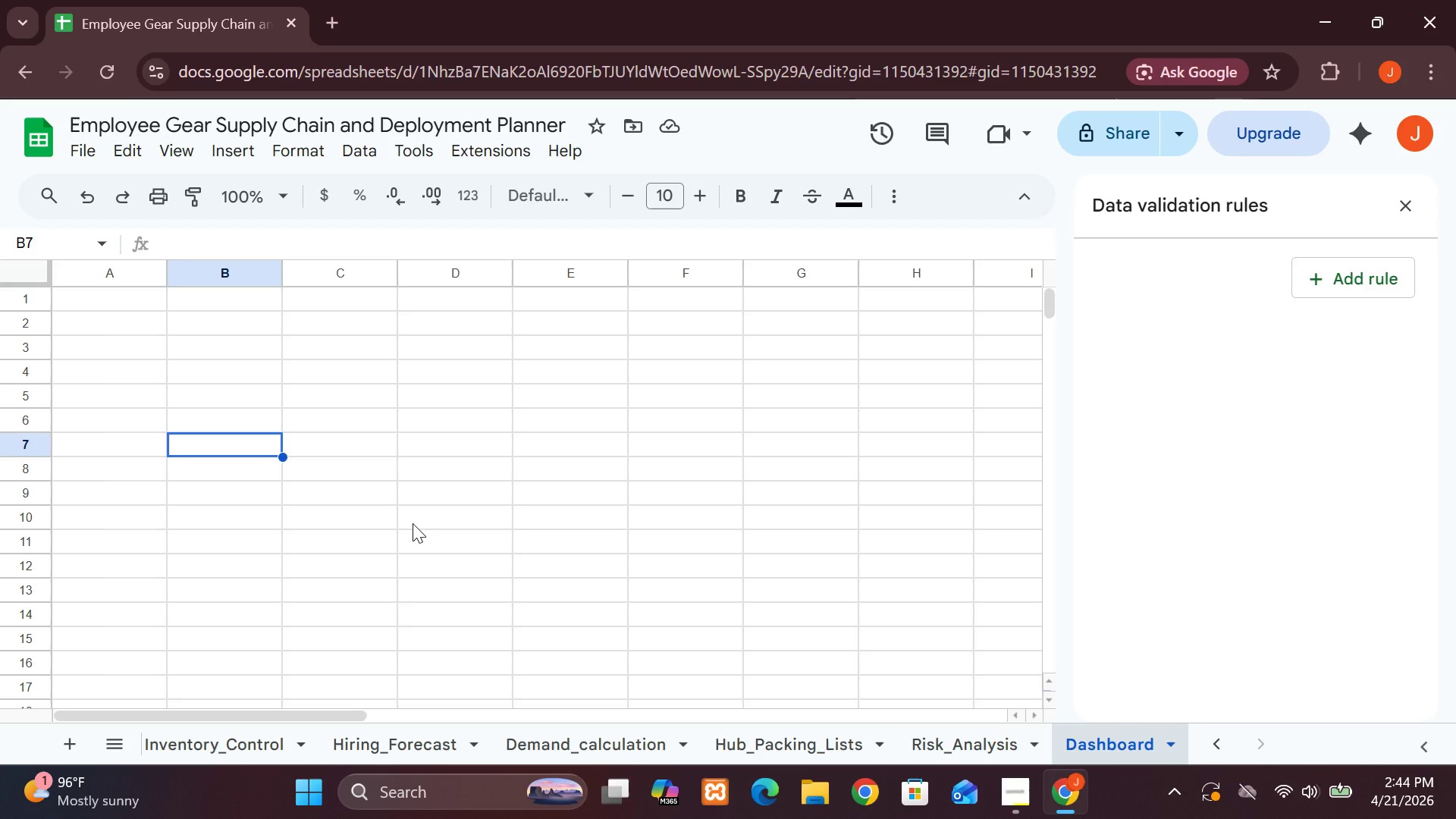 
left_click([413, 523])
 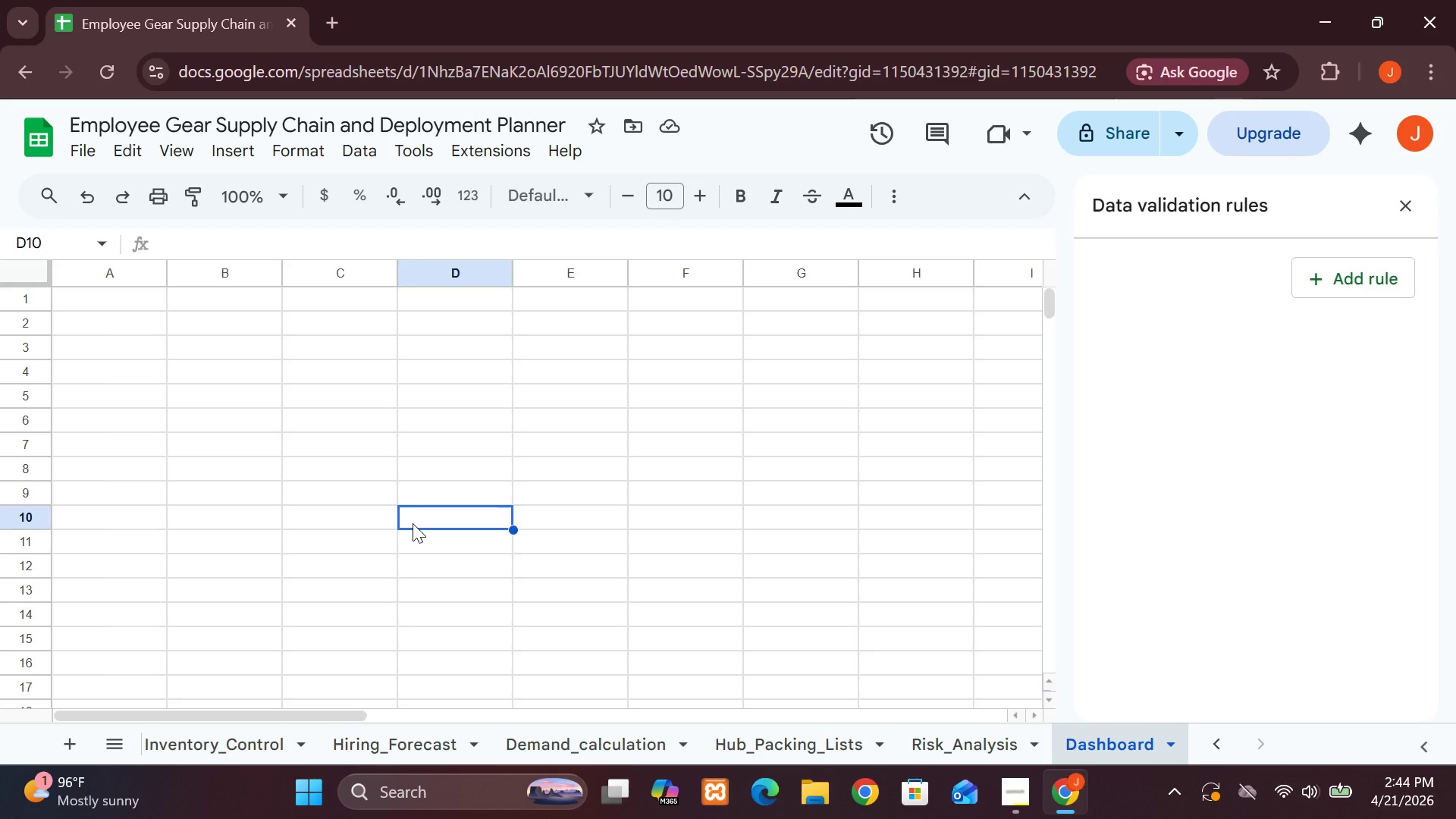 
key(Equal)
 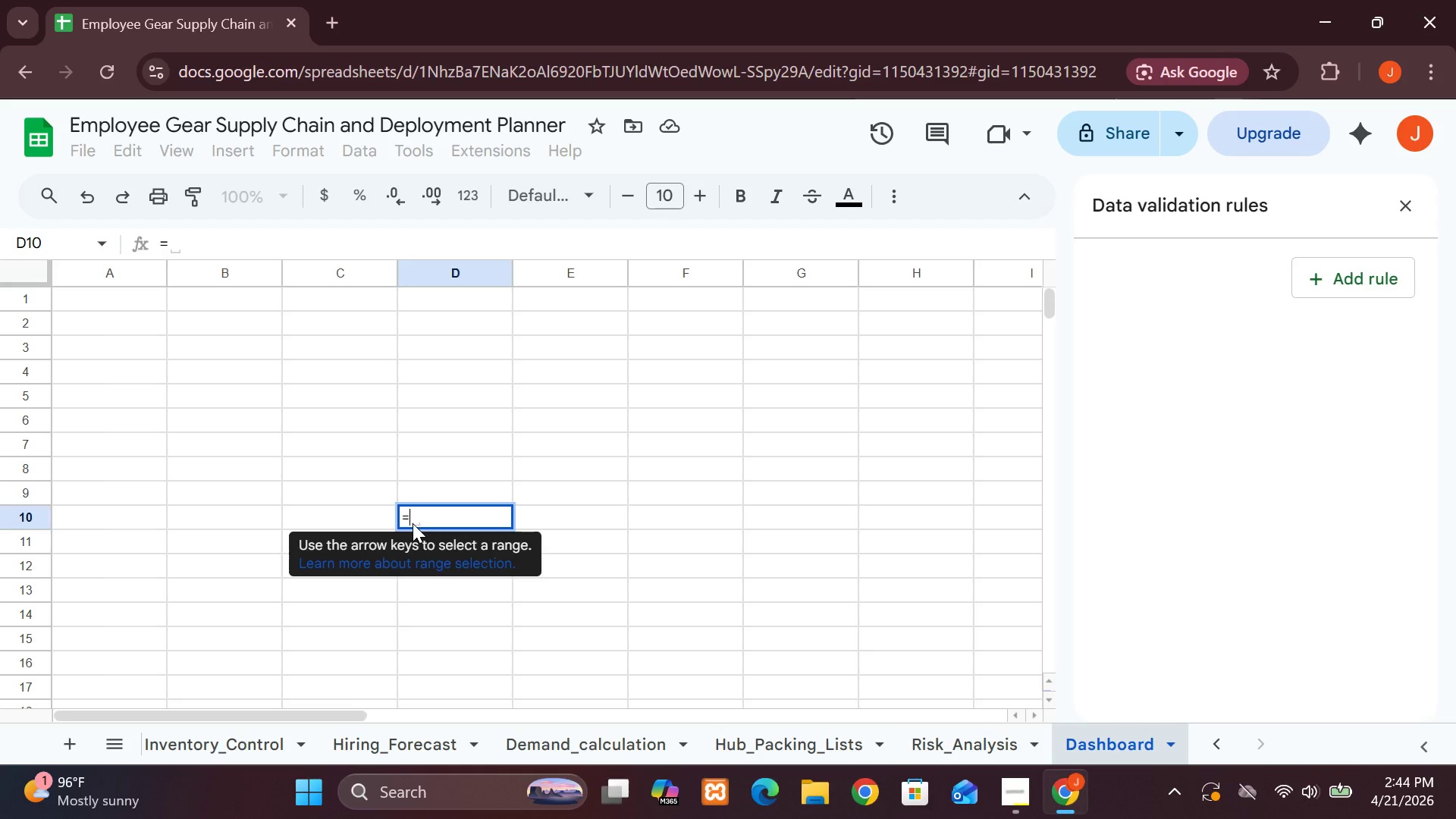 
key(Shift+M)
 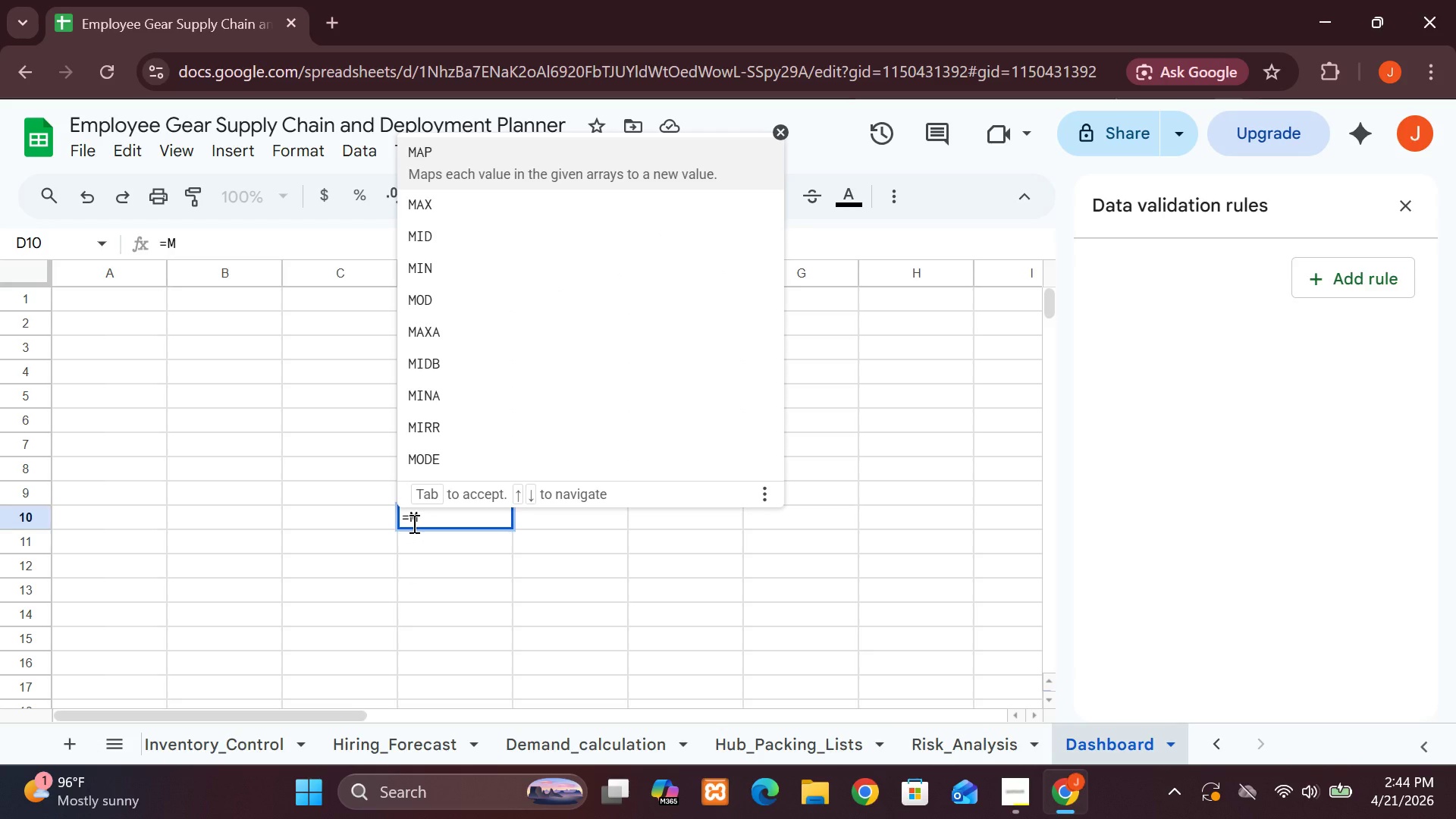 
type(IN)
 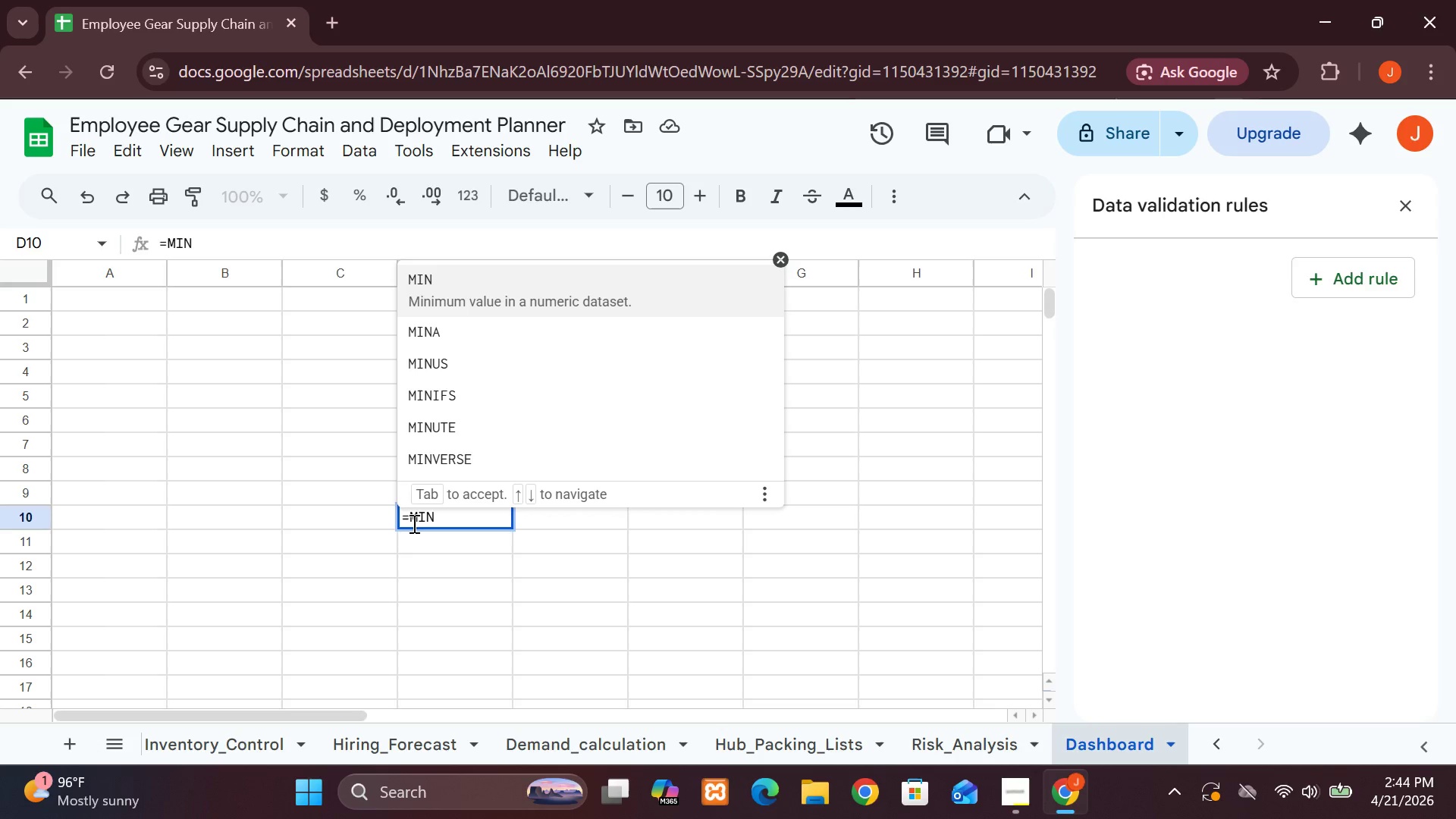 
type((Clea)
 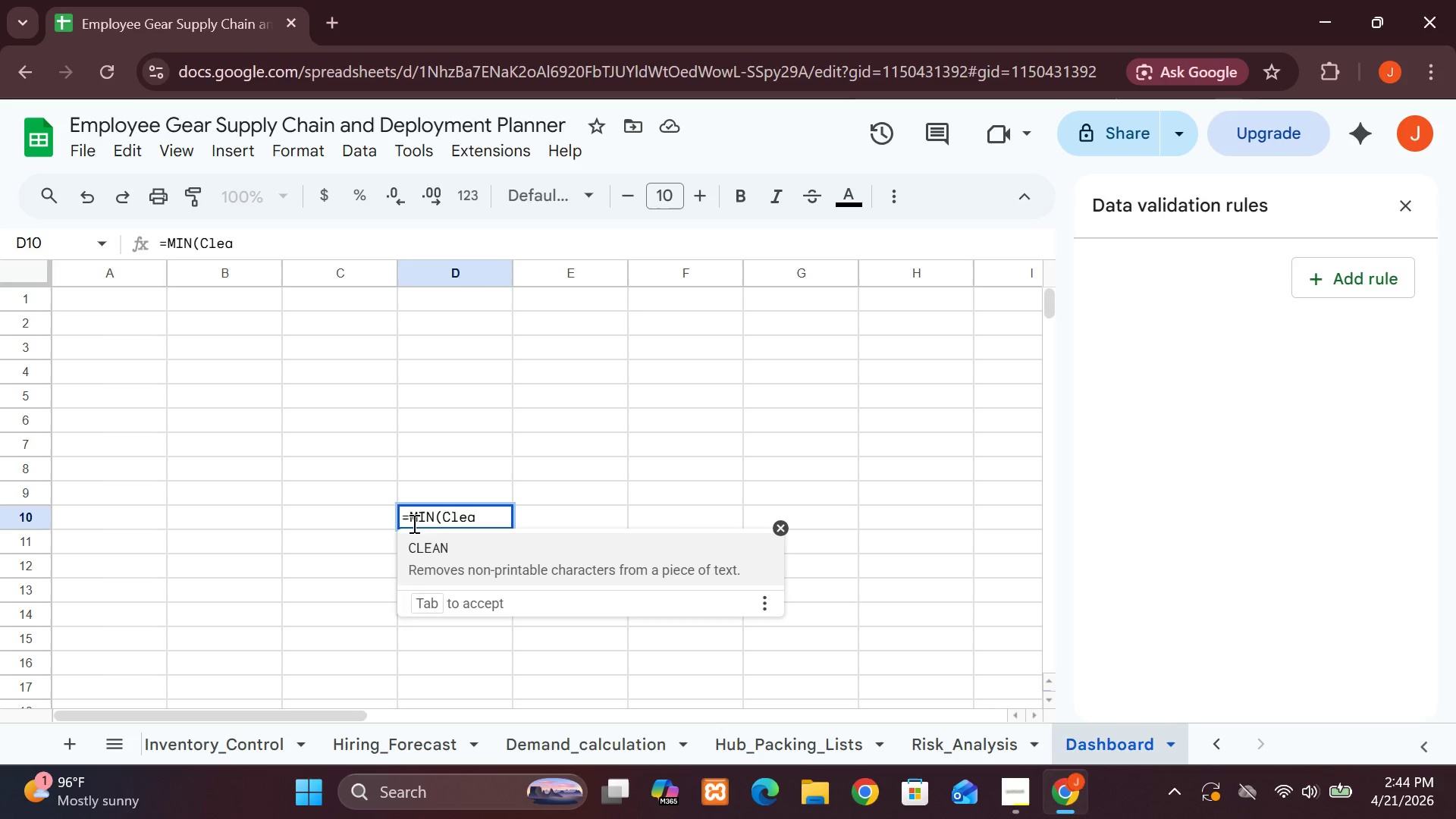 
left_click([171, 754])
 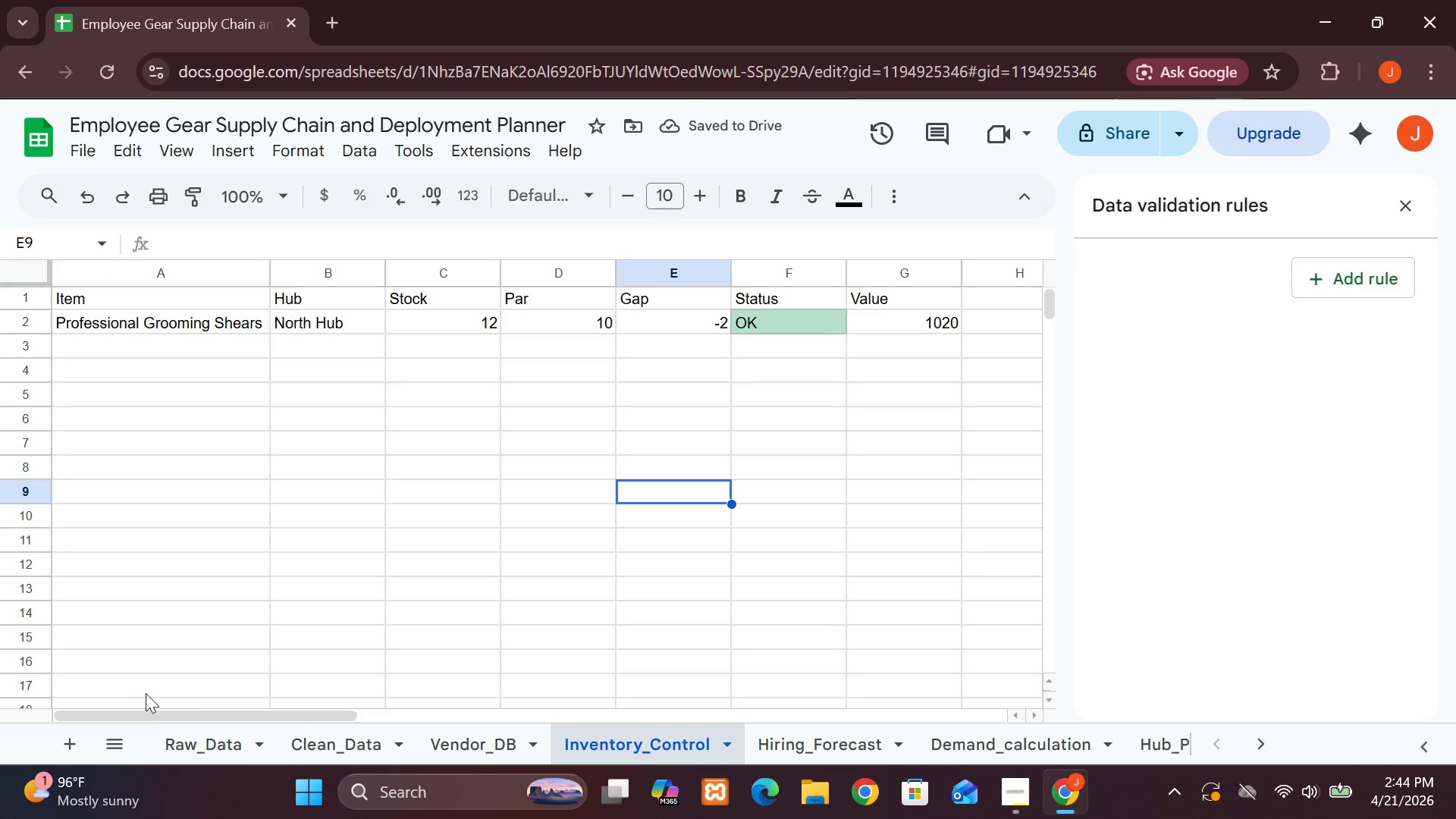 
left_click([188, 750])
 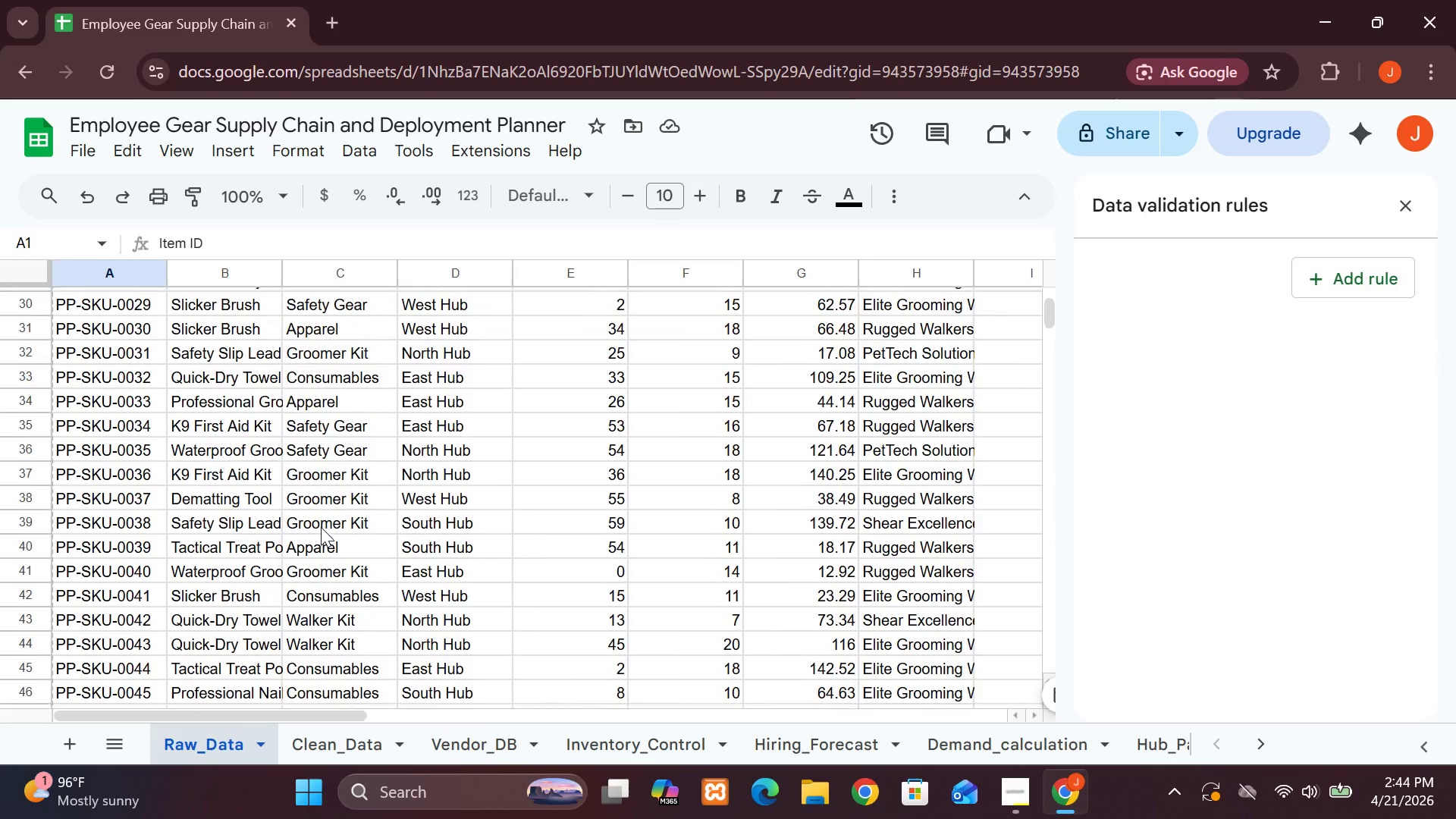 
wait(14.14)
 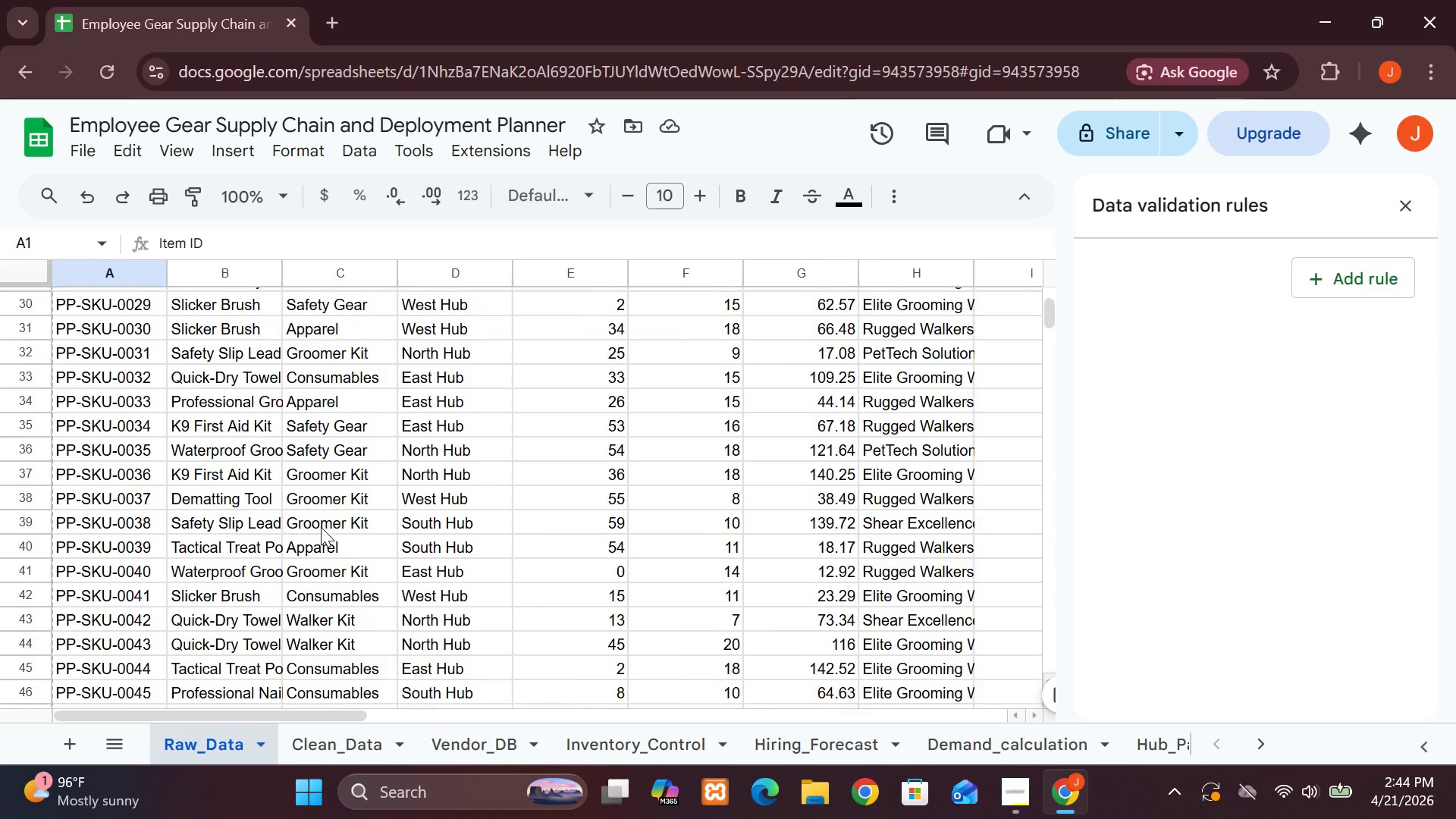 
left_click_drag(start_coordinate=[567, 275], to_coordinate=[594, 275])
 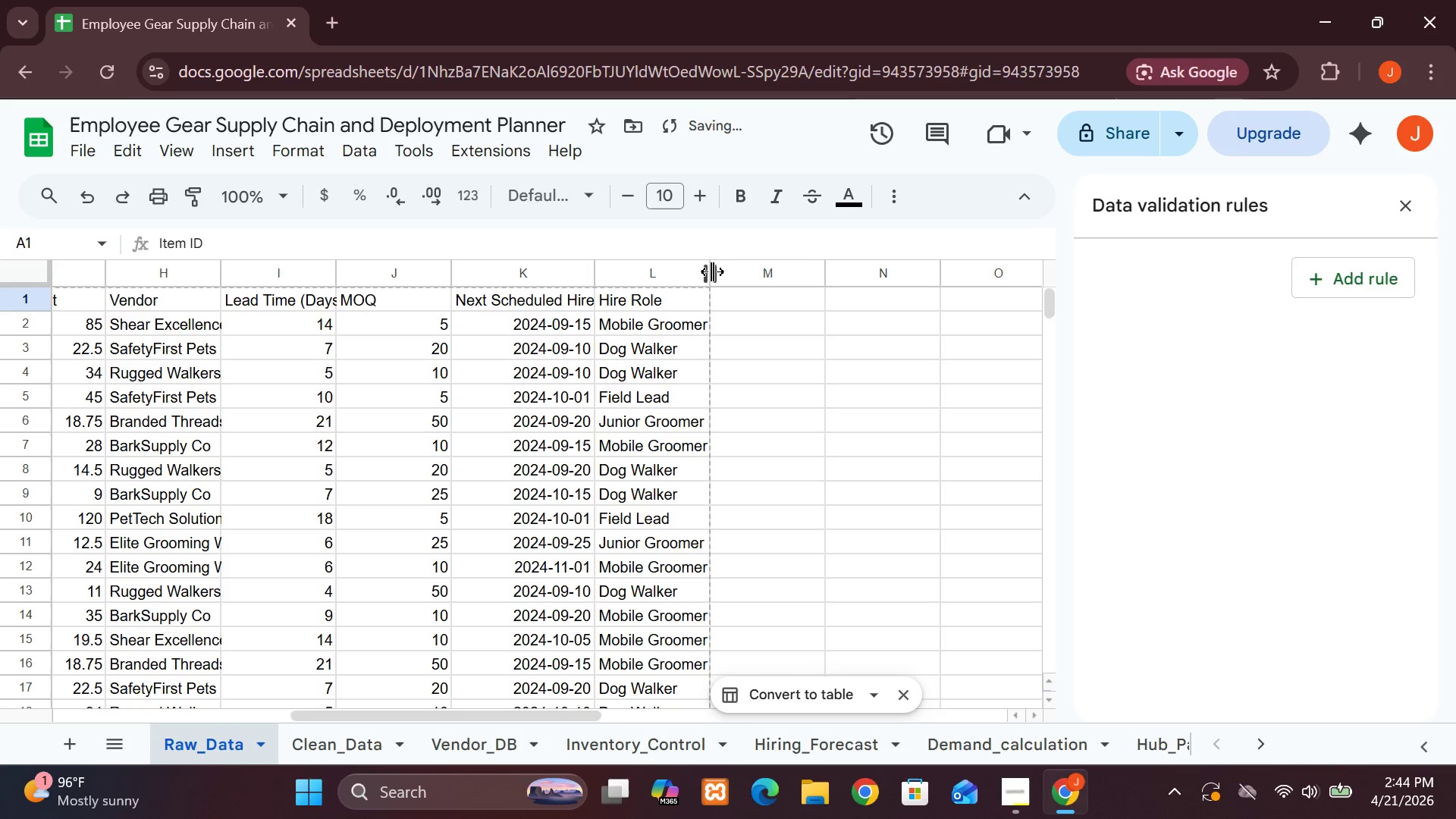 
left_click_drag(start_coordinate=[712, 271], to_coordinate=[734, 267])
 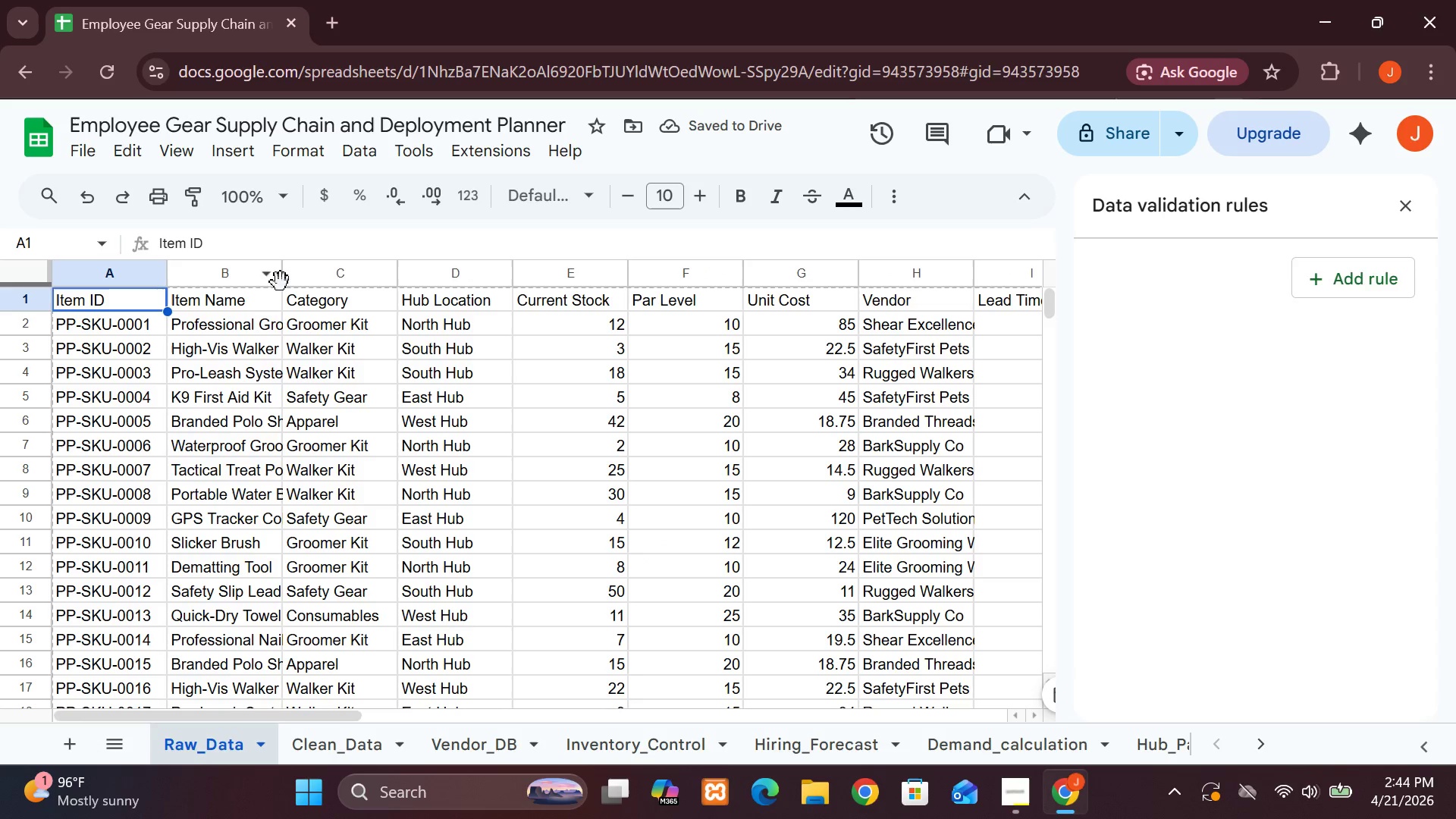 
left_click_drag(start_coordinate=[287, 278], to_coordinate=[339, 281])
 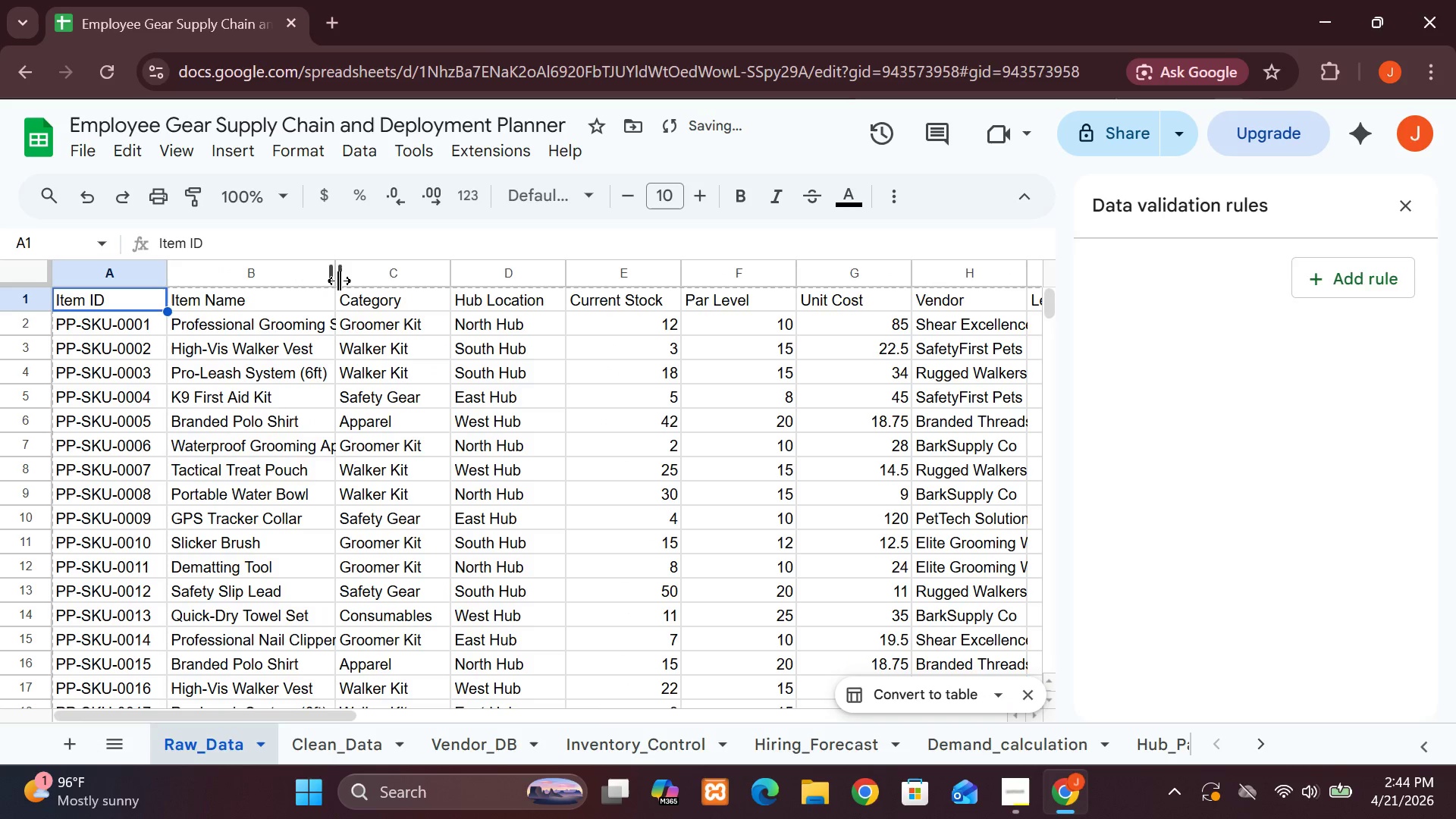 
left_click_drag(start_coordinate=[339, 281], to_coordinate=[421, 278])
 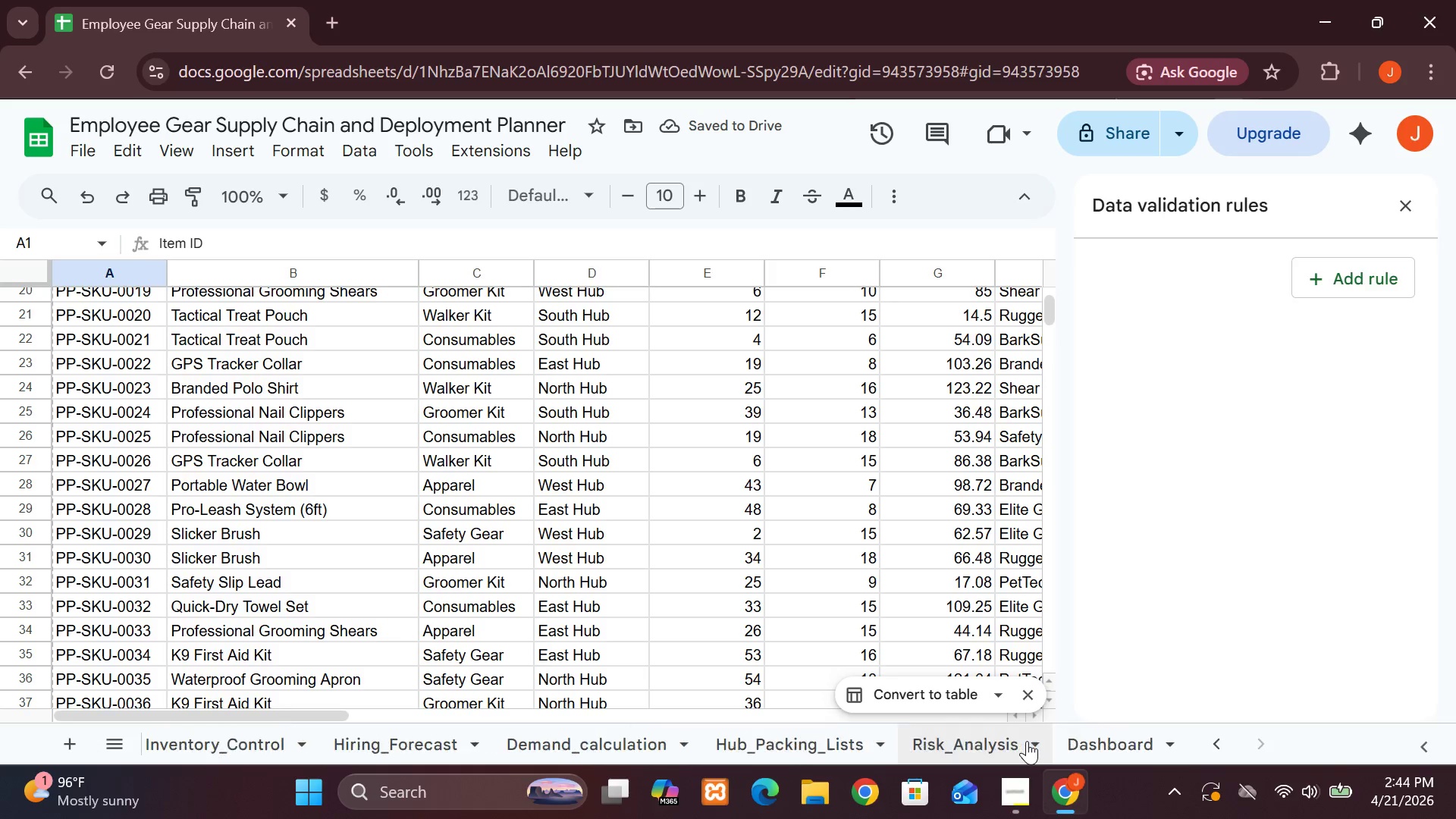 
left_click([1083, 736])
 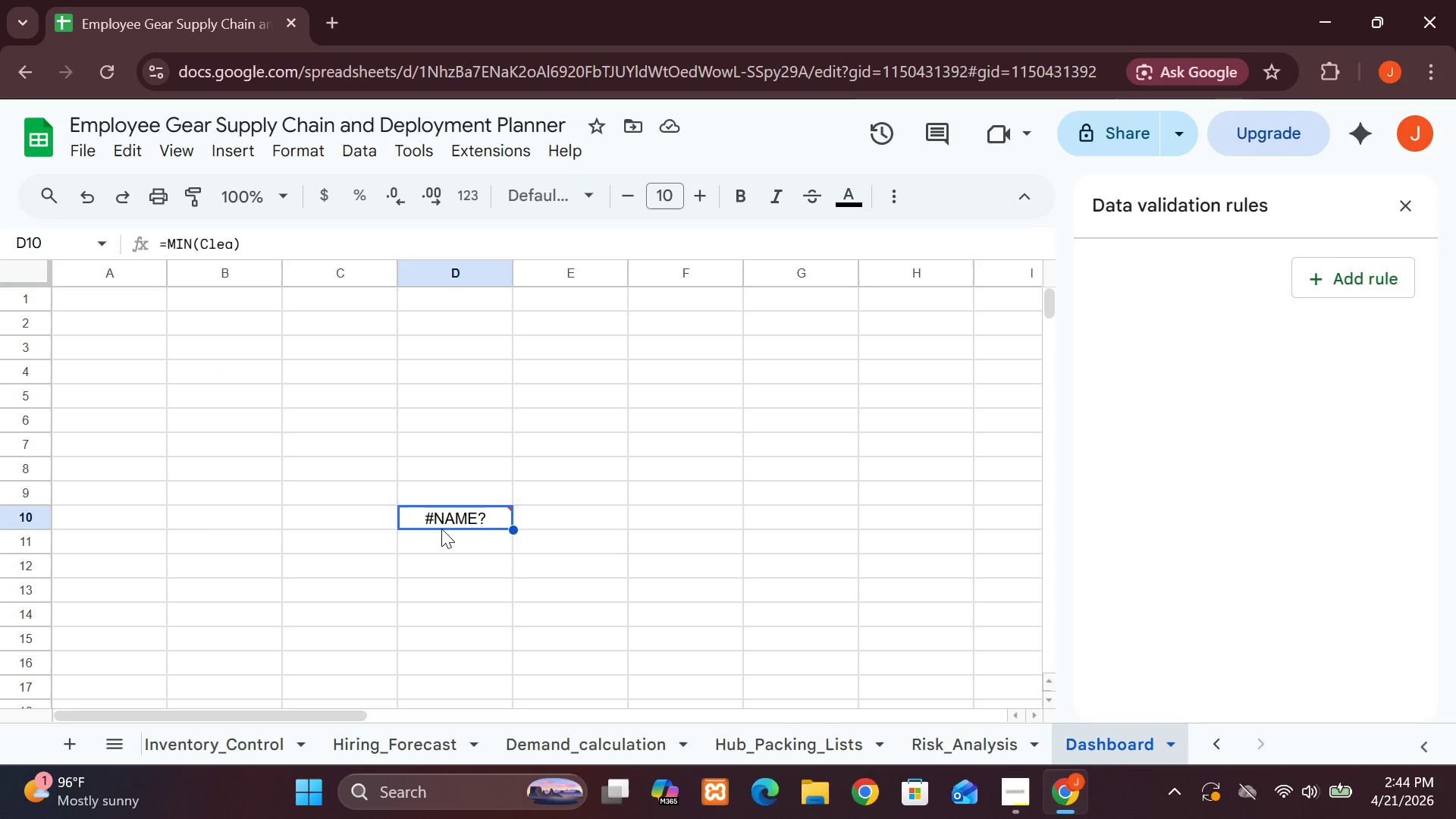 
double_click([443, 526])
 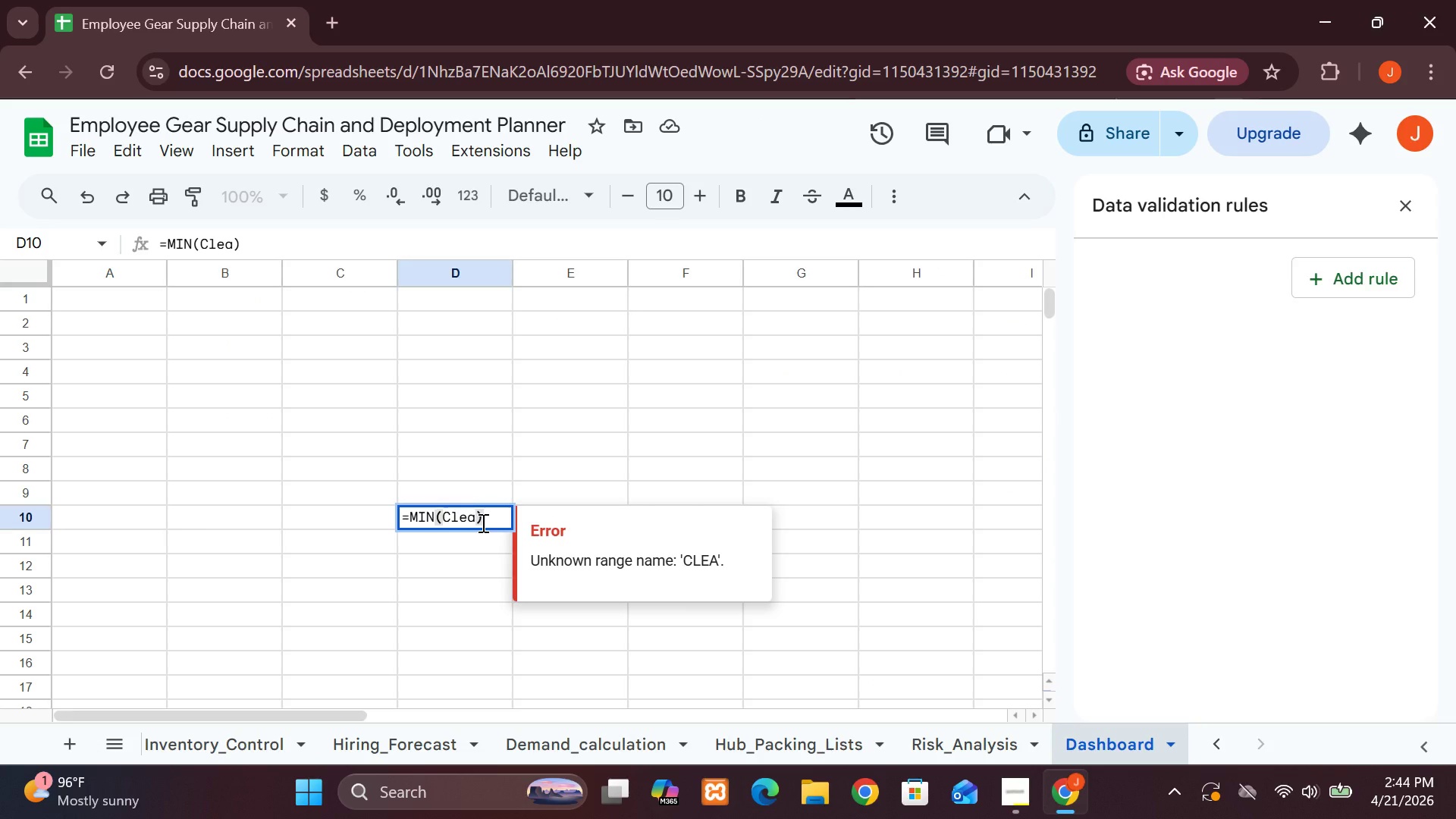 
key(Backspace)
key(Backspace)
type(n)
key(Backspace)
type(an_S)
key(Backspace)
type(Data!)
 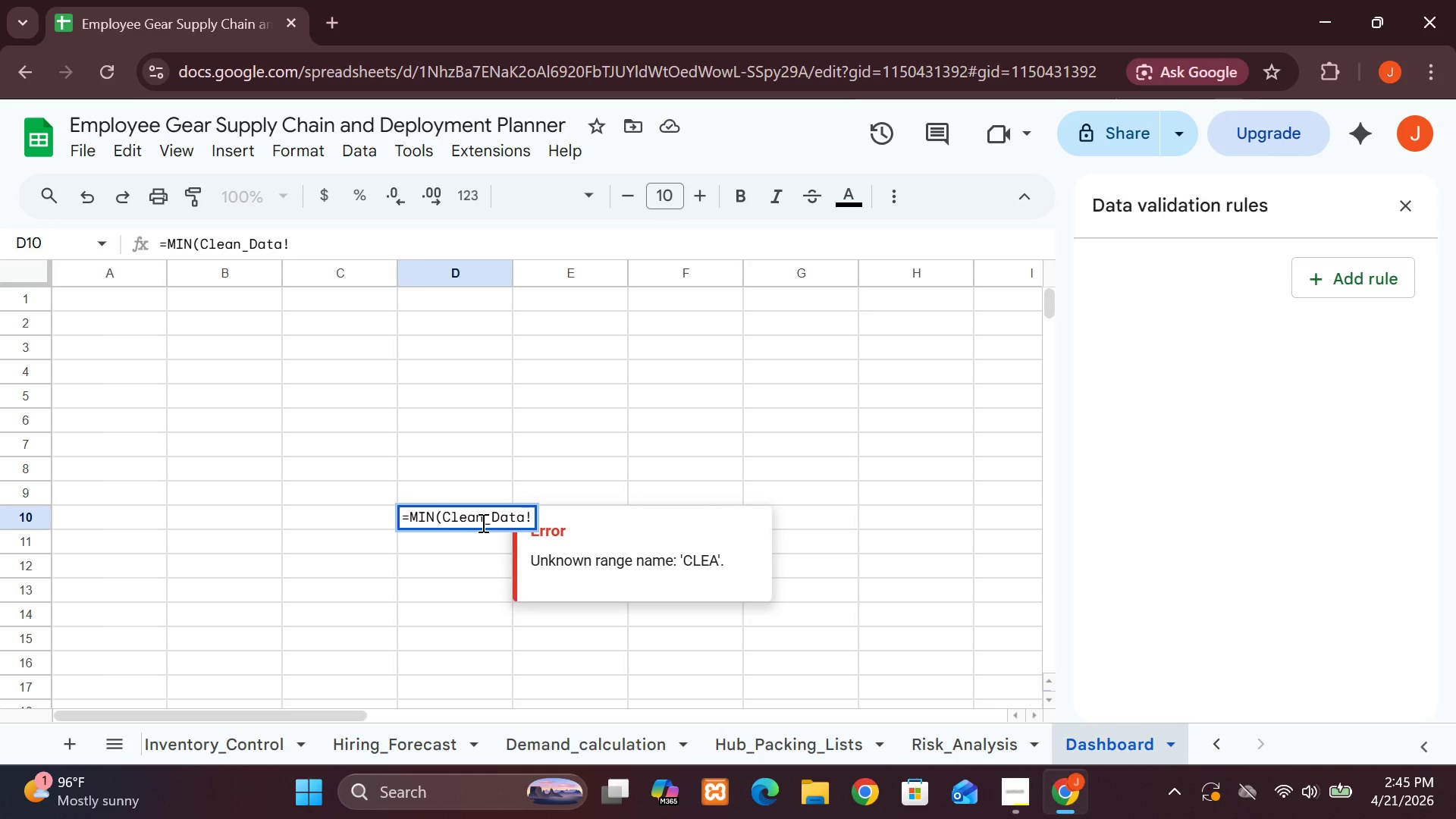 
wait(5.28)
 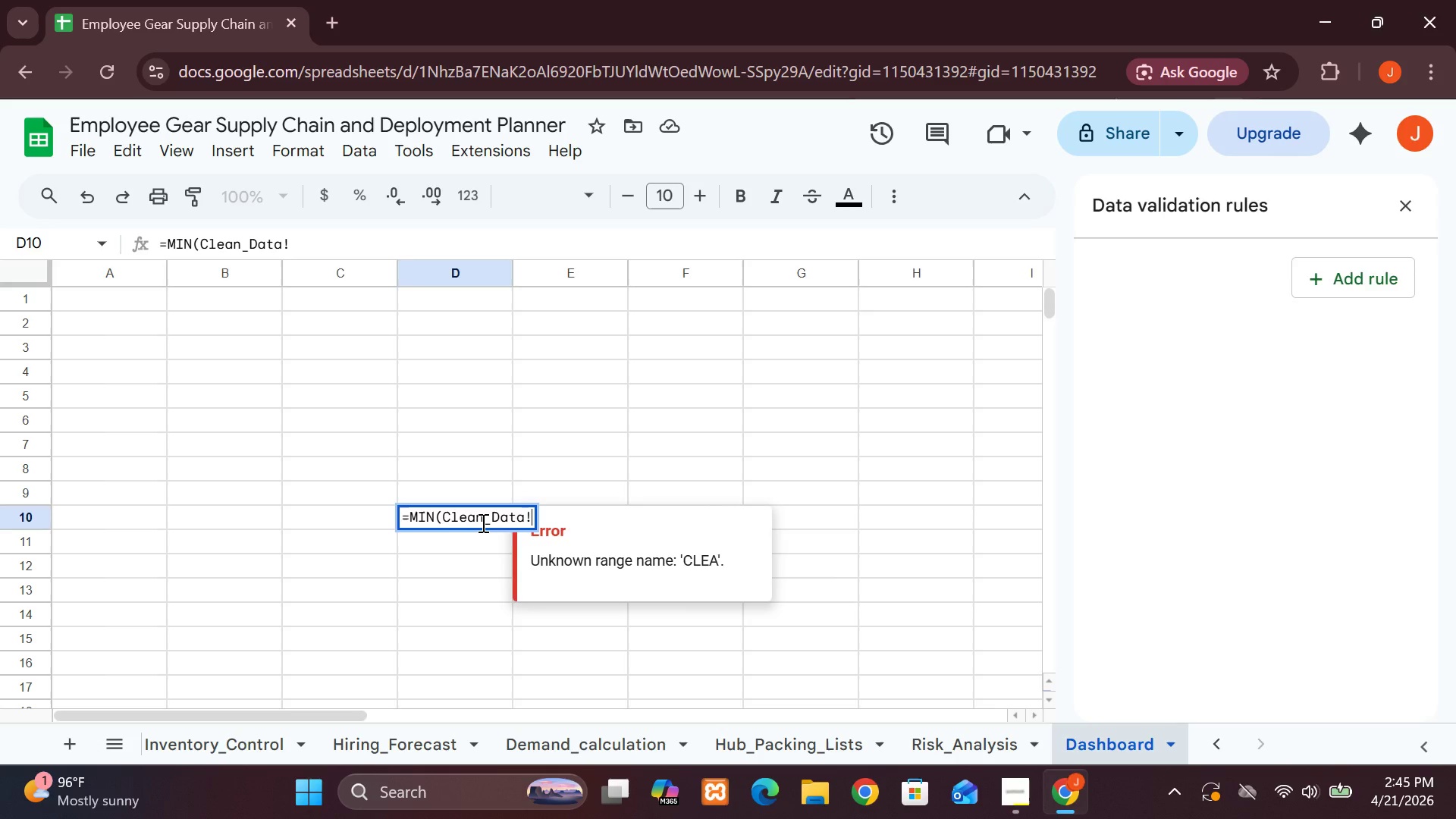 
type(K2)
 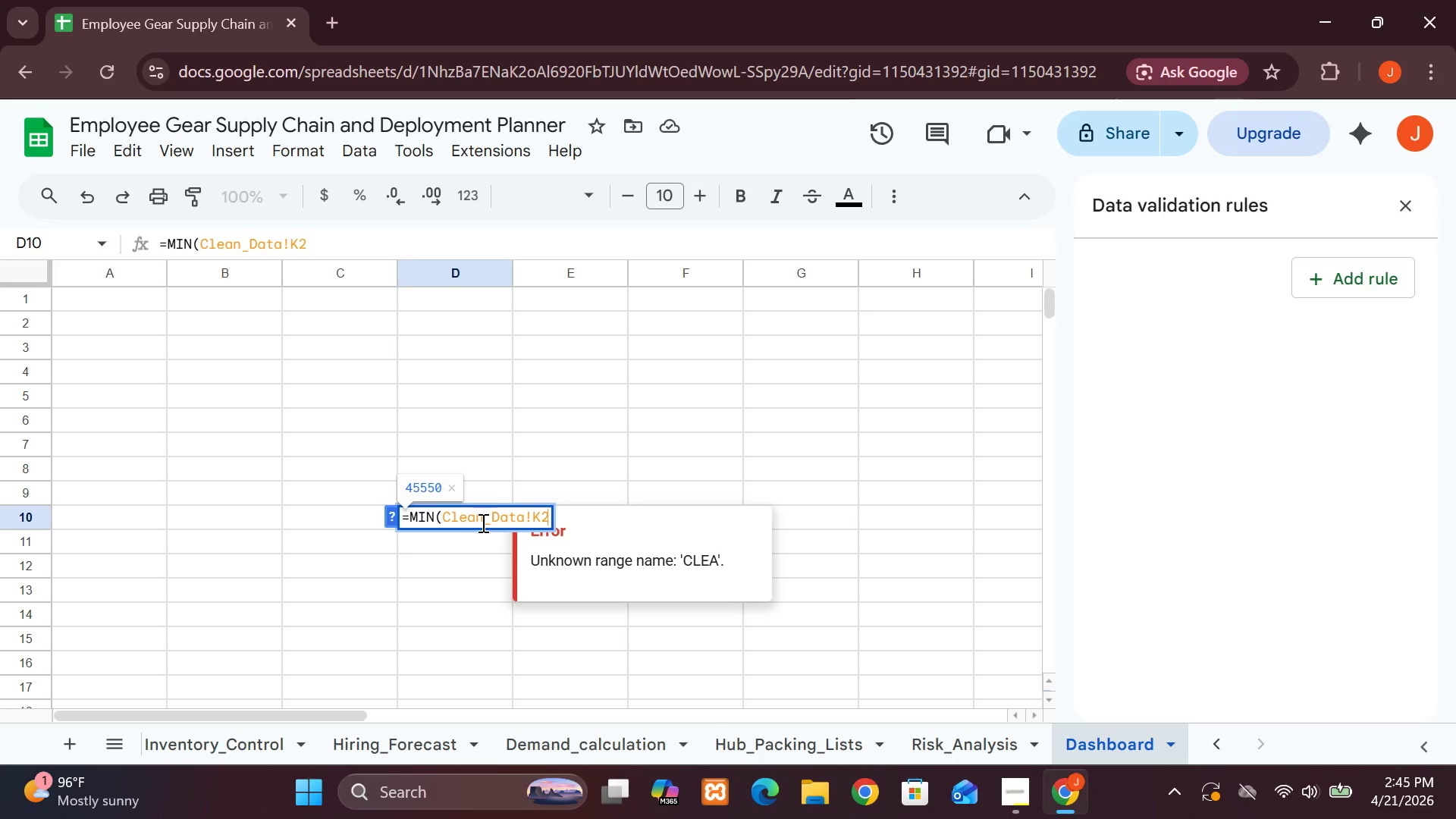 
key(2)
 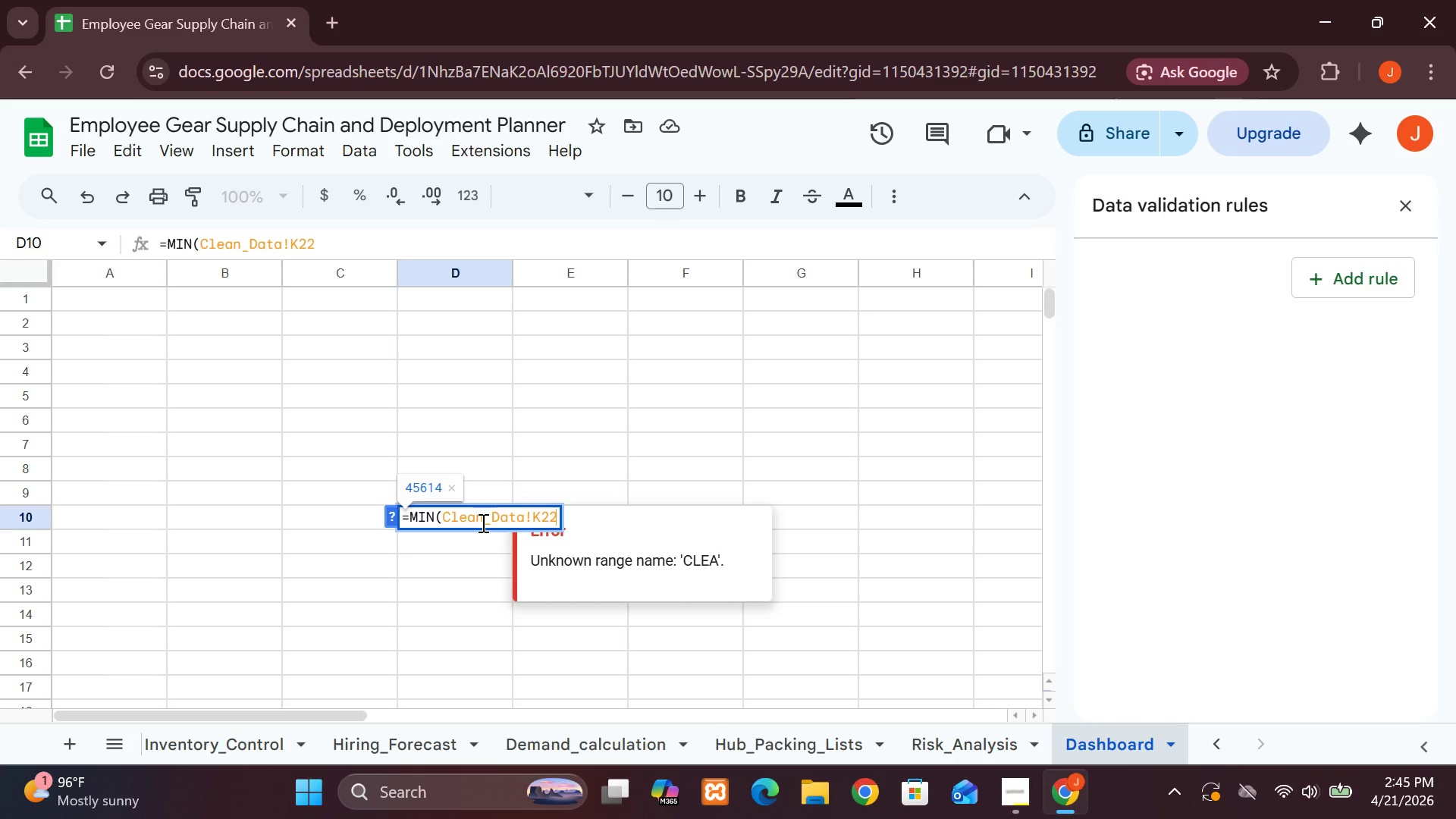 
key(Backspace)
 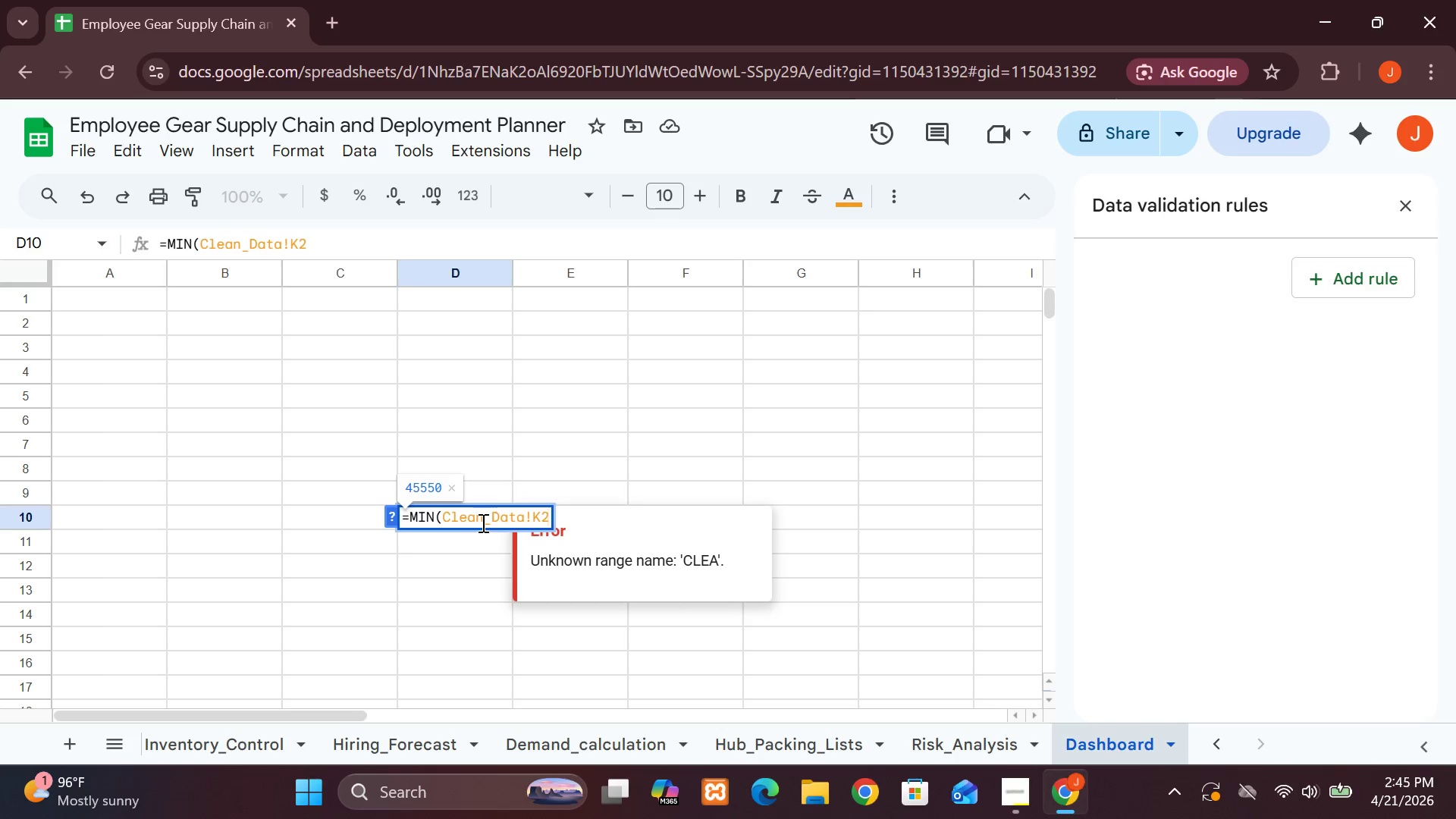 
key(Shift+Semicolon)
 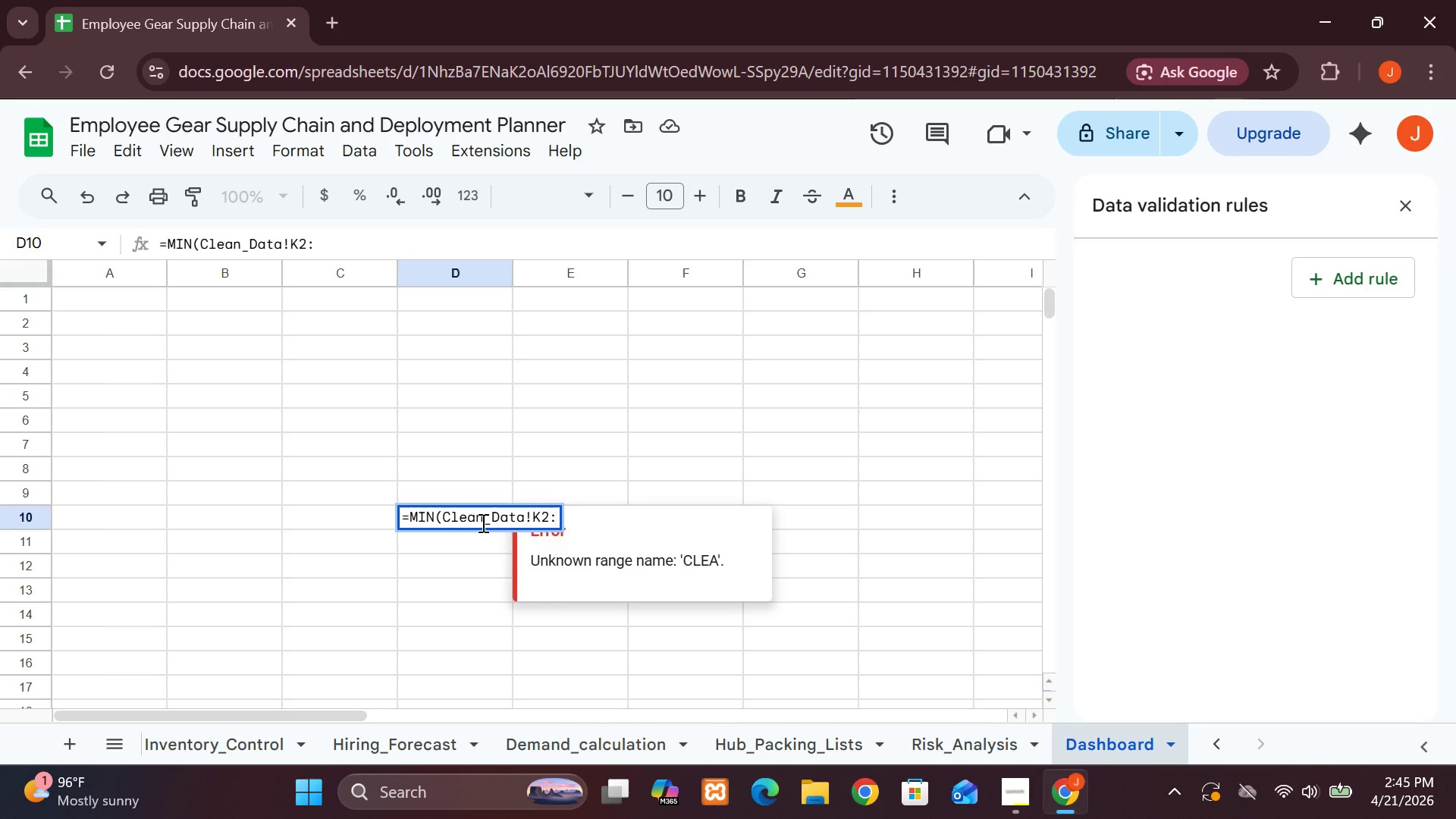 
type(K))
 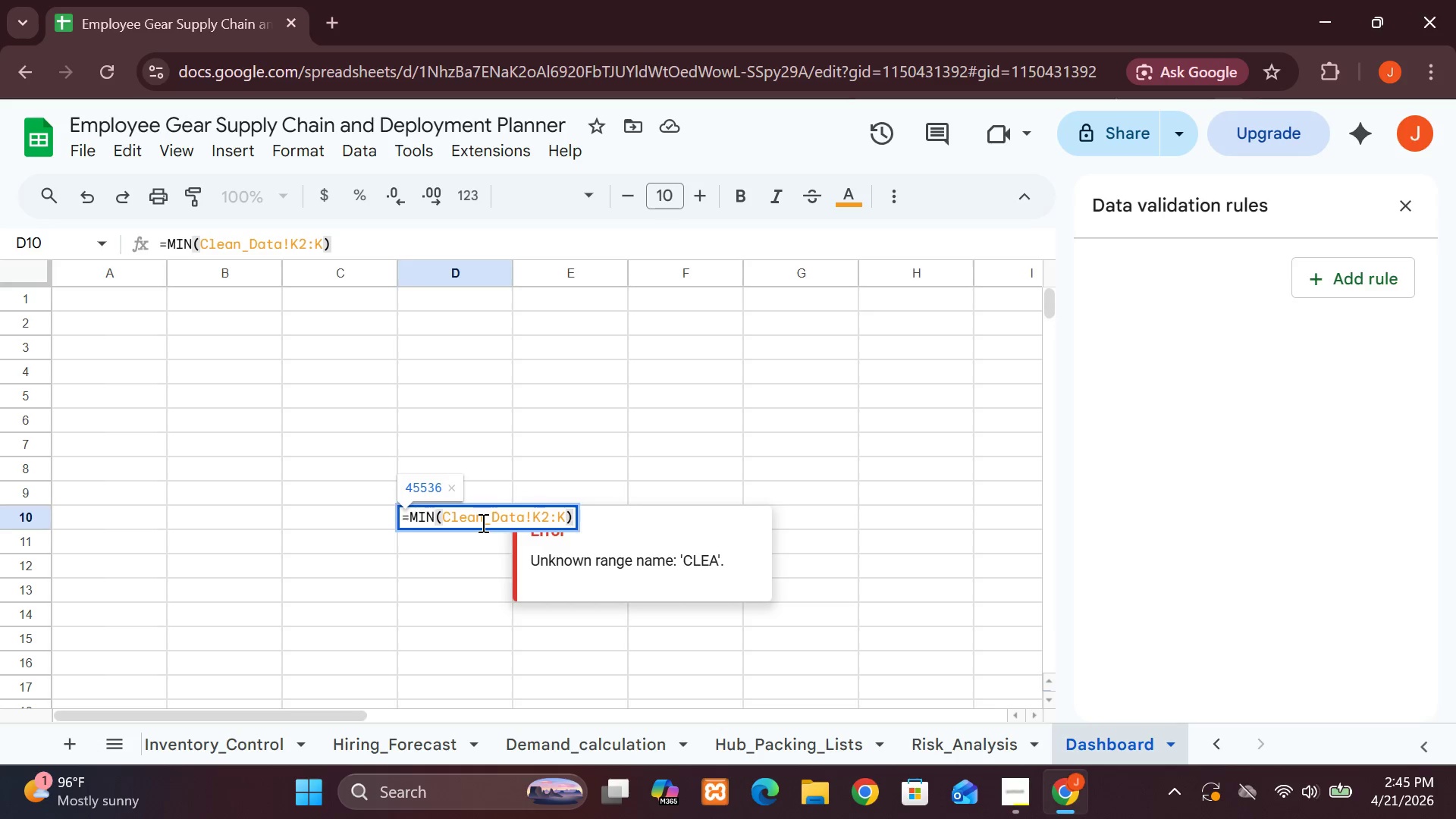 
type( -  TODAY())
 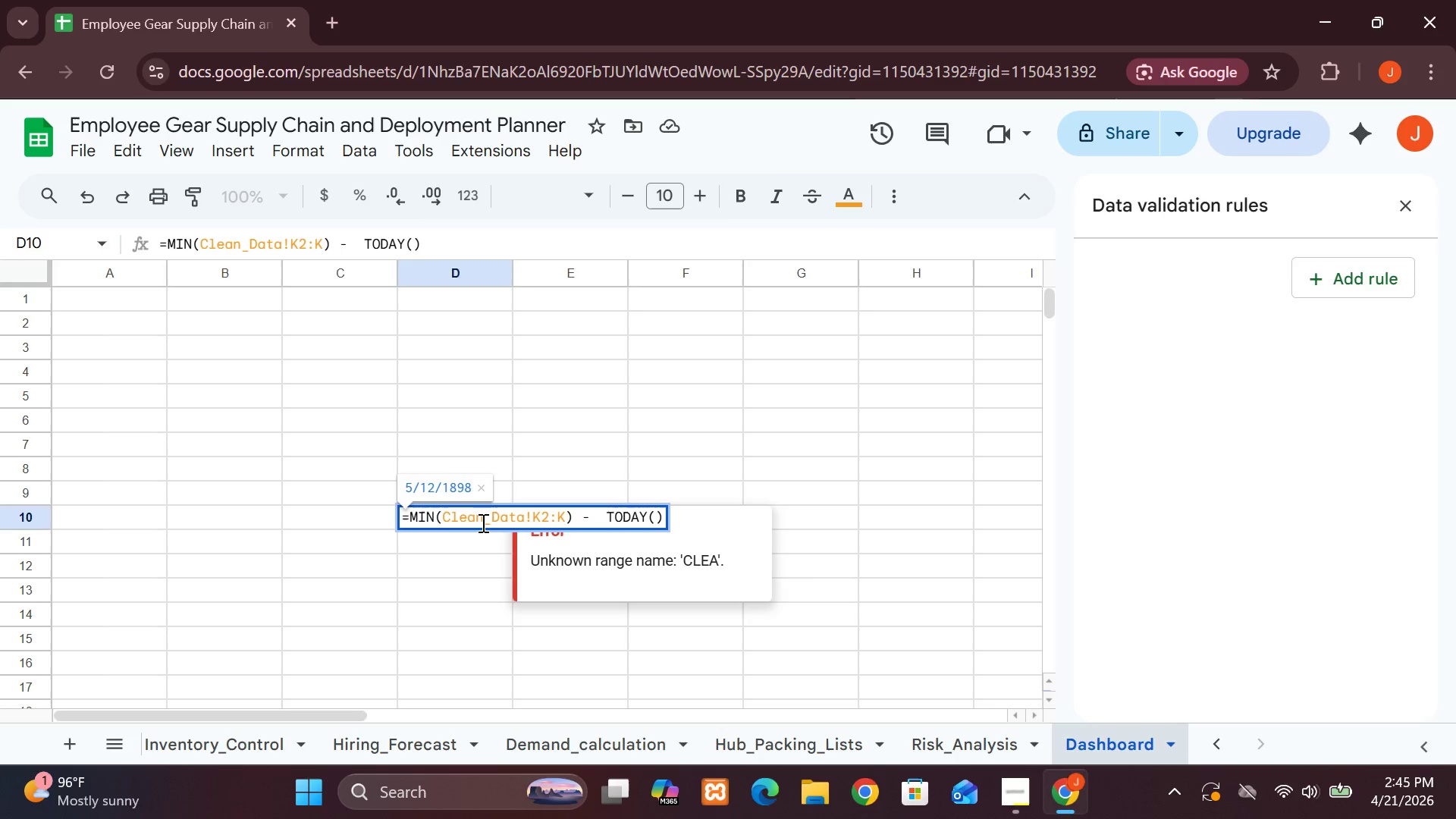 
key(Enter)
 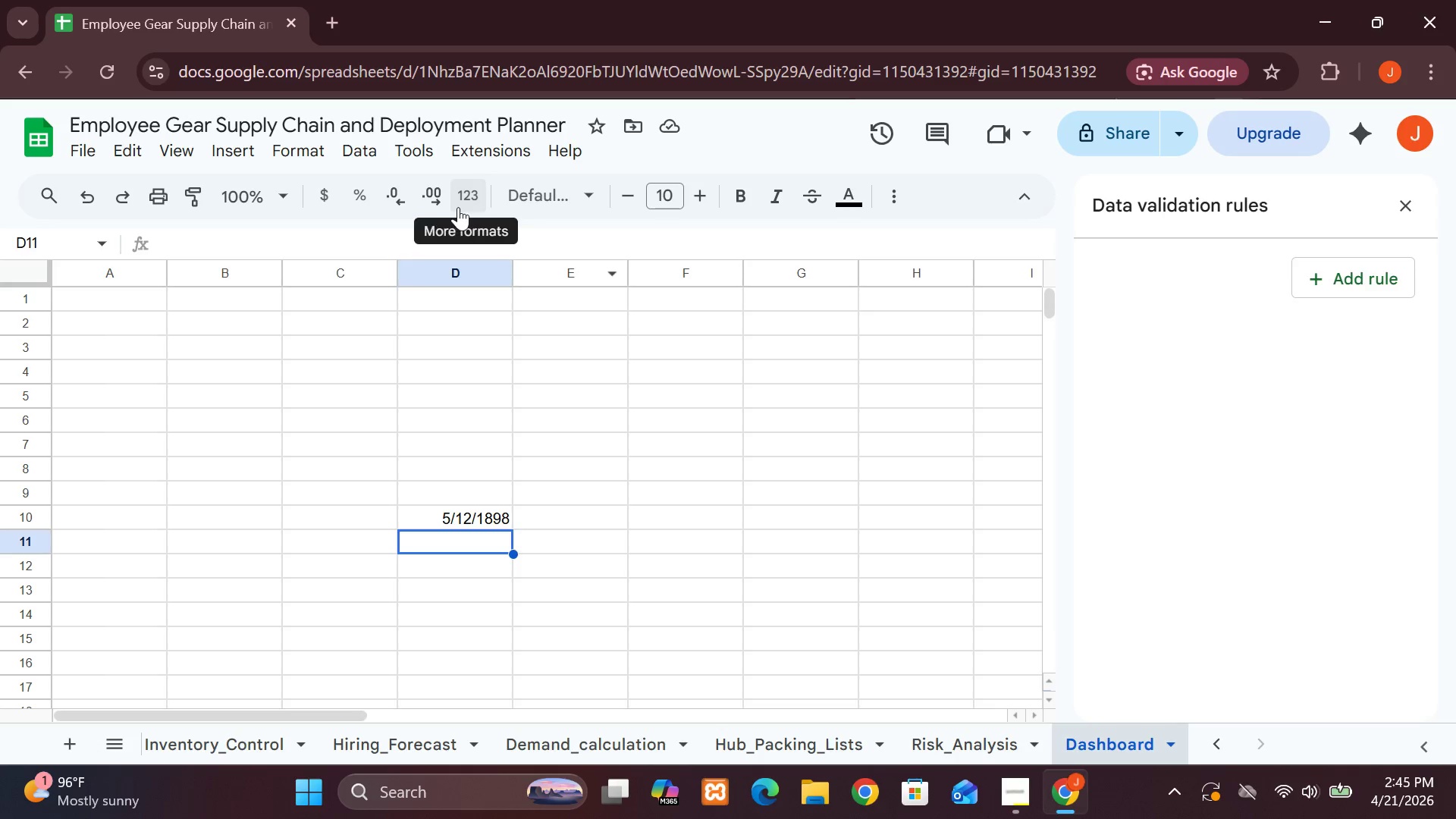 
wait(21.22)
 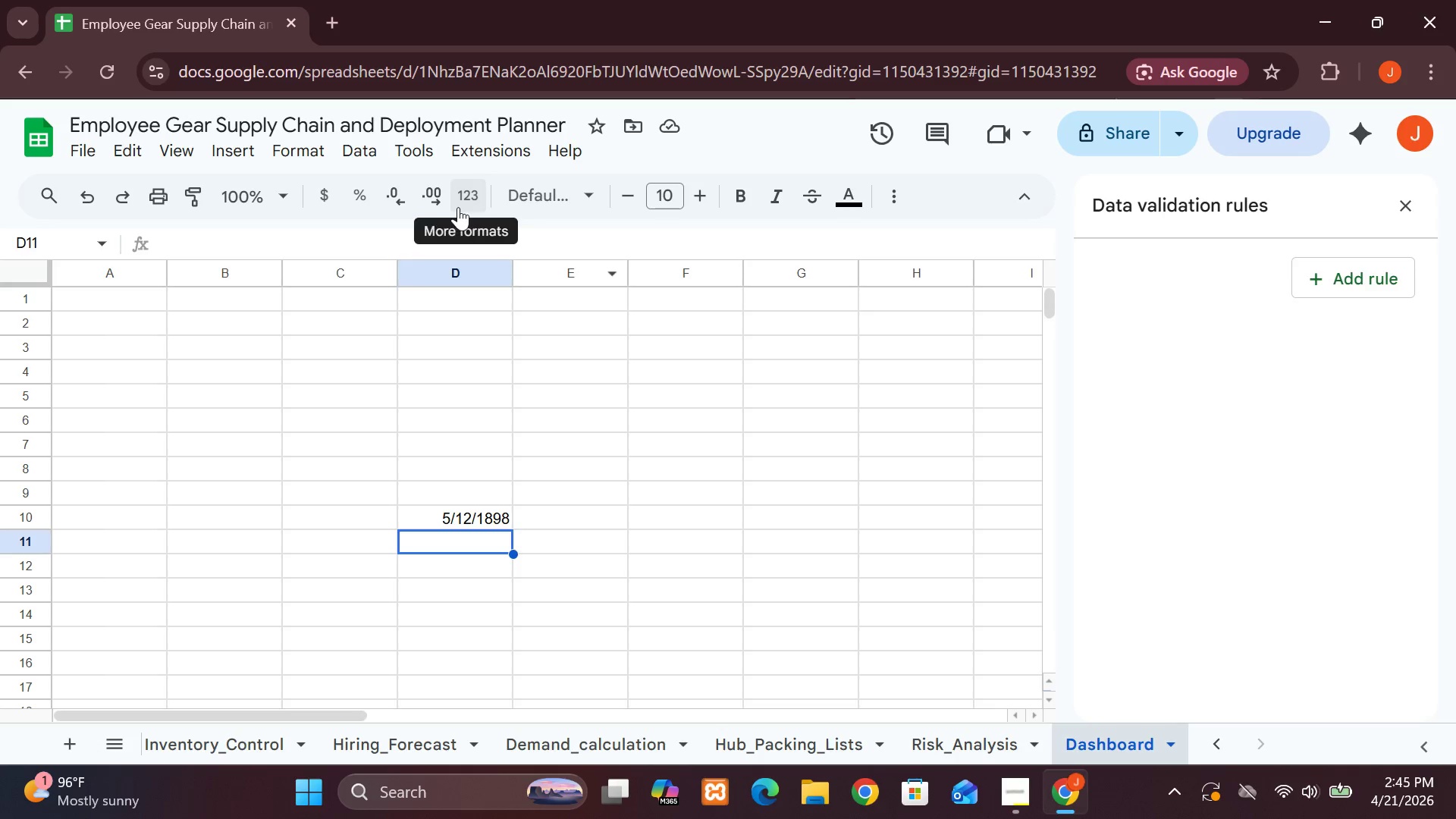 
left_click([183, 155])
 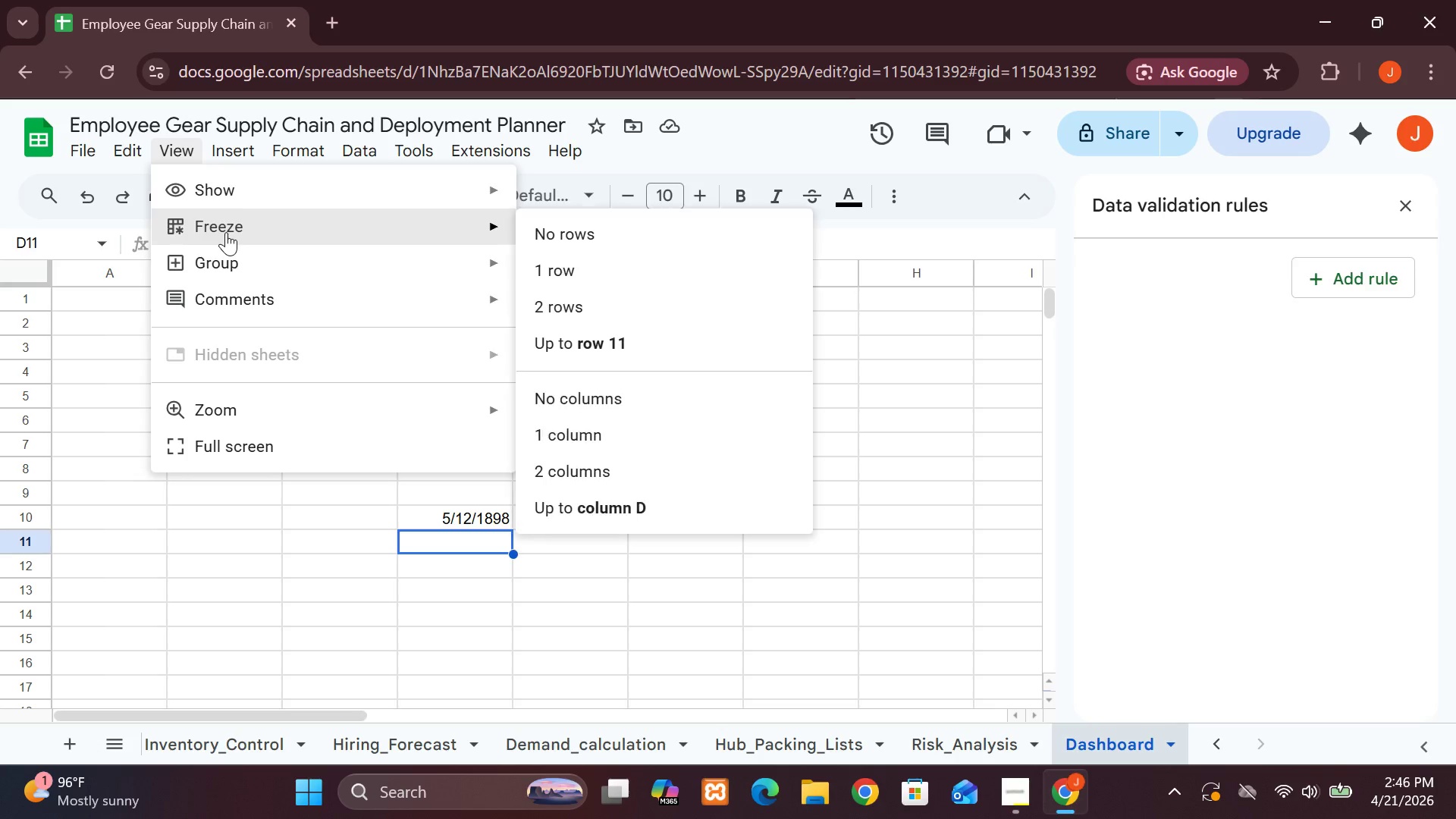 
wait(5.31)
 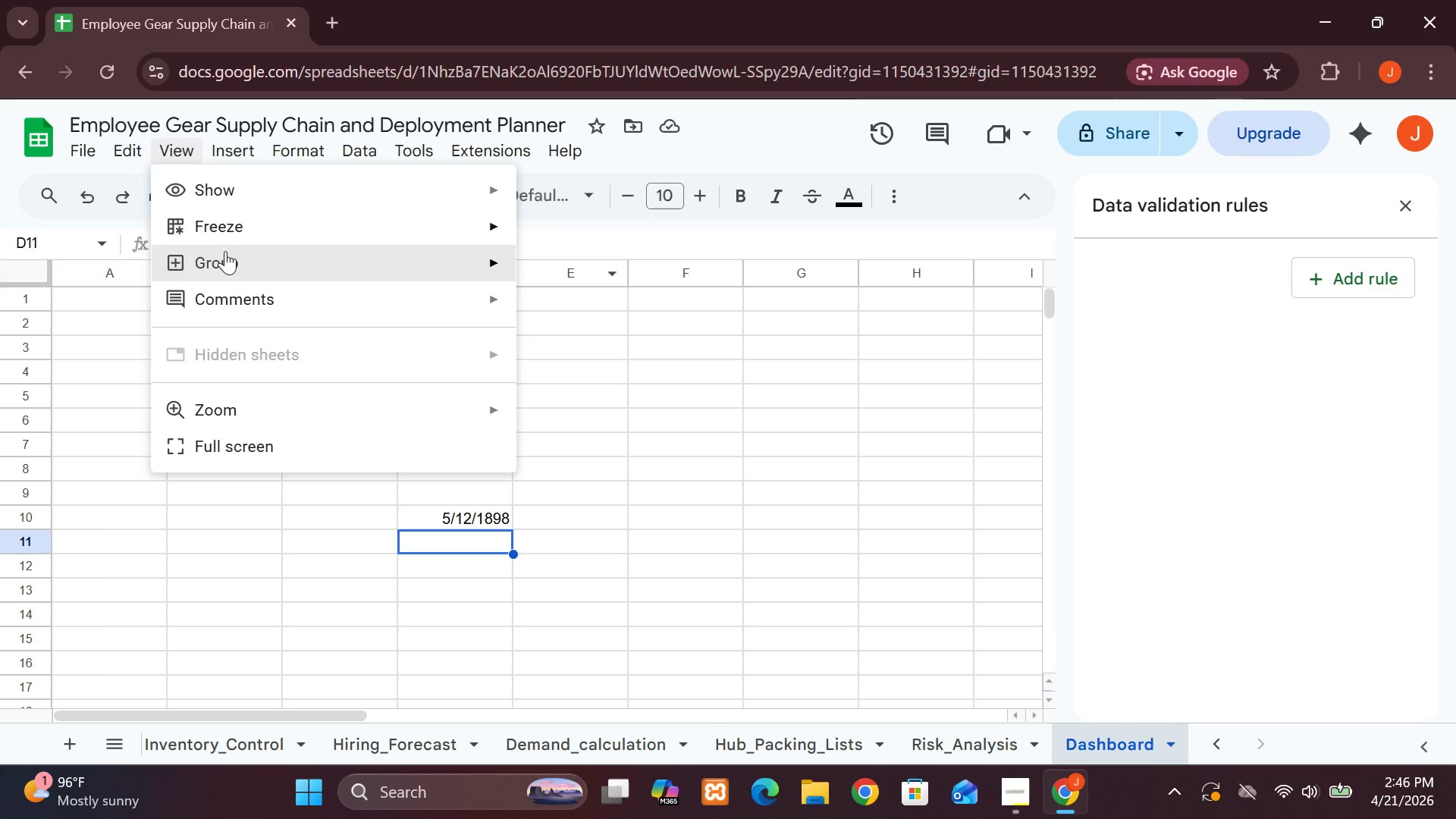 
left_click([230, 187])
 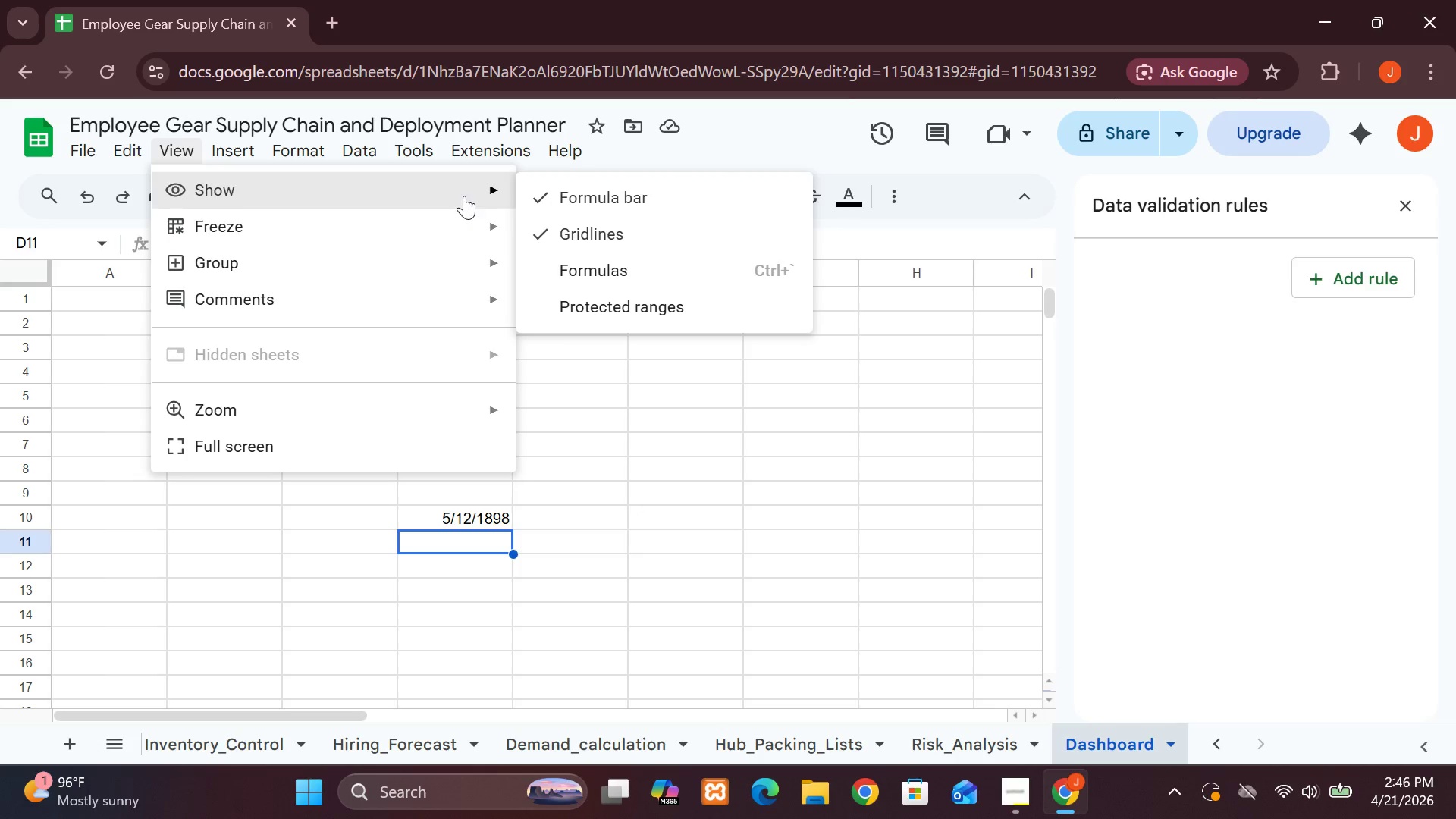 
left_click([570, 224])
 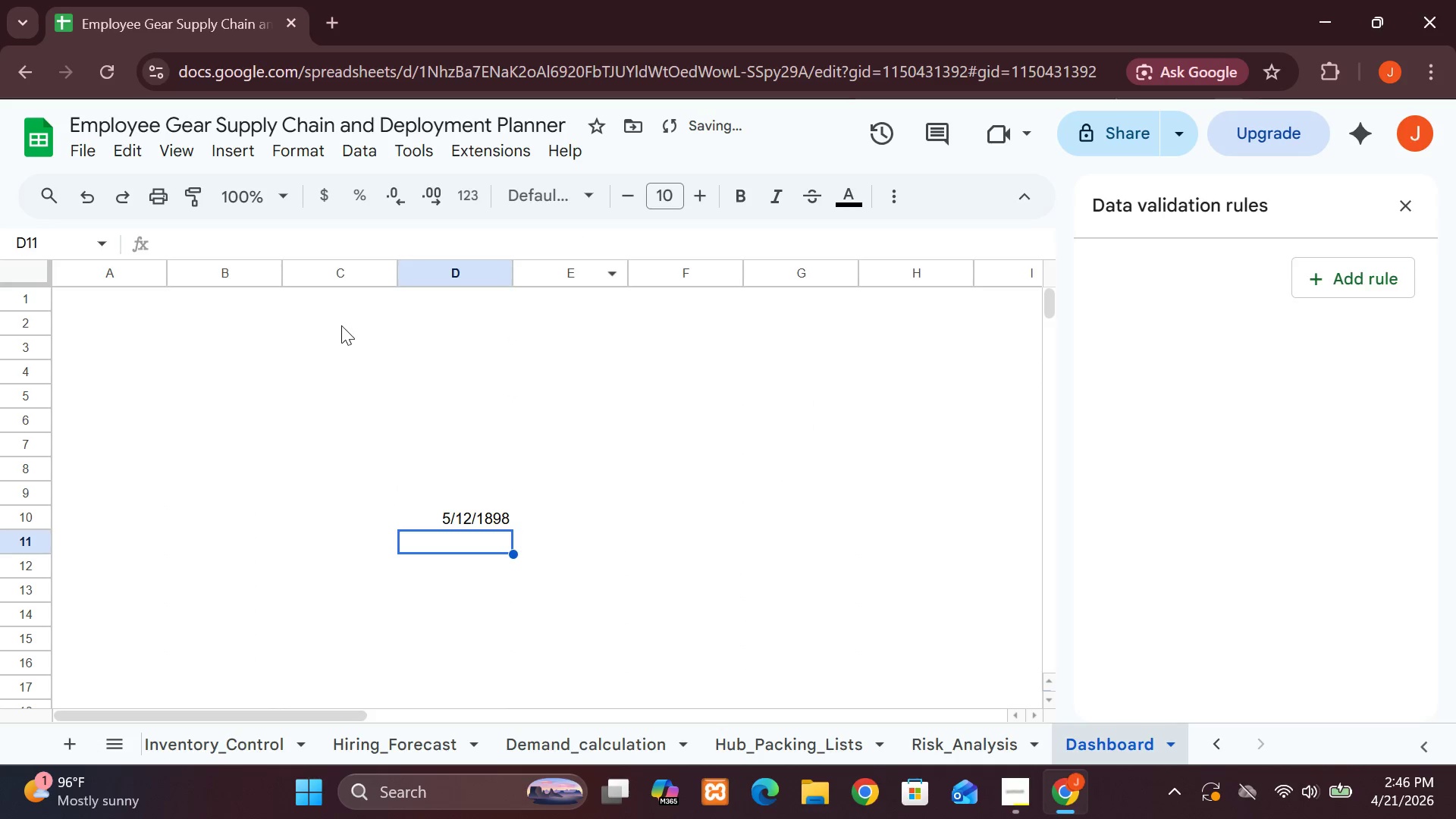 
left_click([336, 321])
 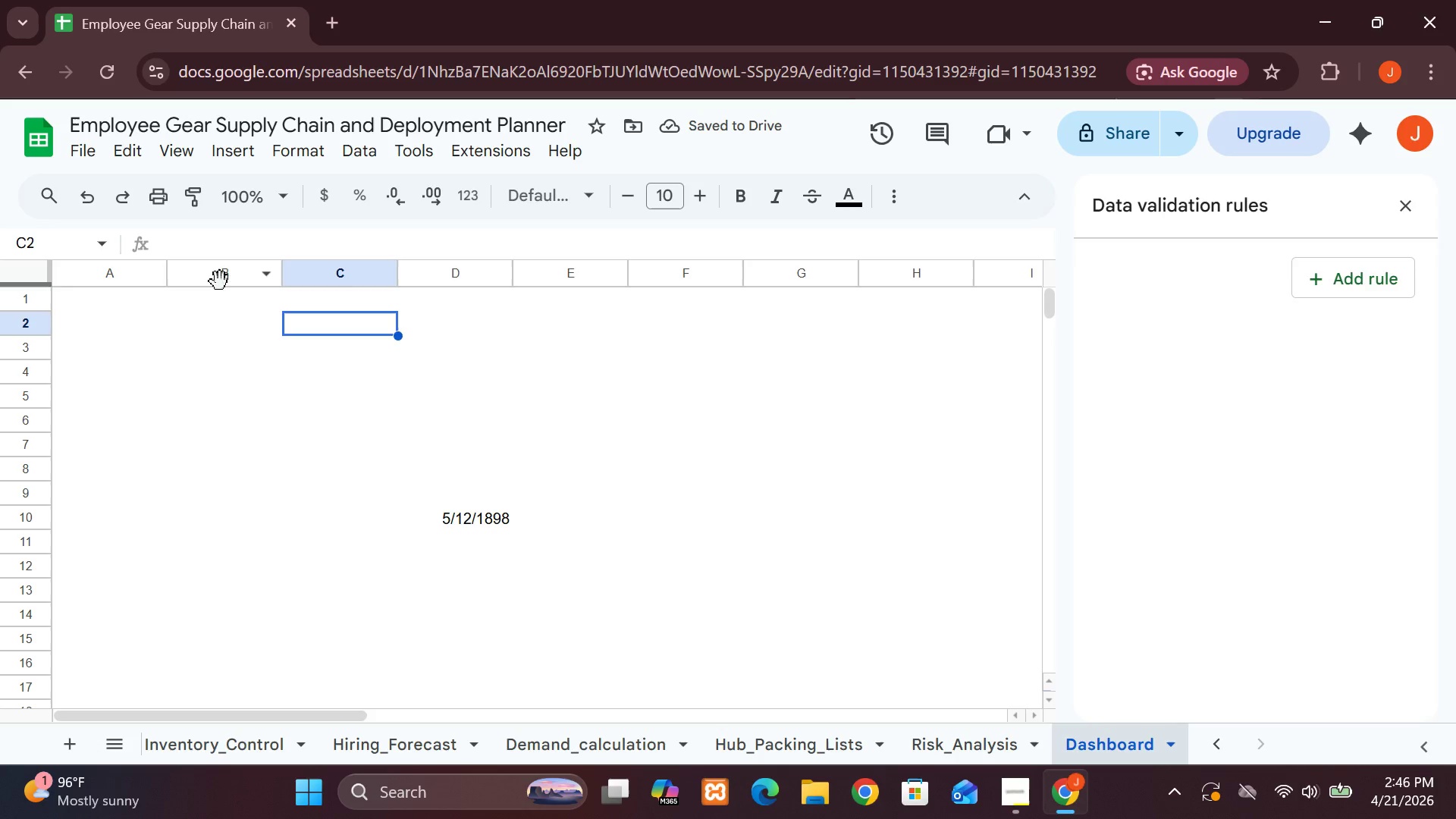 
left_click([119, 300])
 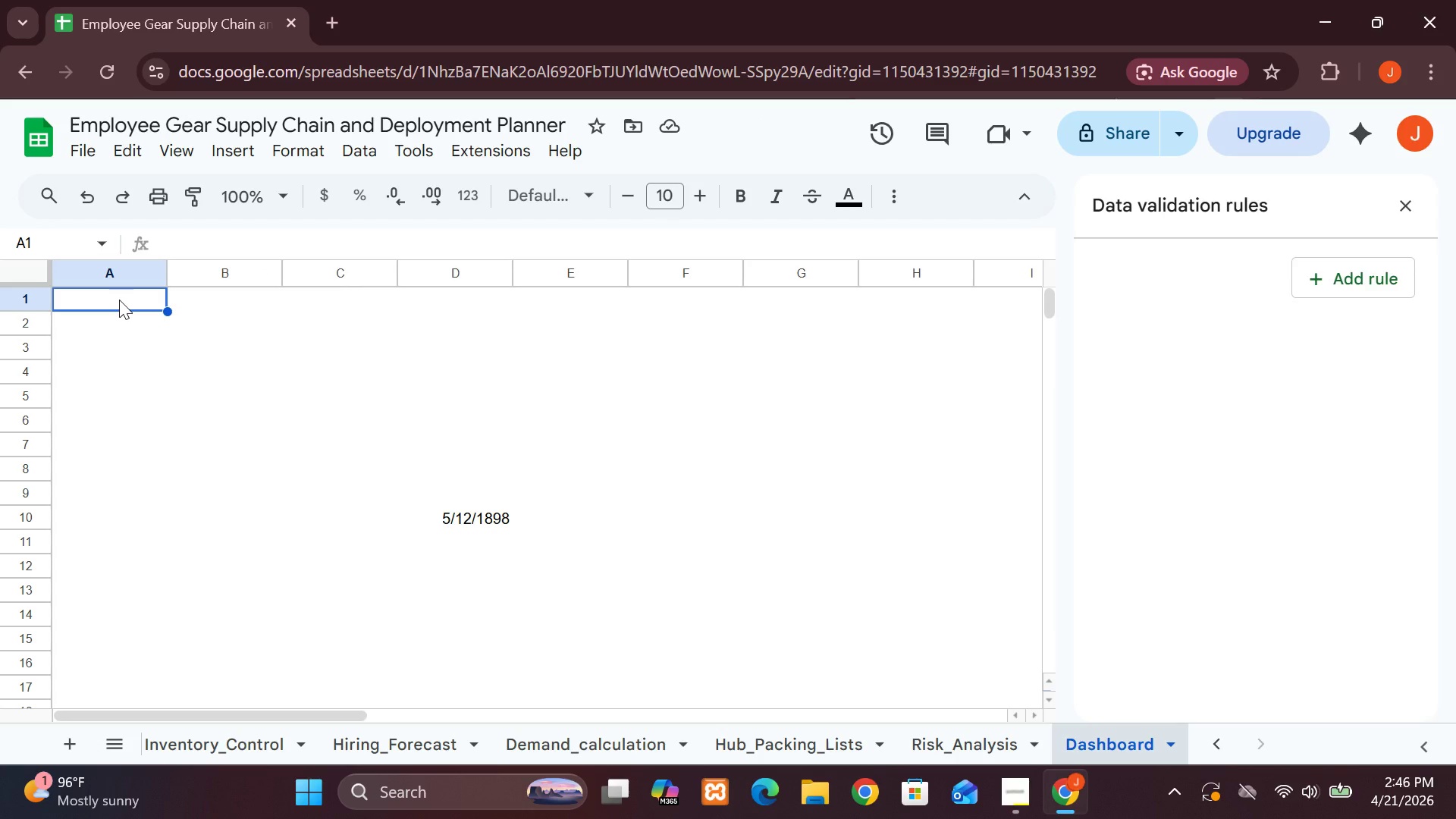 
type(Paws & Pavement)
 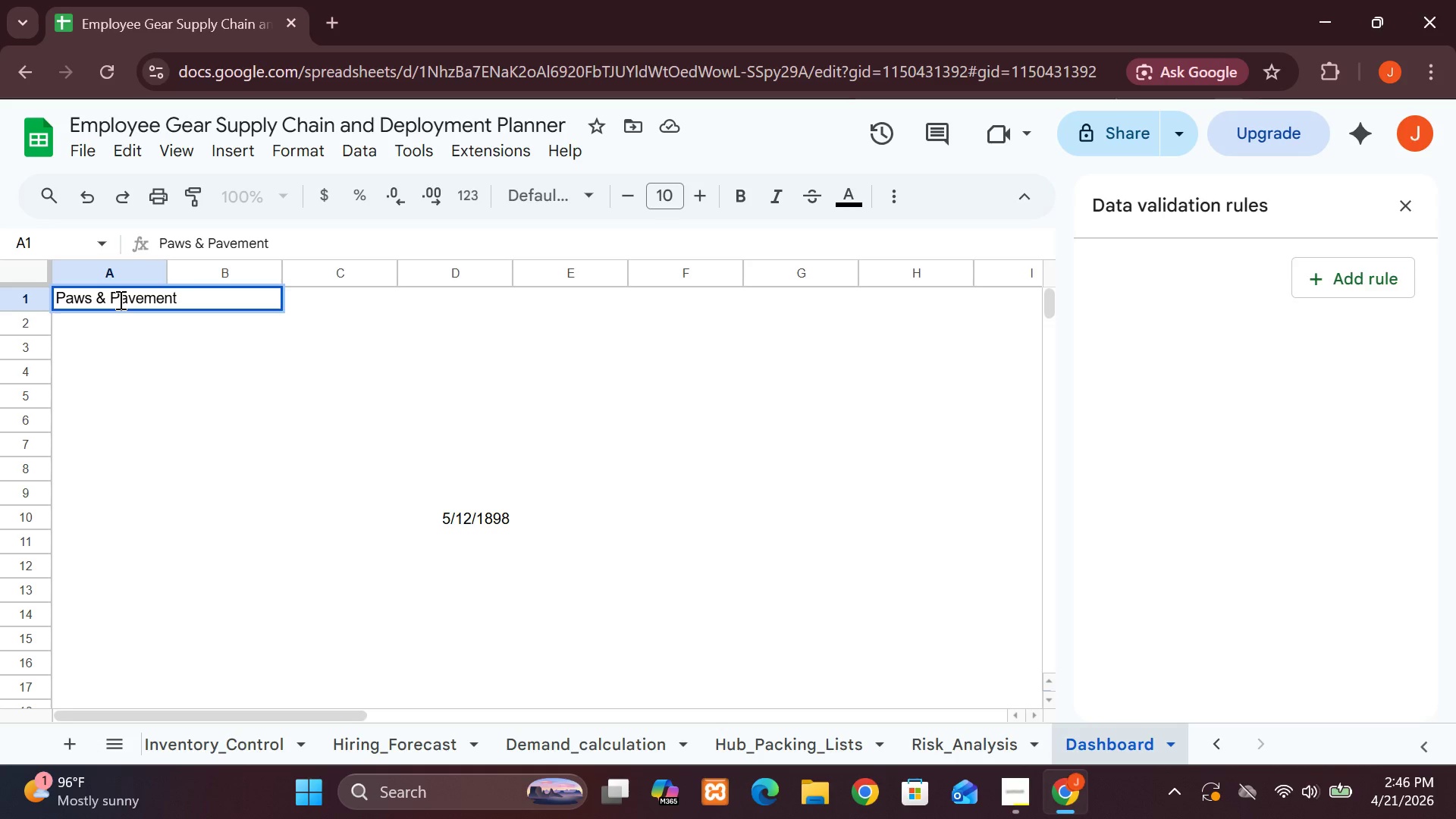 
type( Supply Chain Cammab)
key(Backspace)
type(nd)
 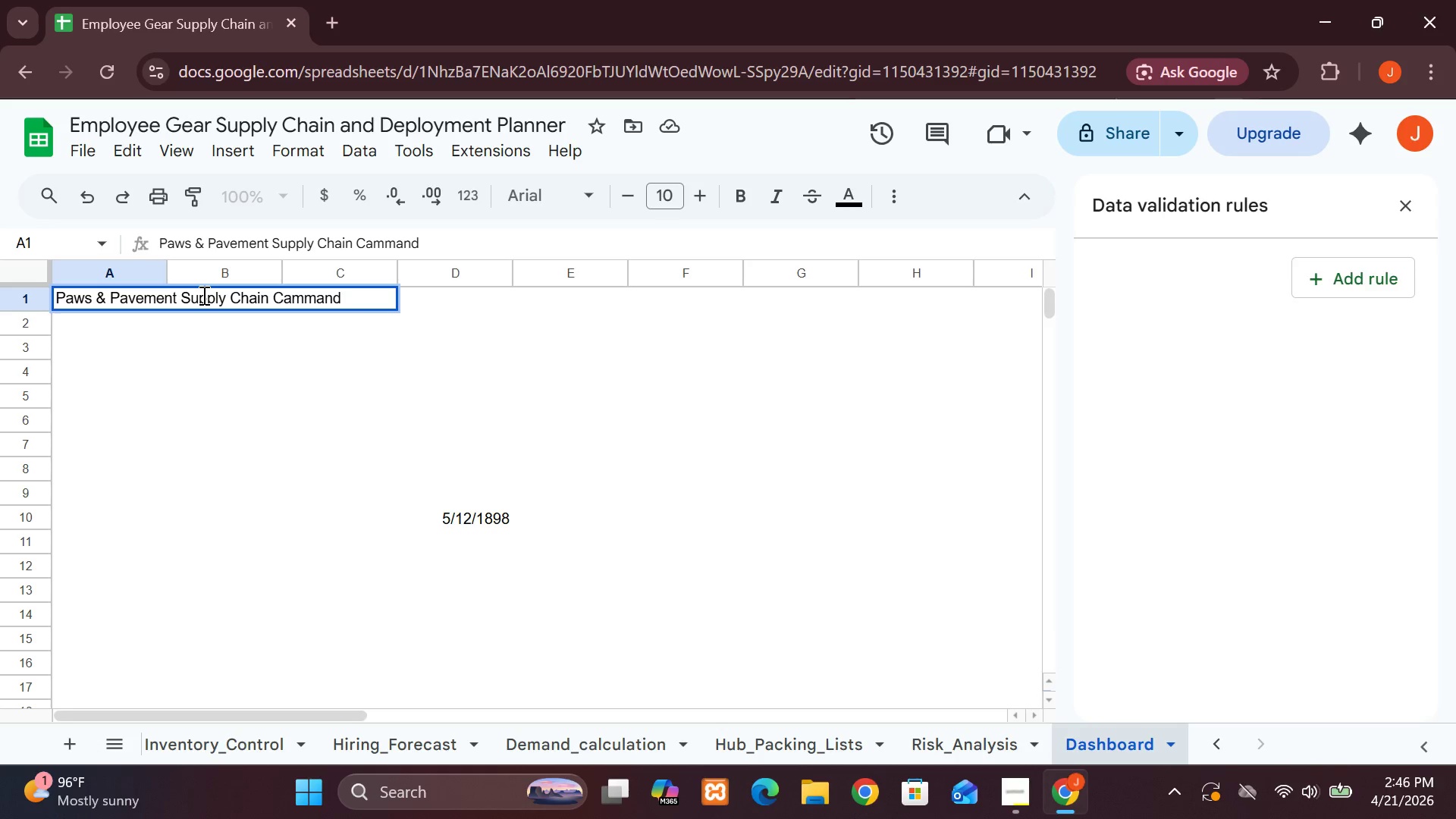 
key(Backspace)
key(Backspace)
key(Backspace)
key(Backspace)
key(Backspace)
key(Backspace)
type(oman)
key(Backspace)
 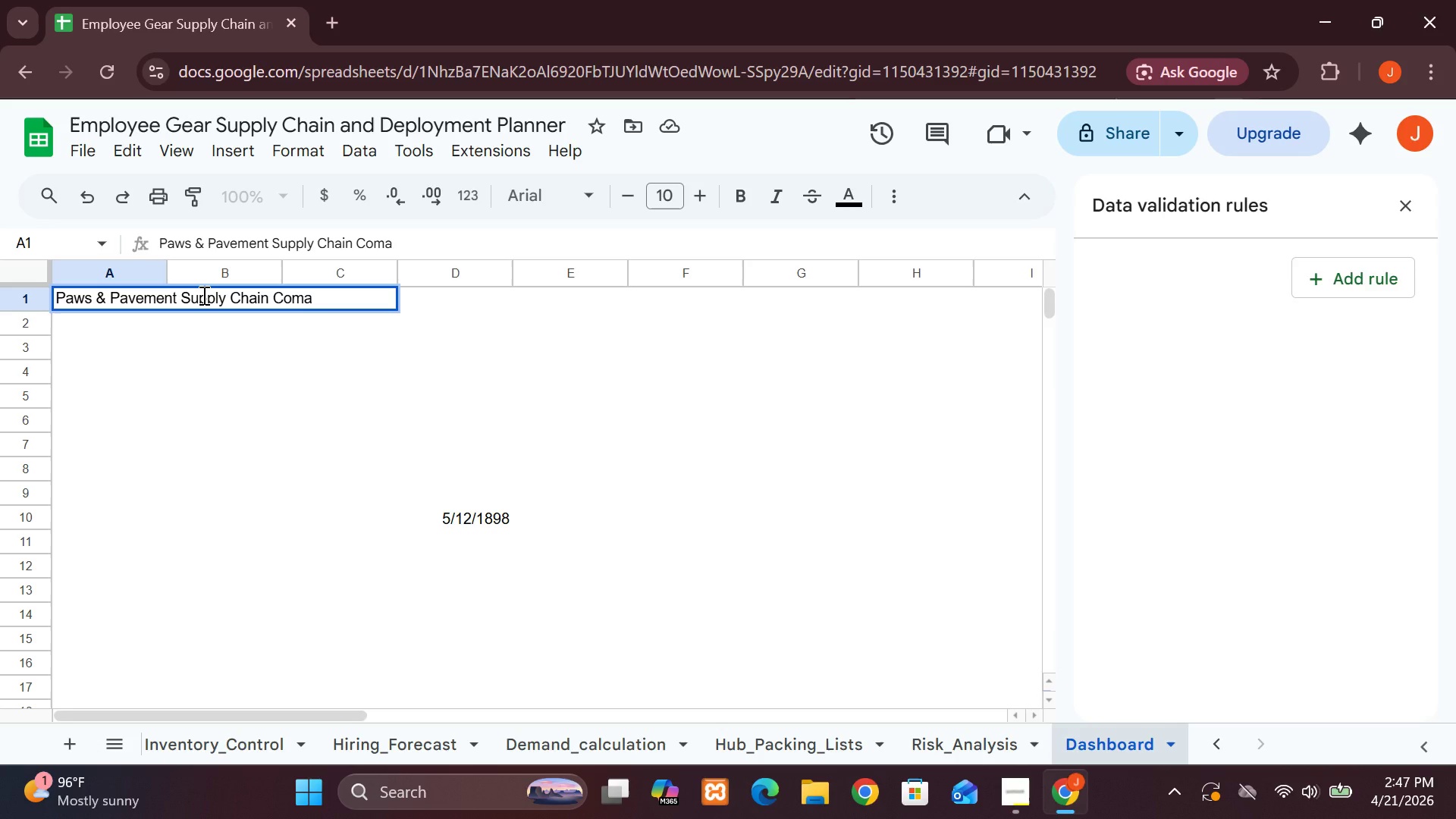 
key(Backspace)
type(mand Center)
 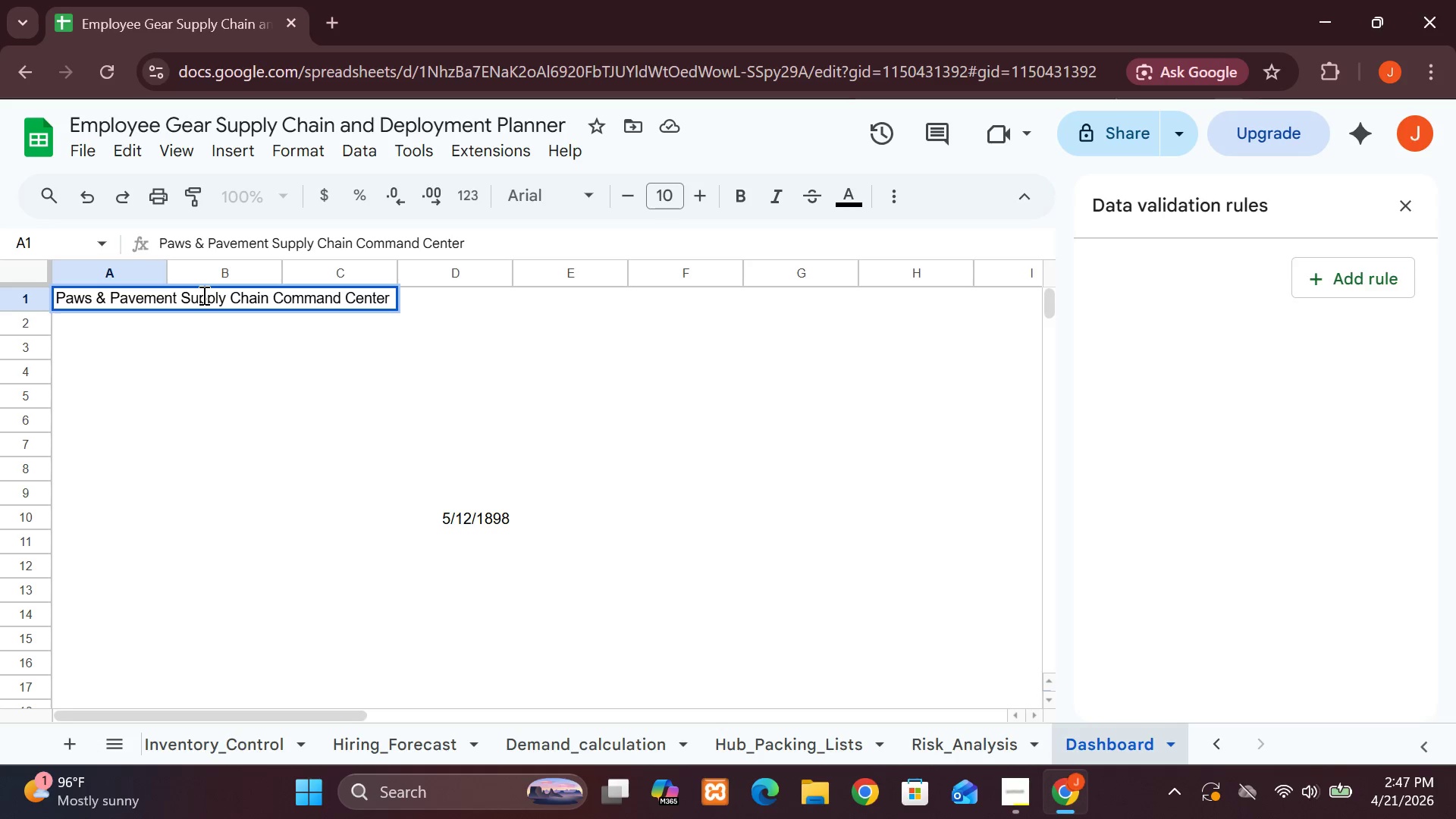 
wait(6.55)
 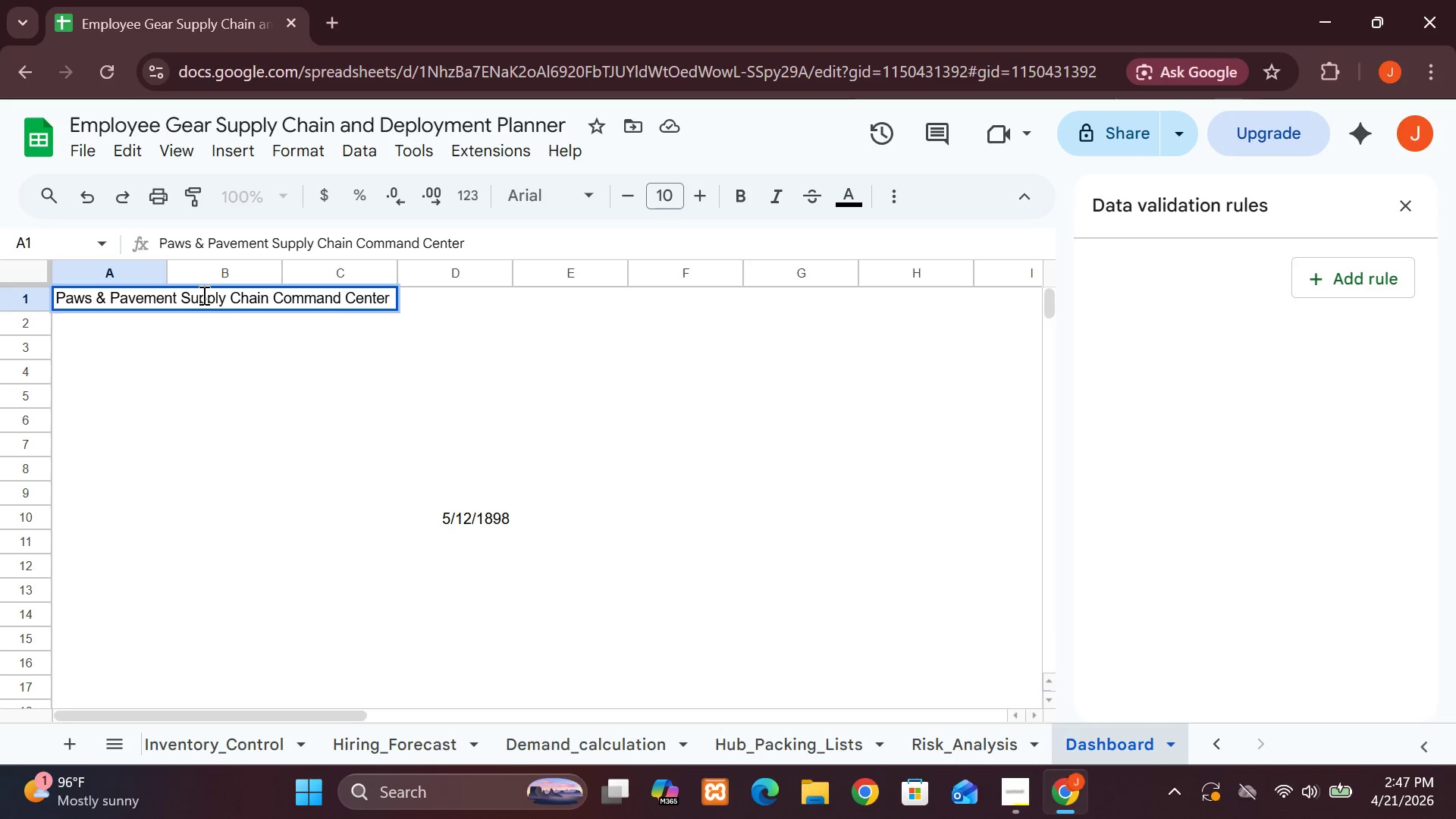 
left_click([733, 201])
 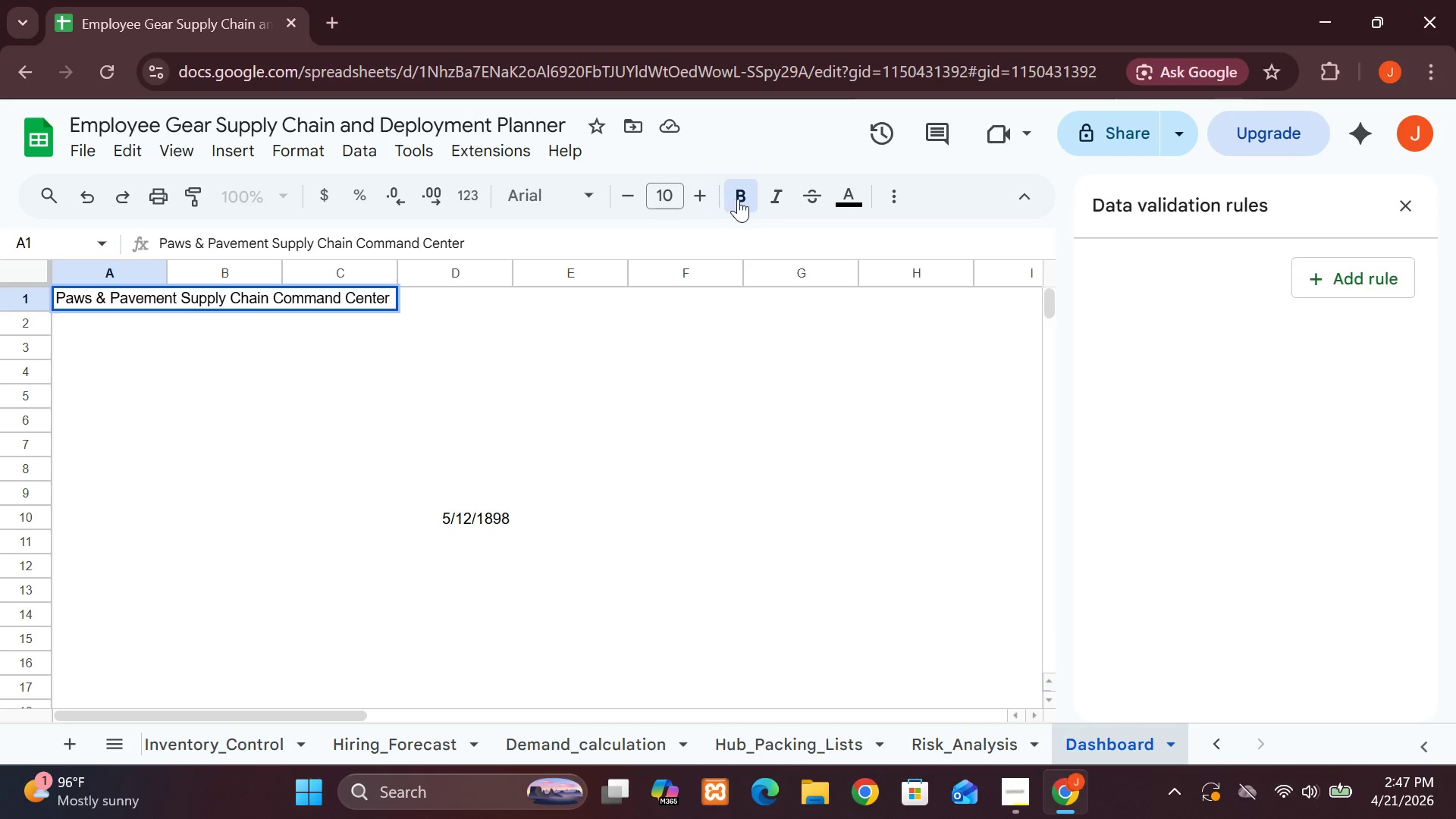 
left_click([739, 199])
 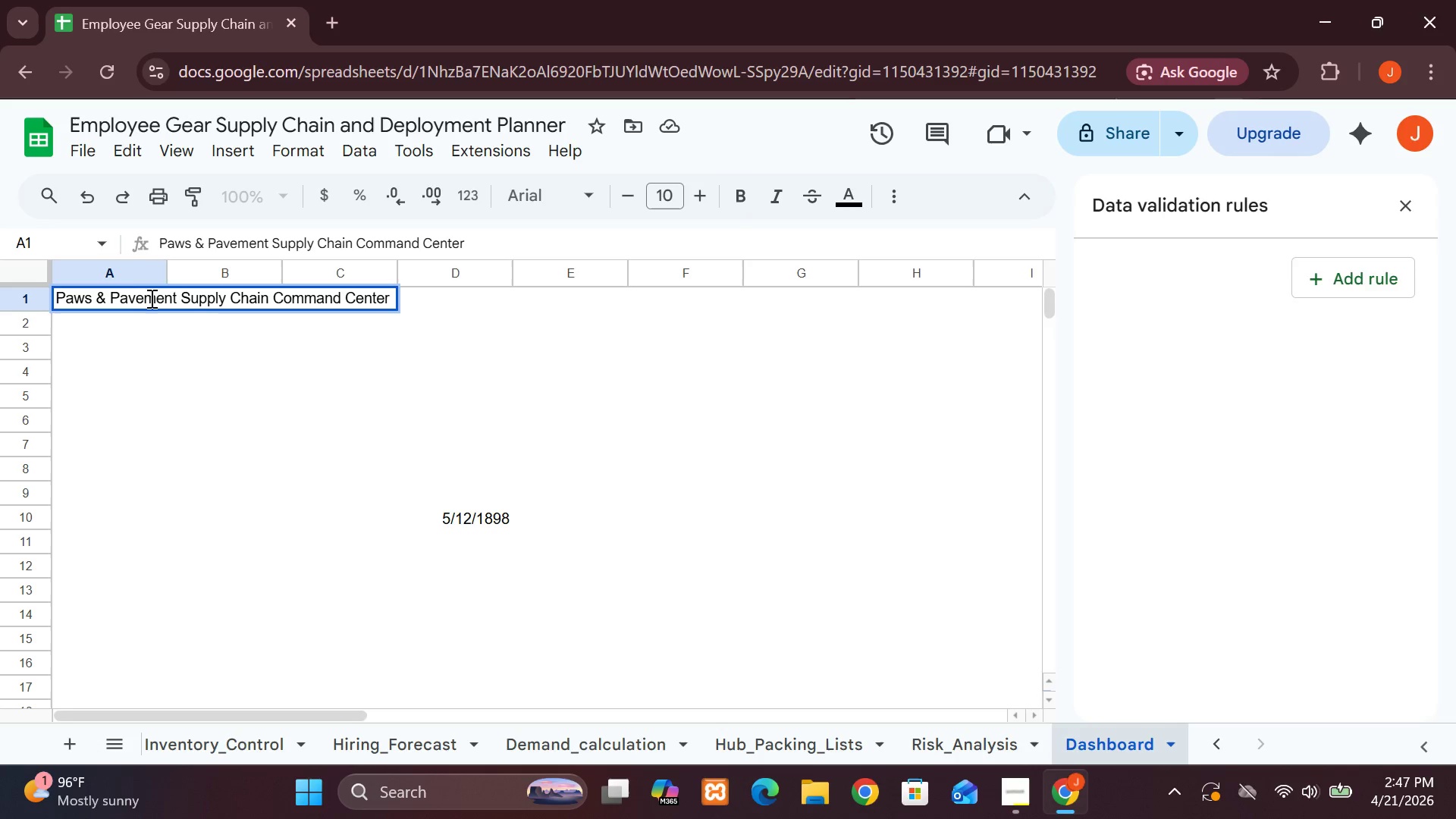 
double_click([152, 297])
 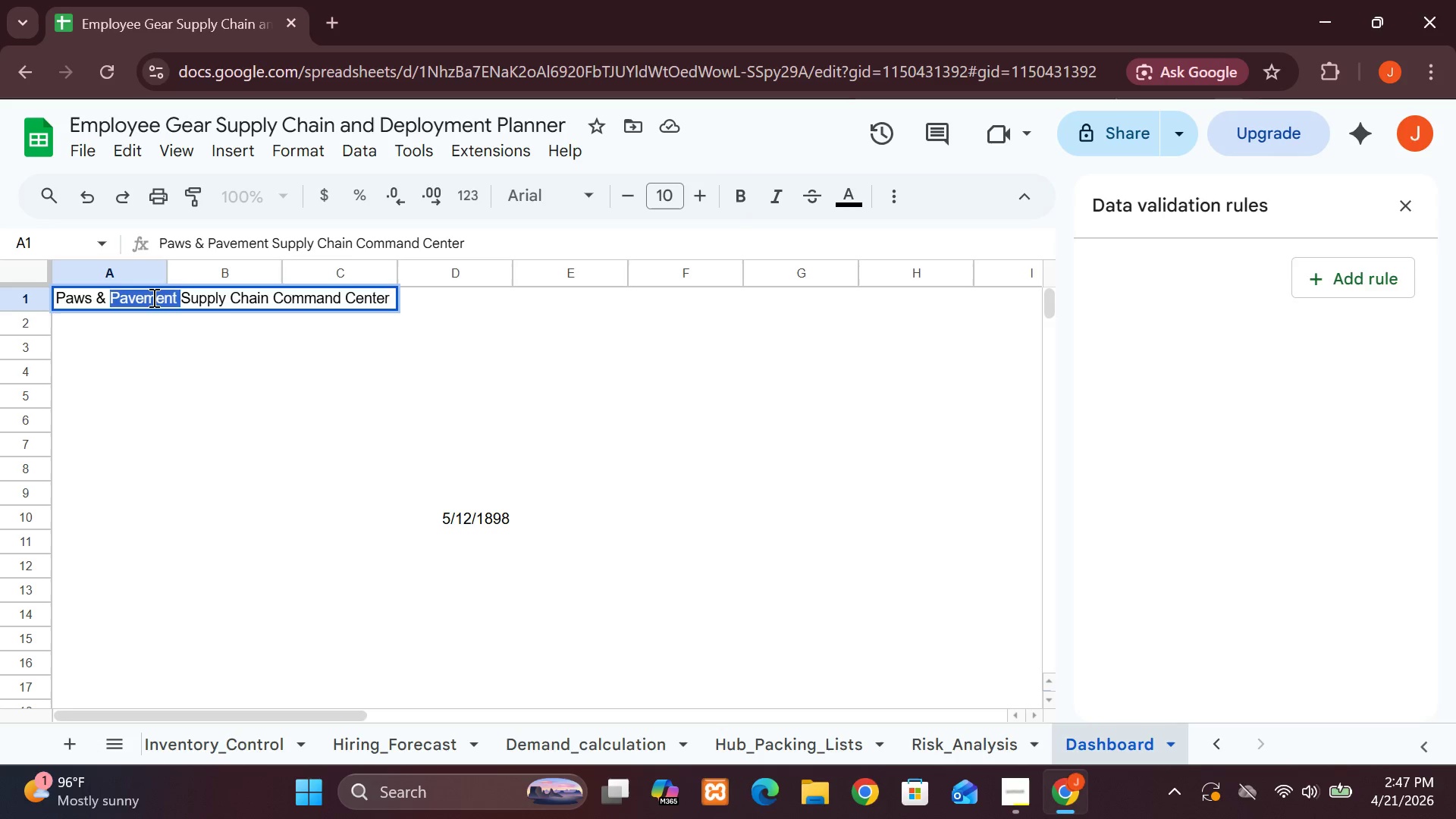 
triple_click([152, 297])
 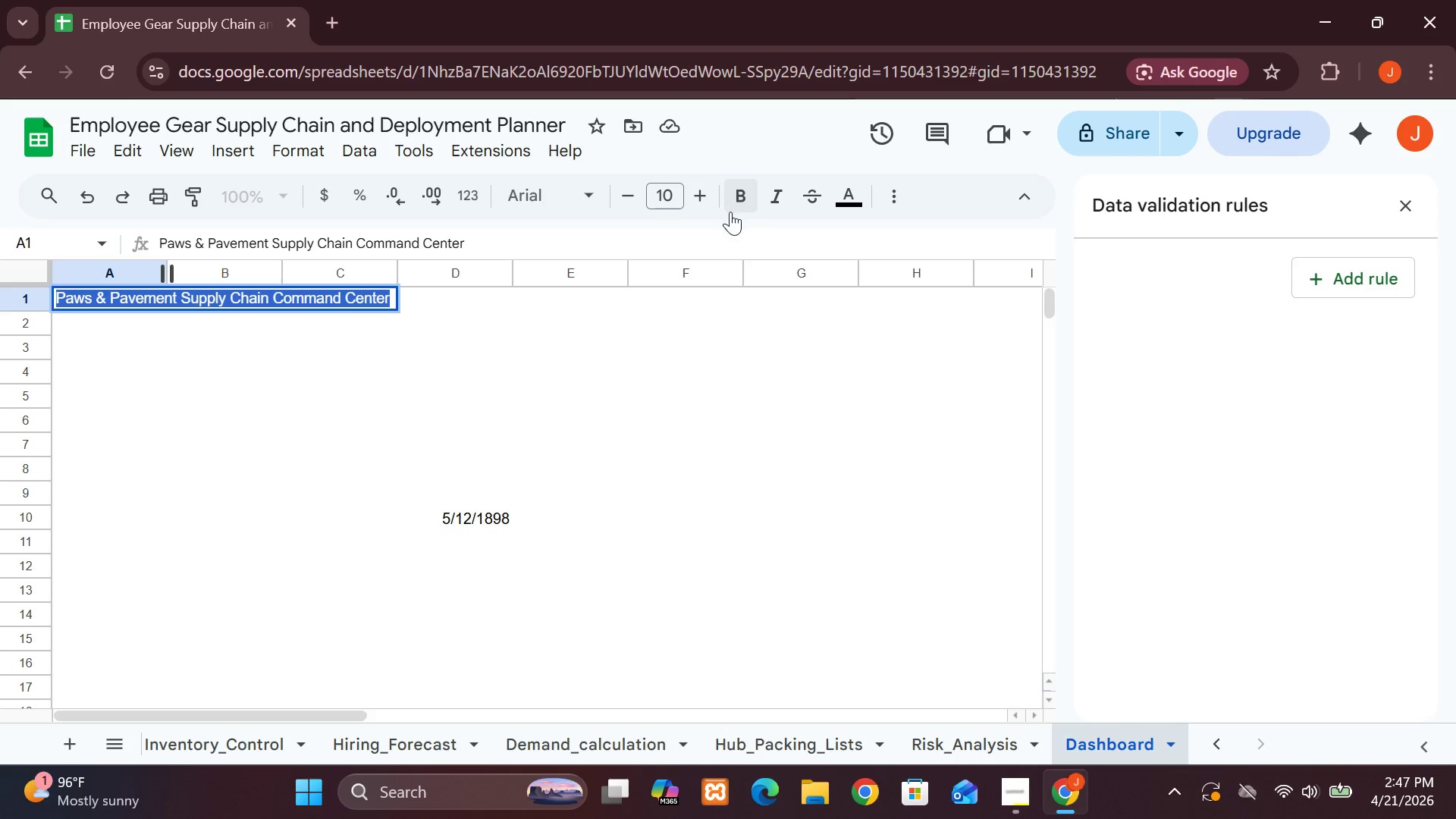 
left_click([739, 210])
 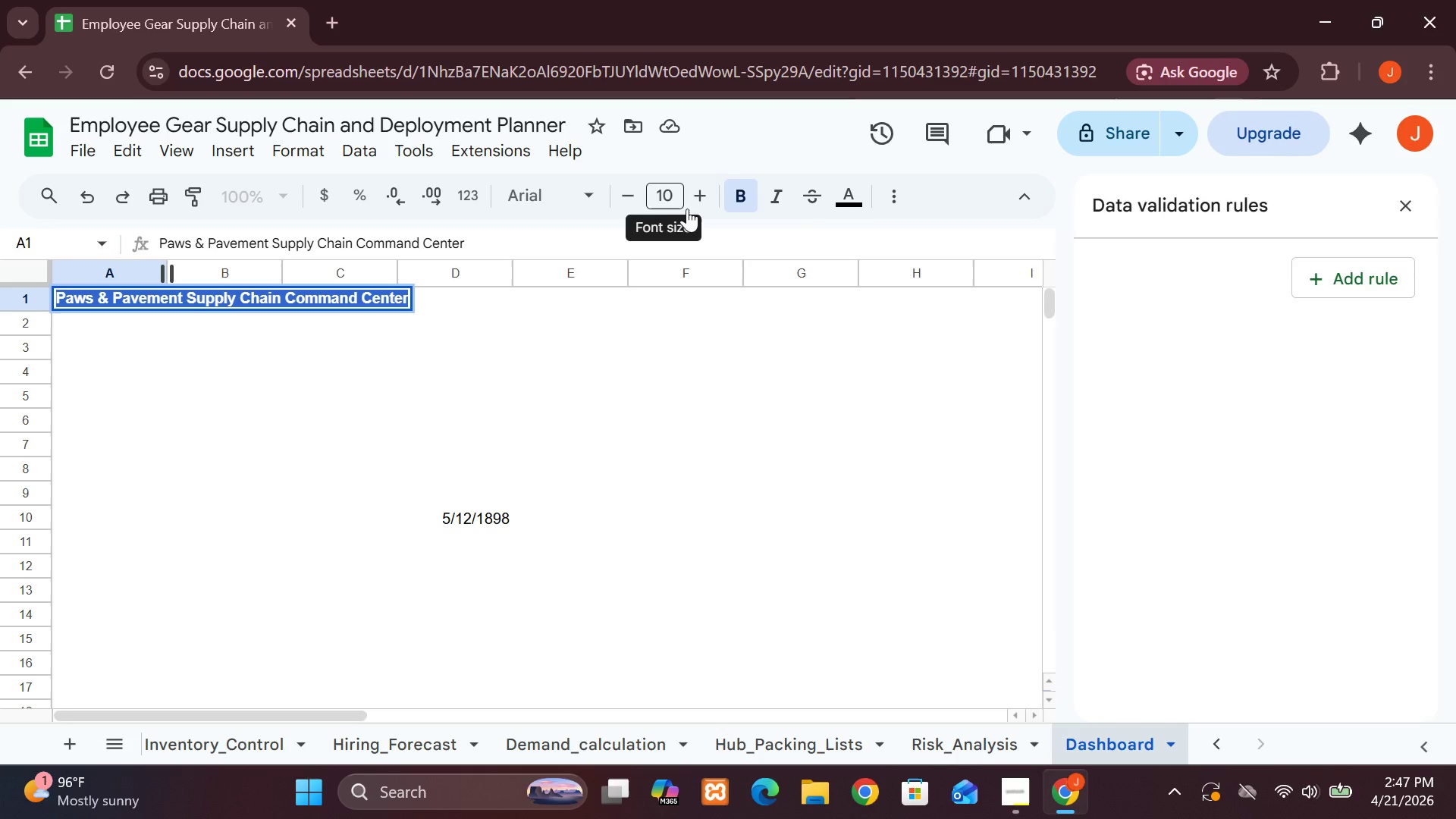 
double_click([693, 205])
 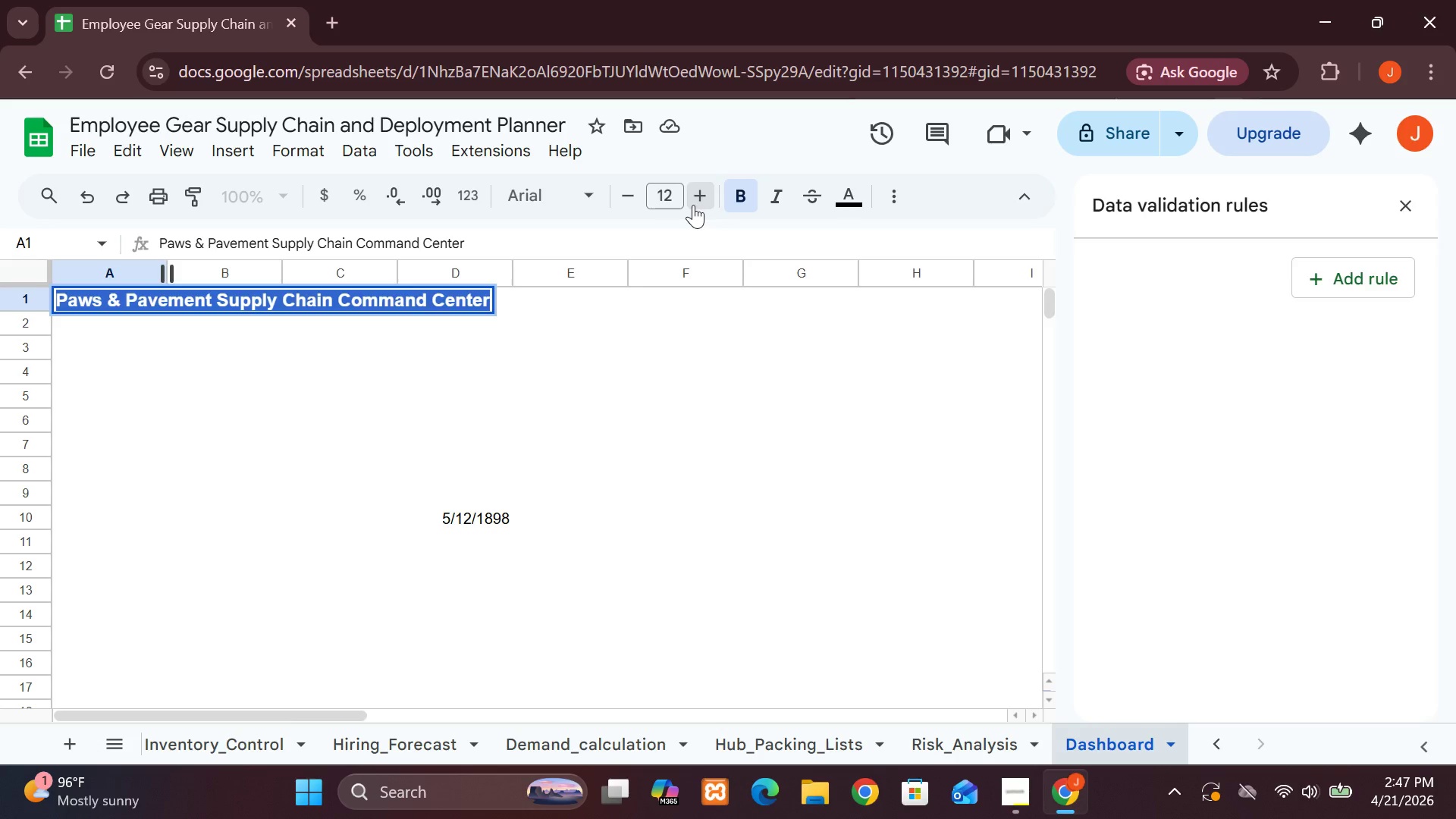 
double_click([693, 205])
 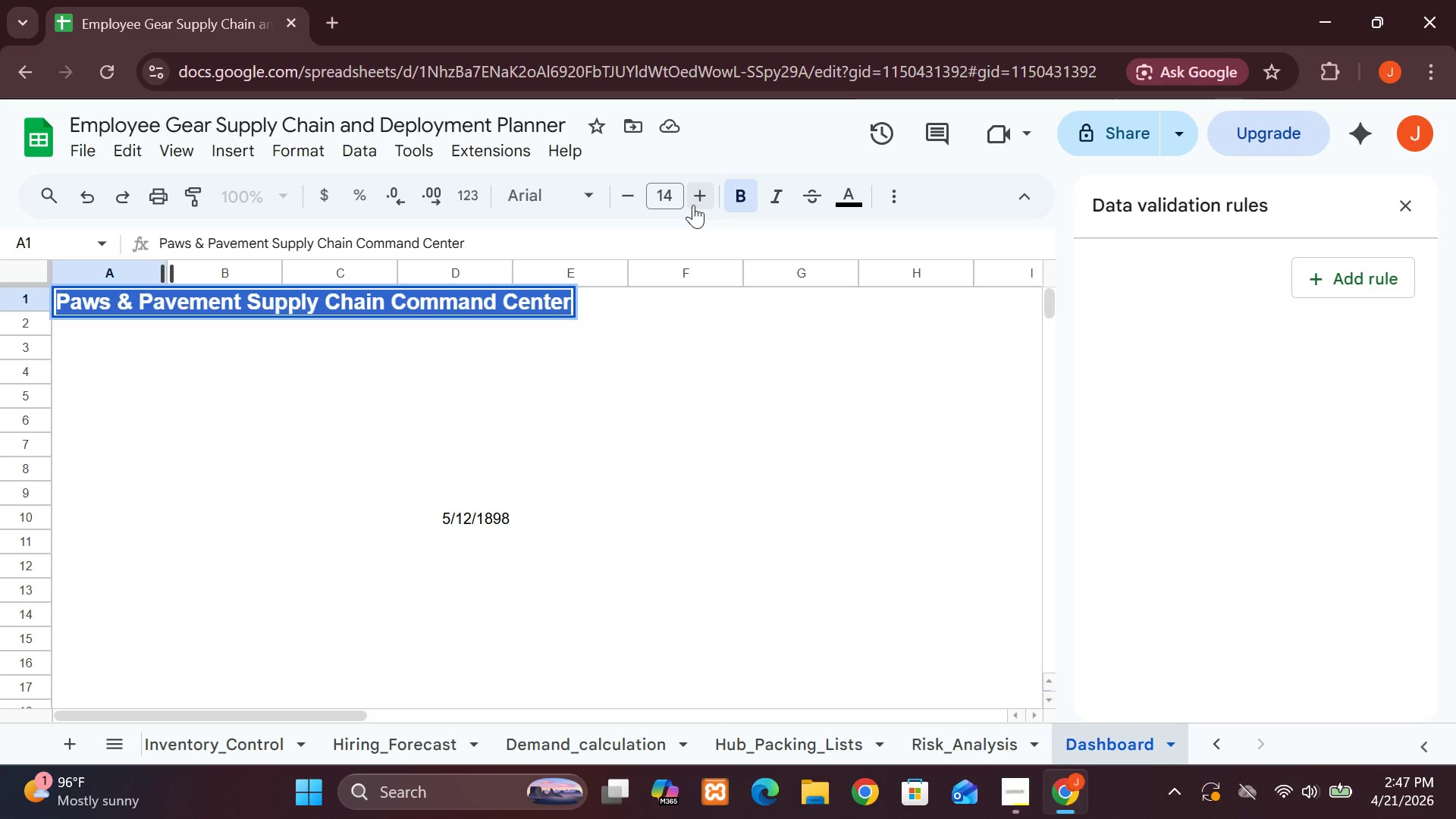 
triple_click([693, 205])
 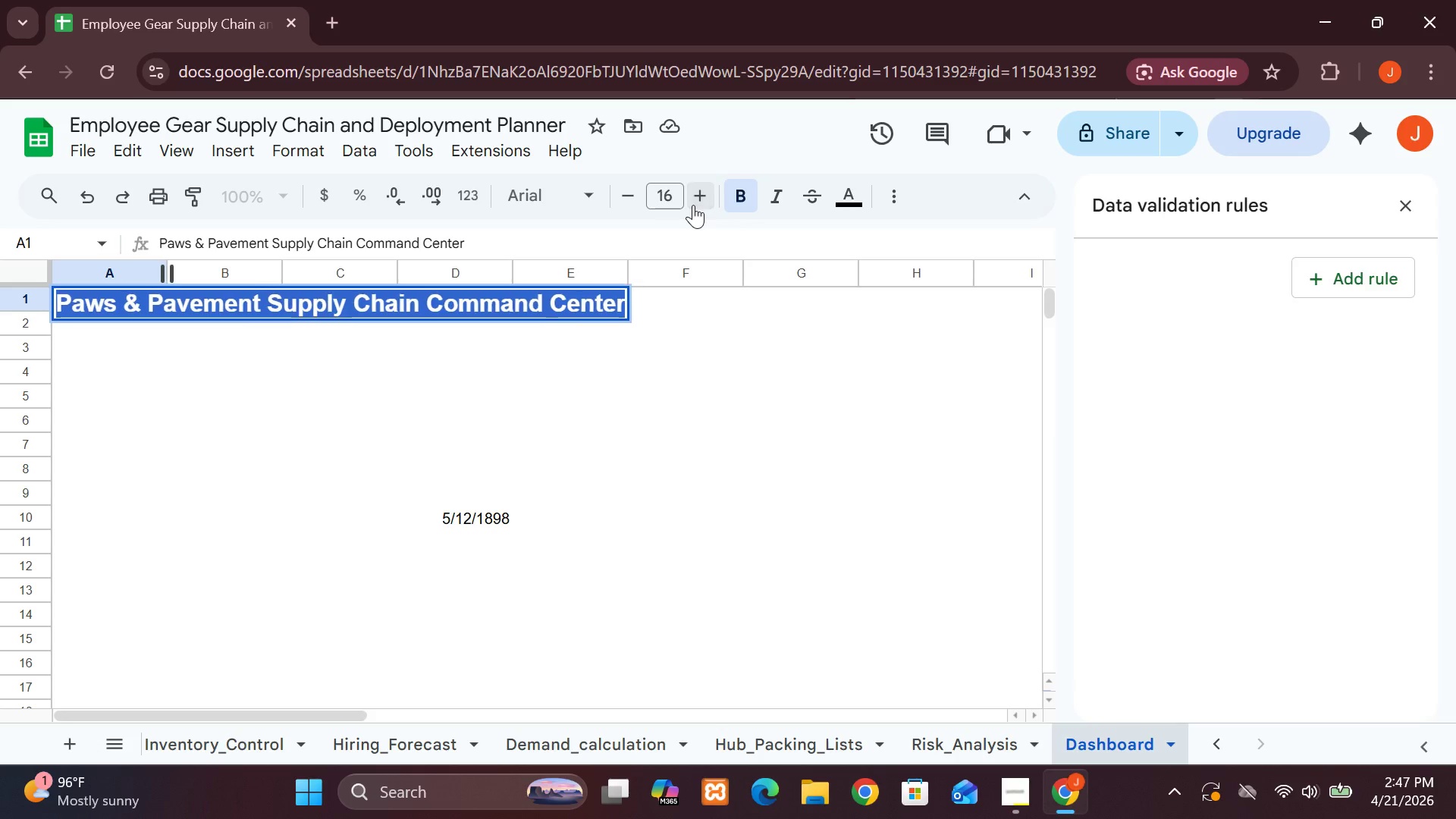 
double_click([693, 205])
 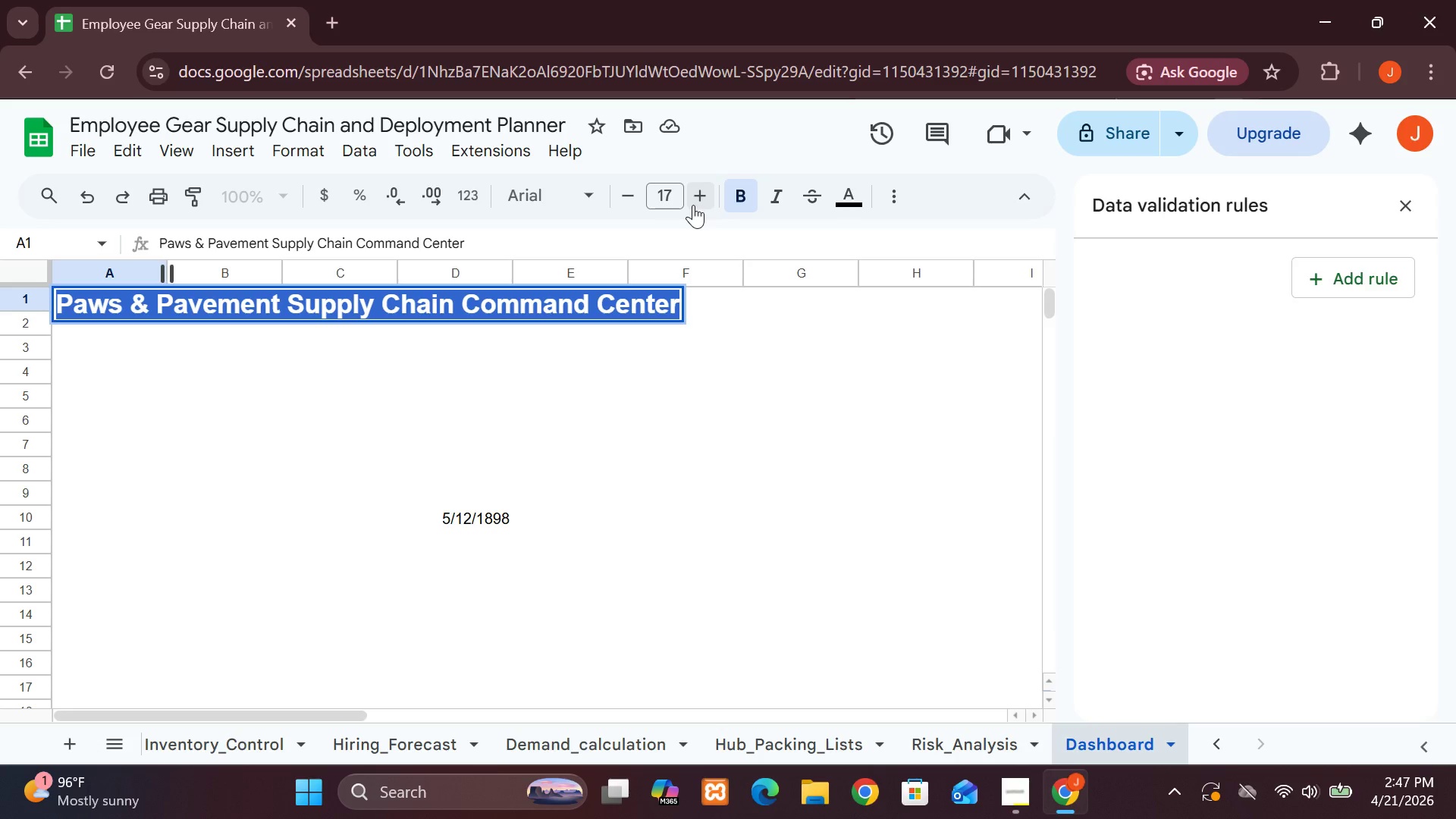 
left_click([693, 205])
 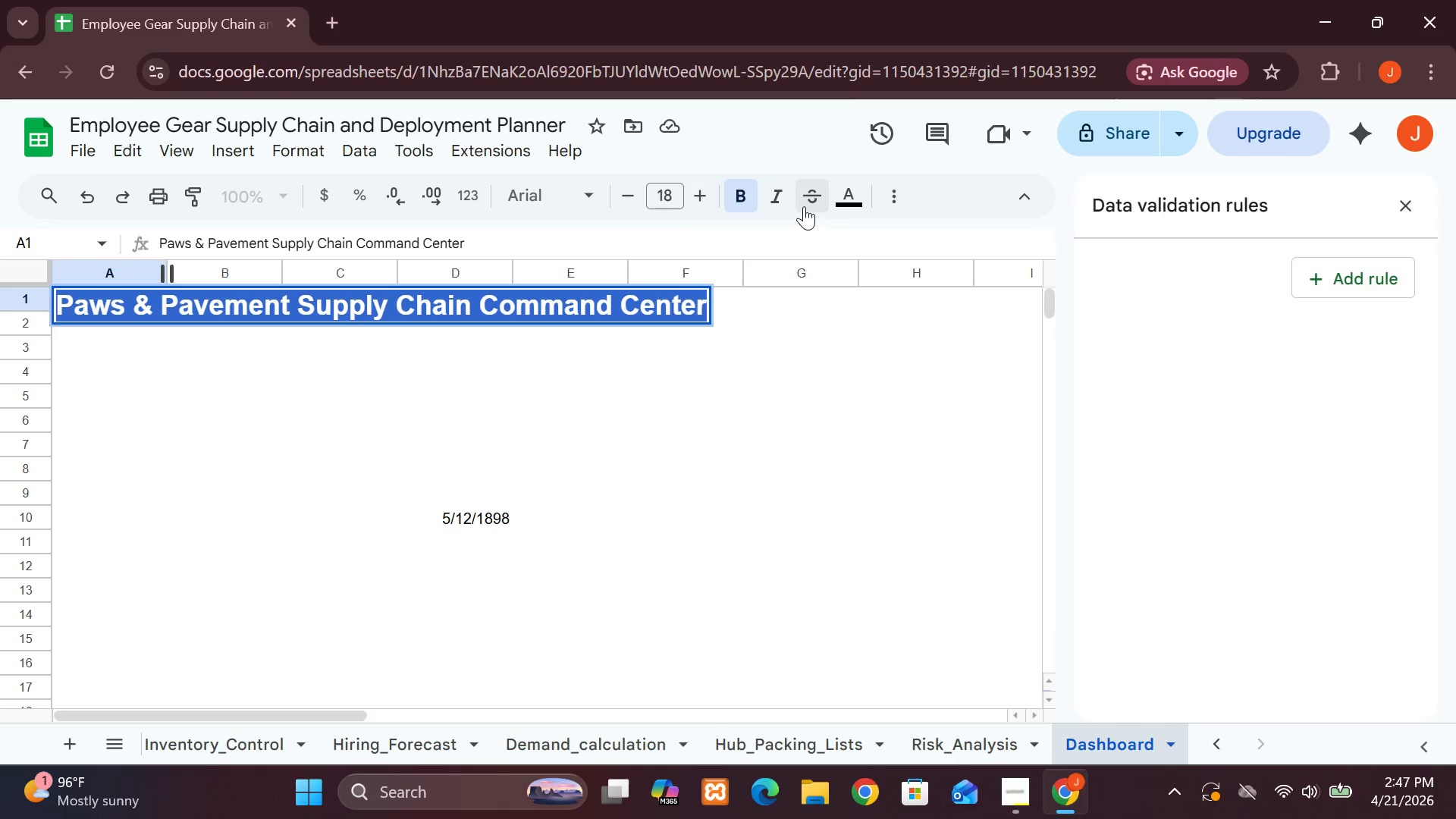 
wait(5.67)
 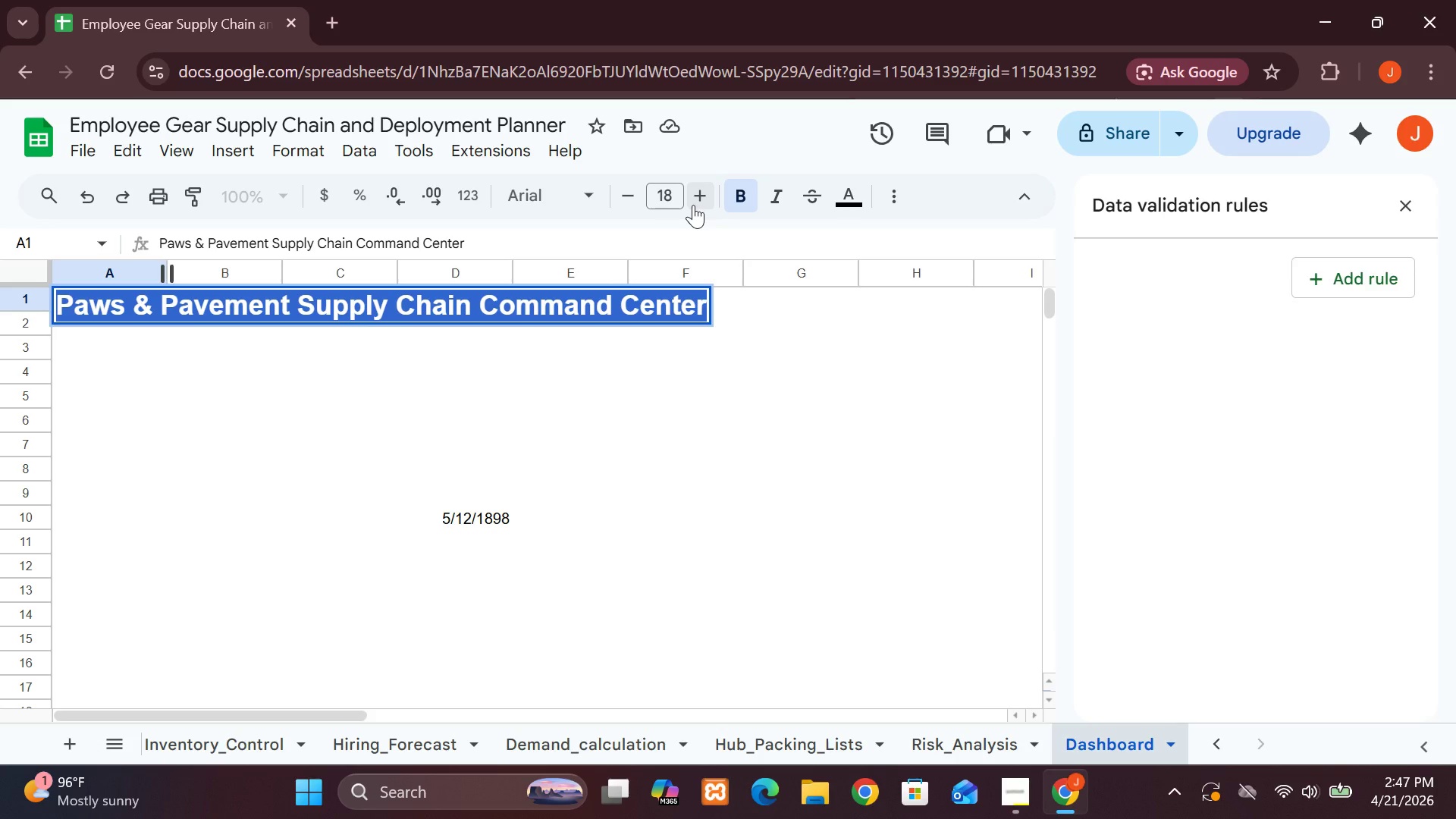 
left_click([884, 205])
 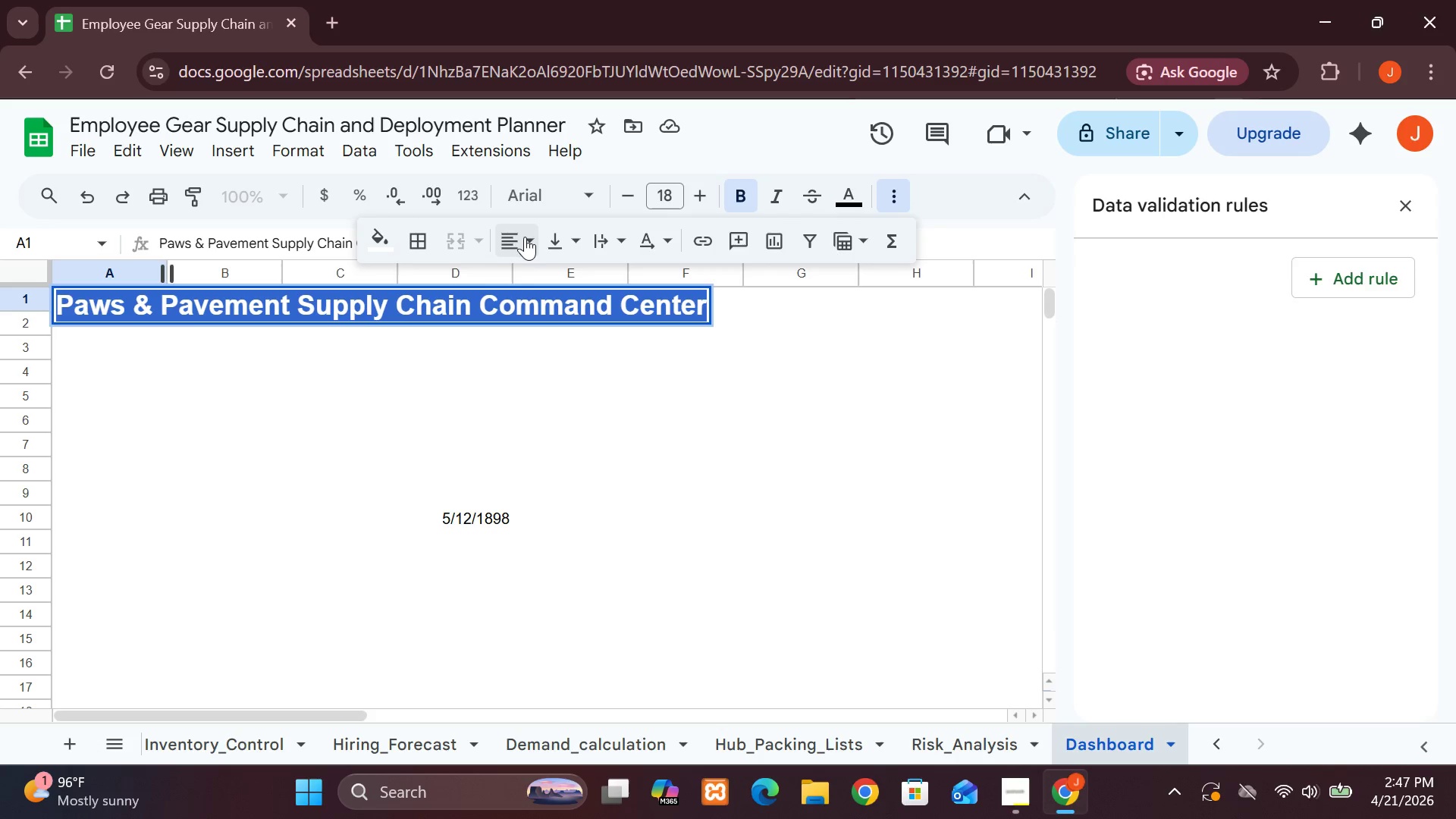 
left_click([514, 242])
 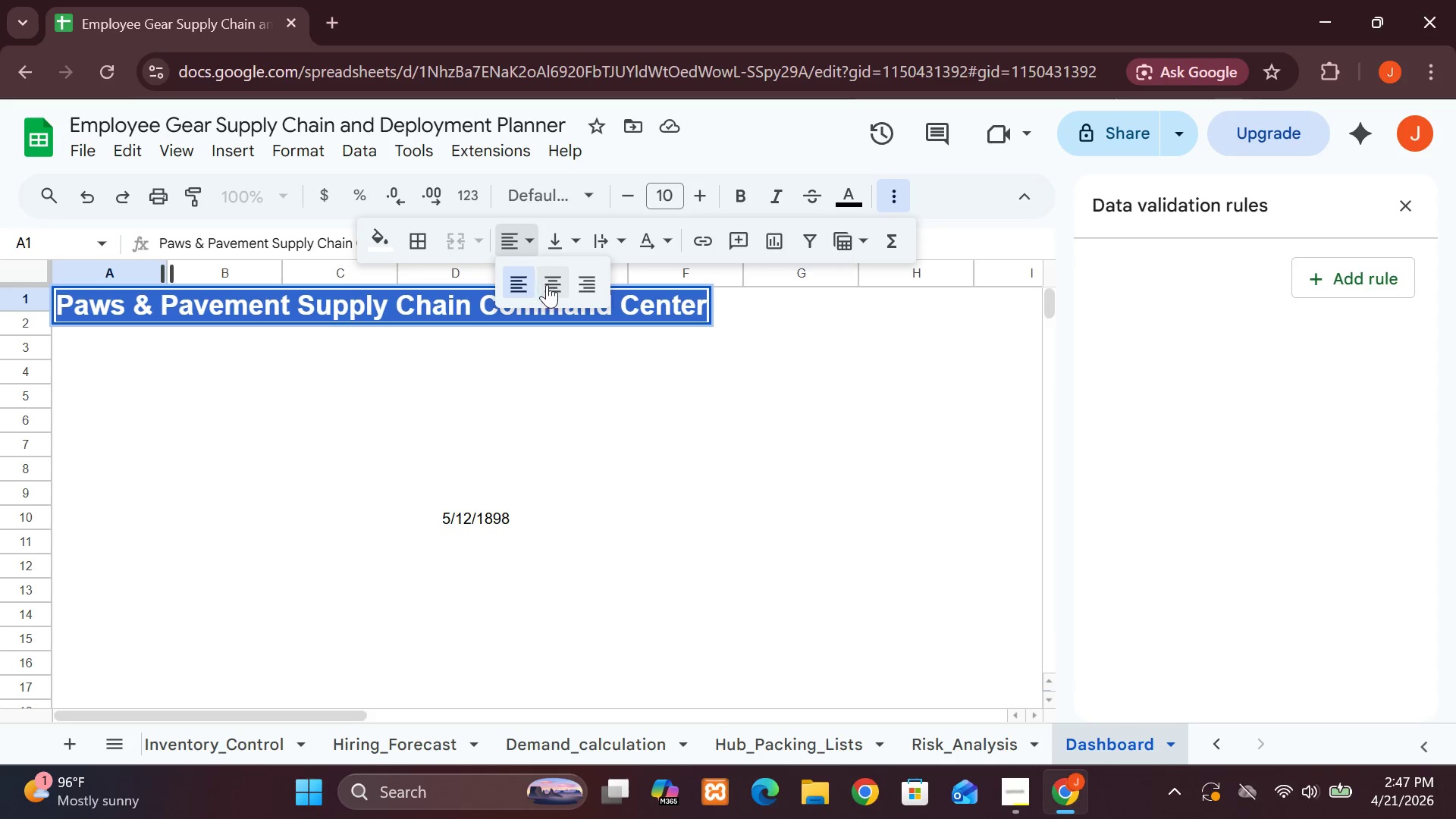 
left_click([551, 287])
 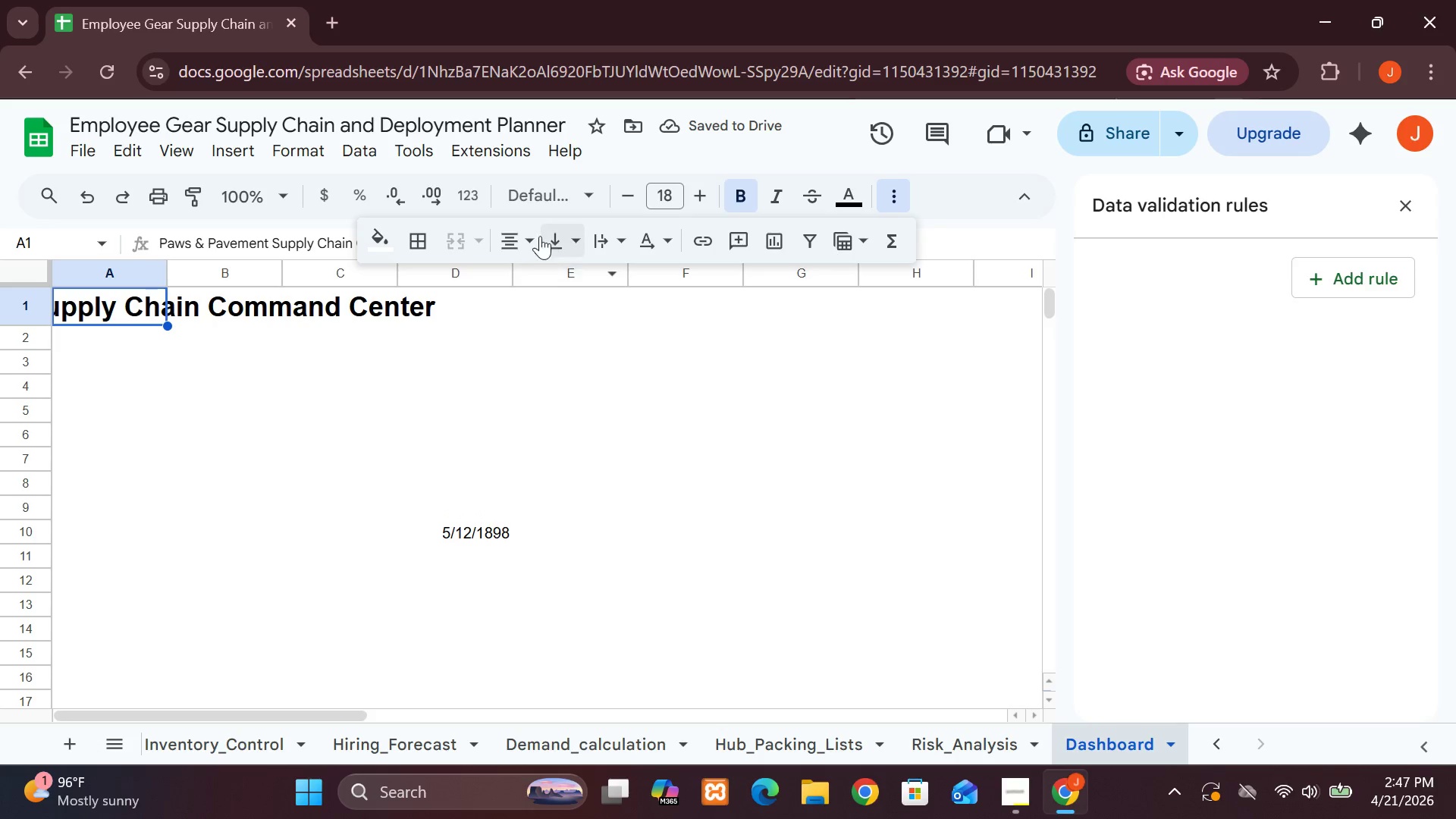 
left_click([535, 235])
 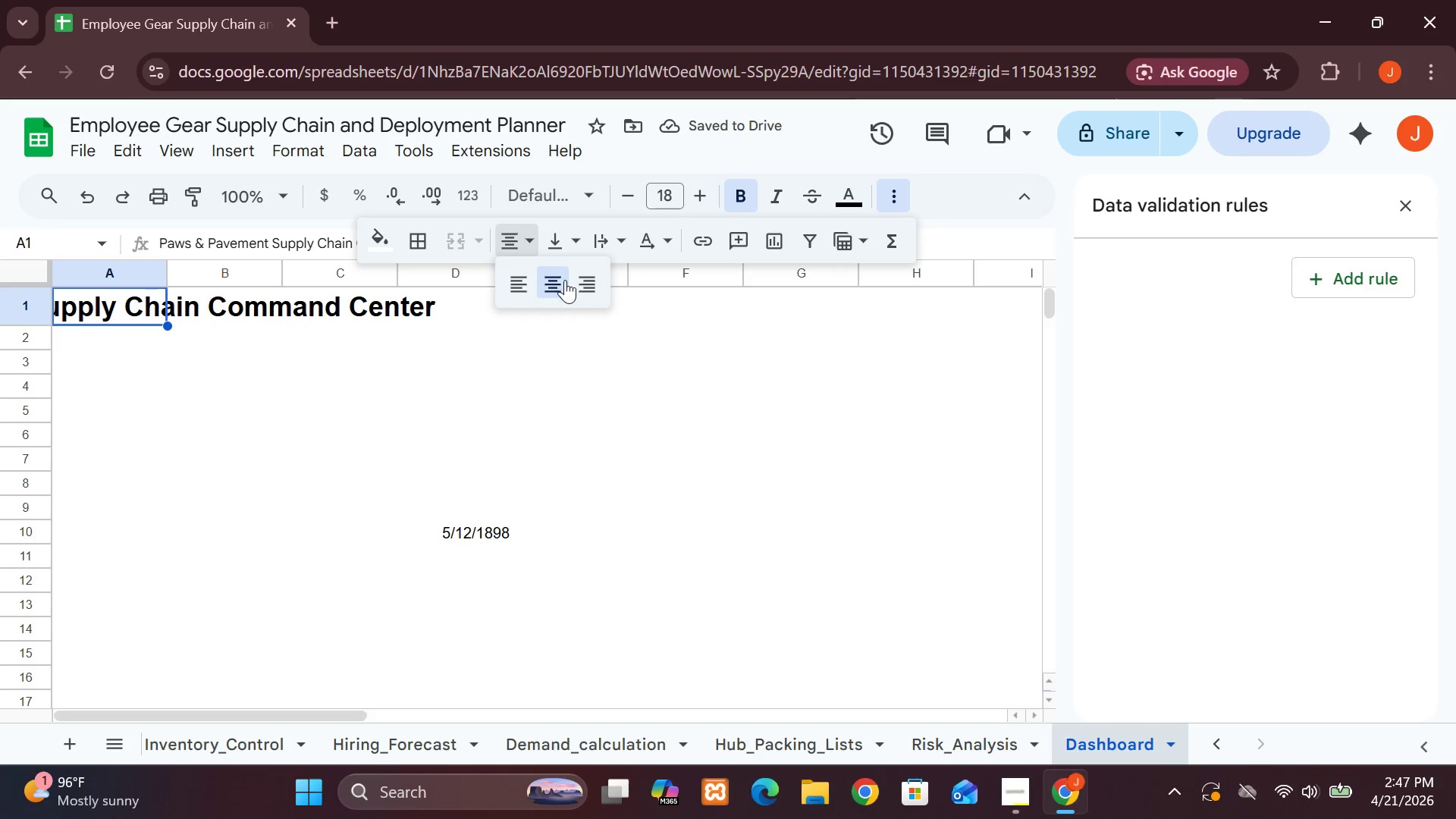 
left_click([562, 285])
 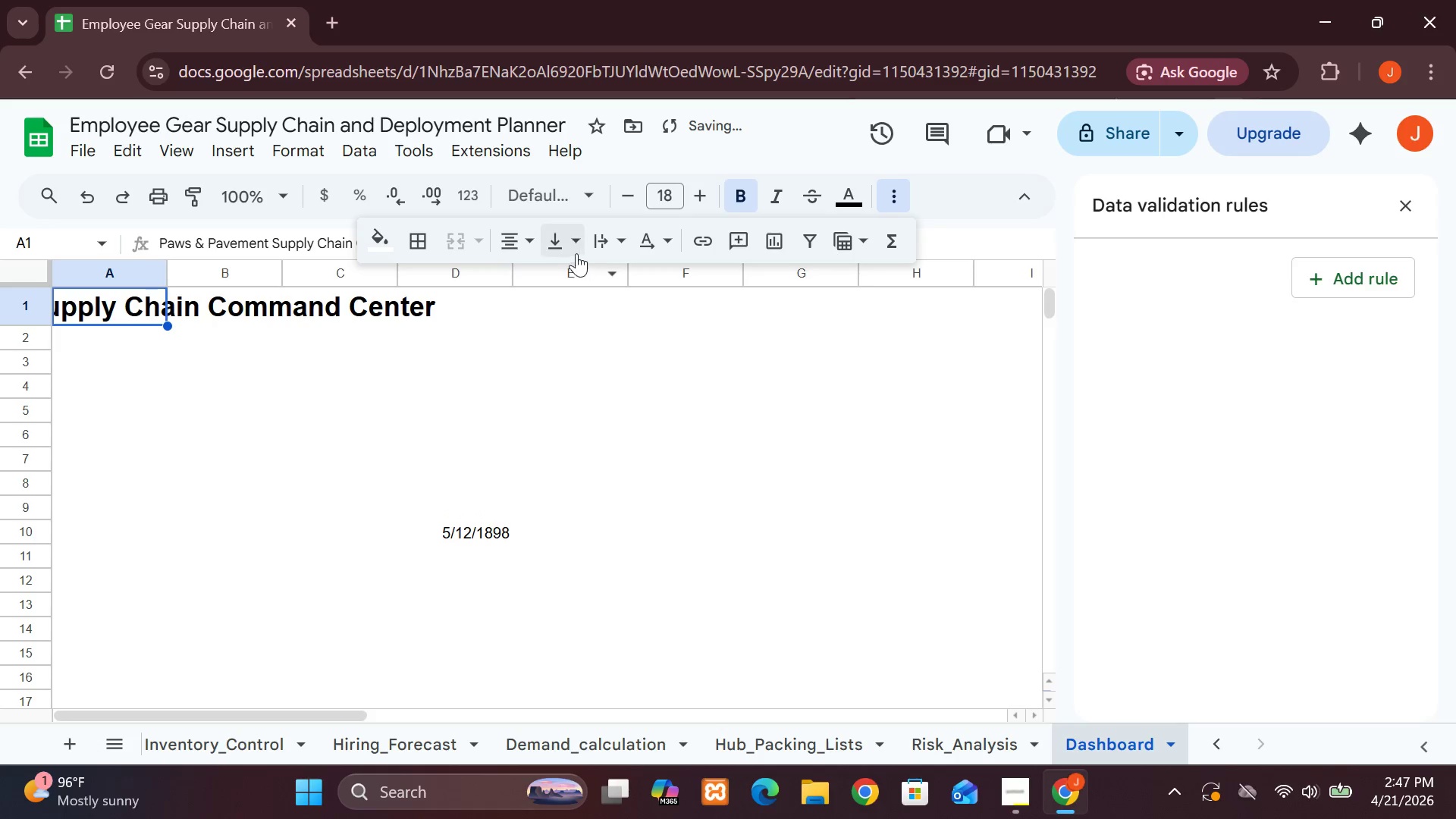 
left_click([568, 239])
 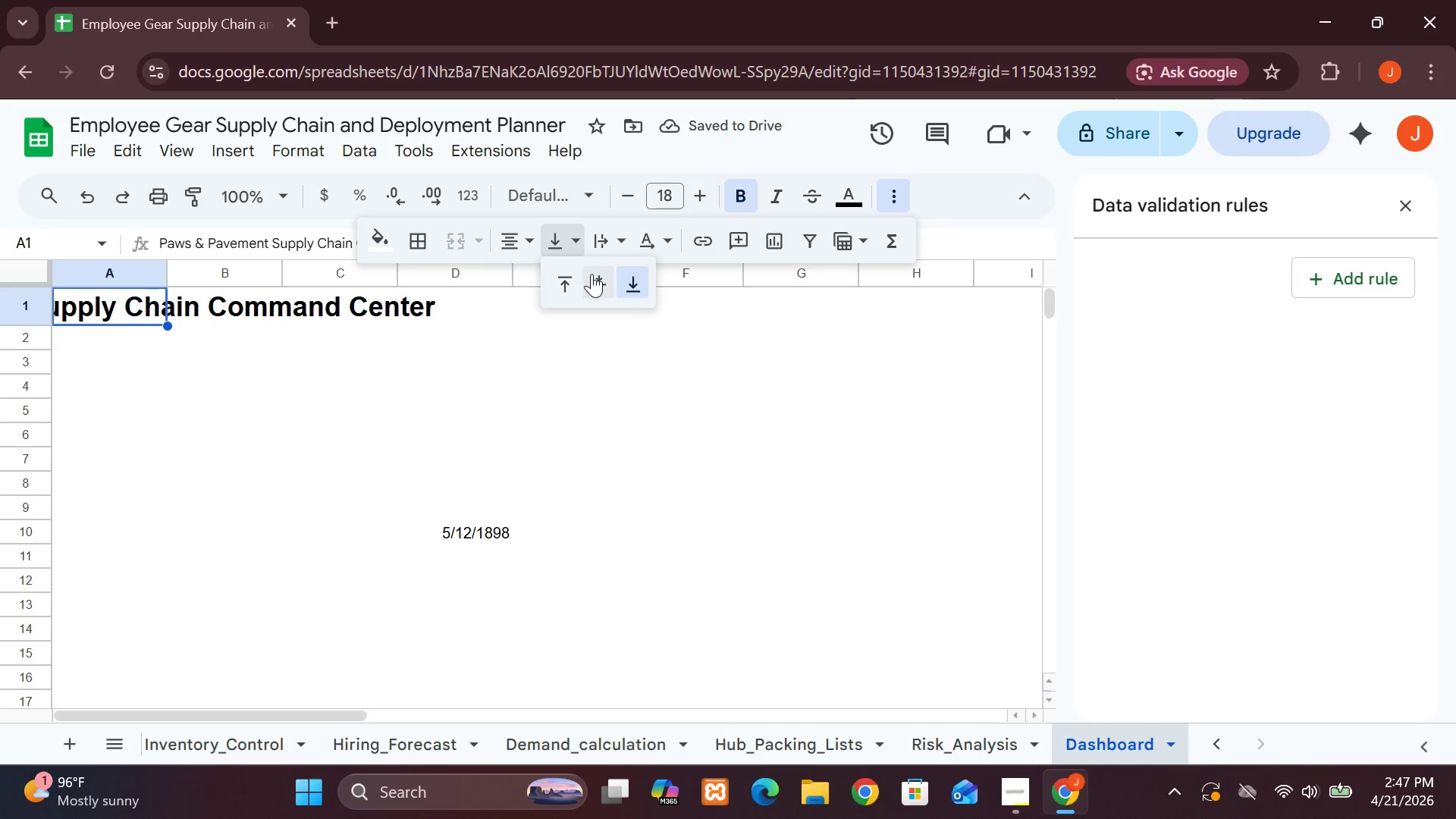 
left_click([593, 278])
 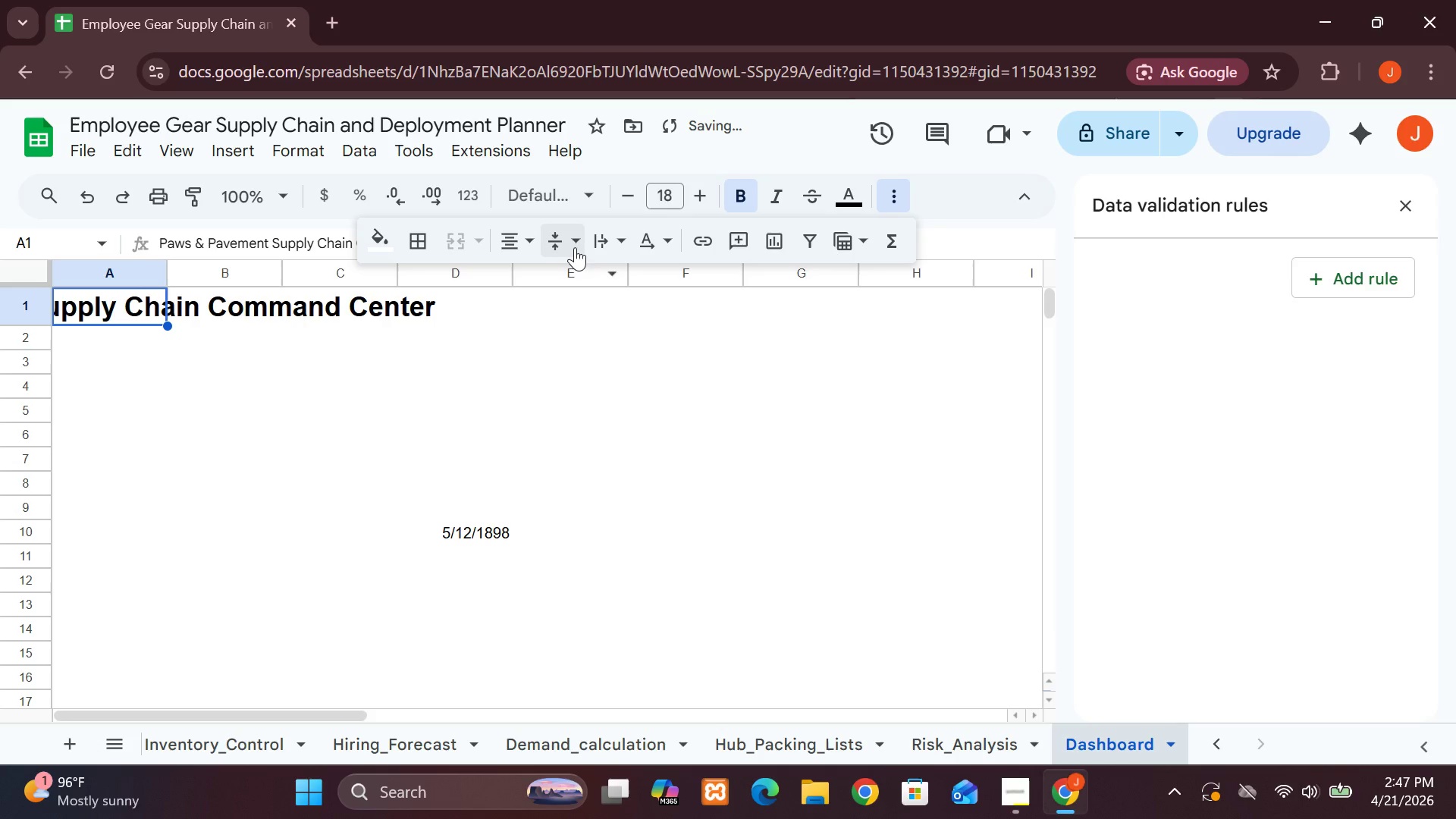 
left_click([566, 244])
 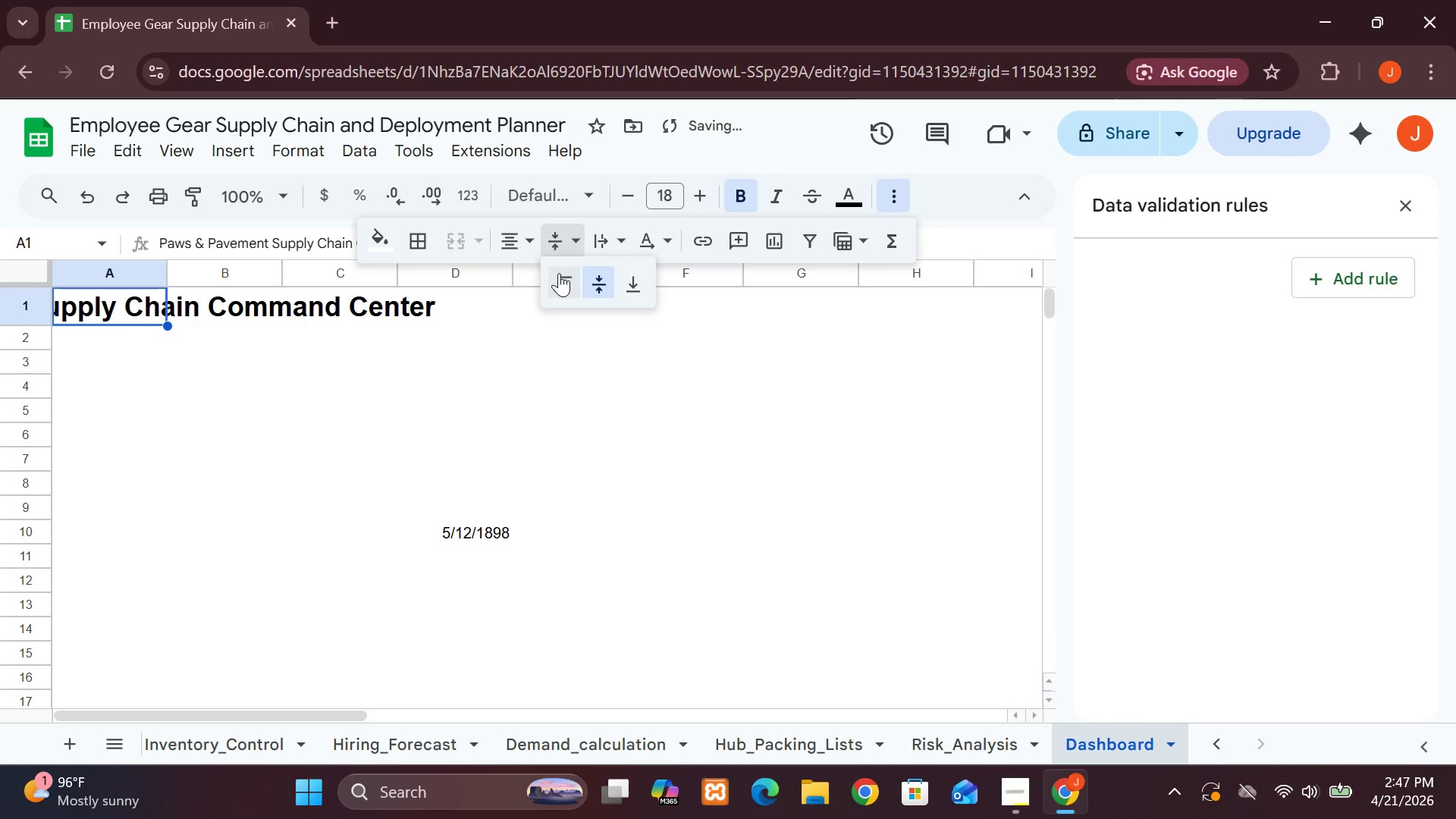 
left_click([559, 274])
 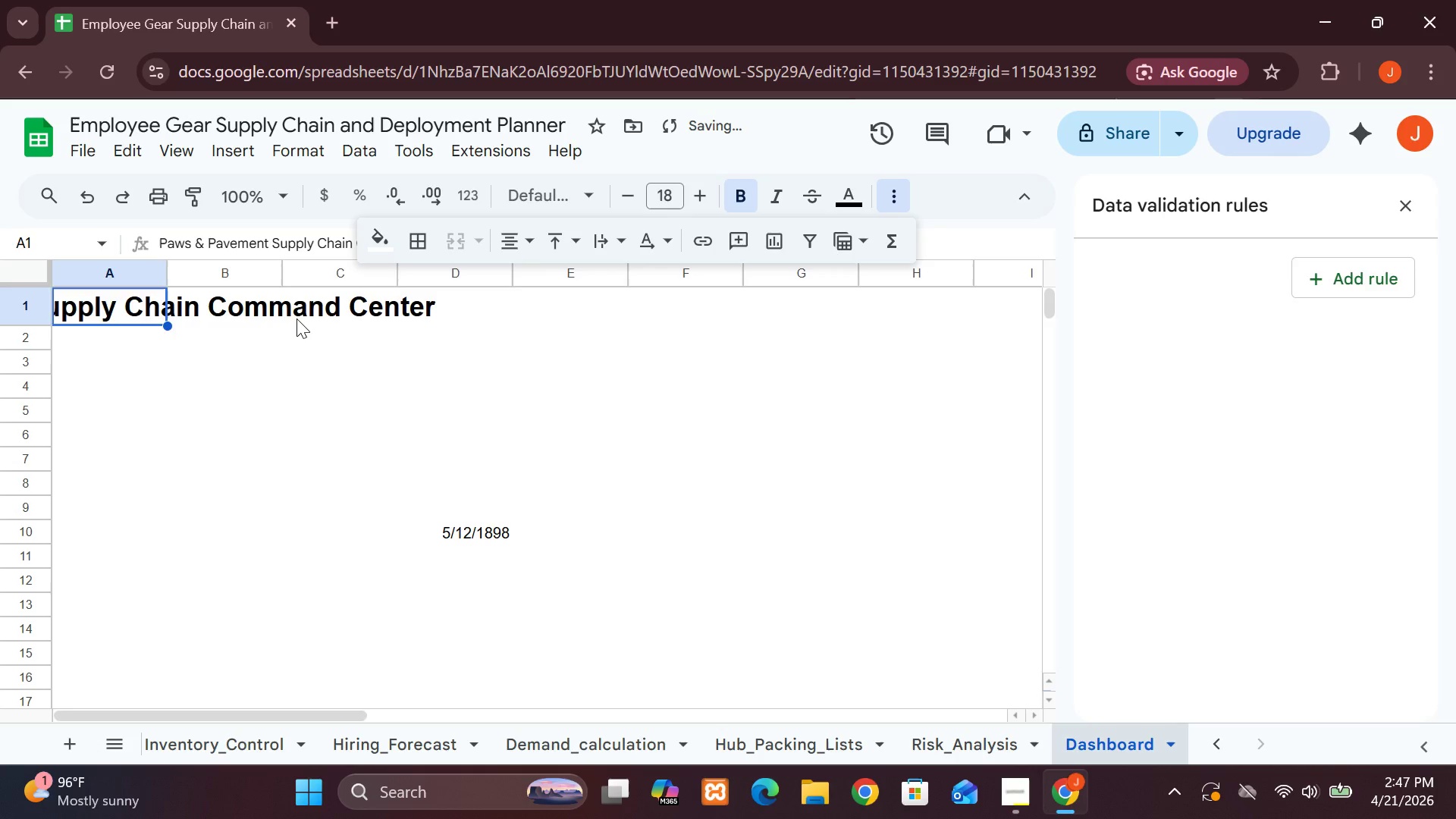 
double_click([297, 318])
 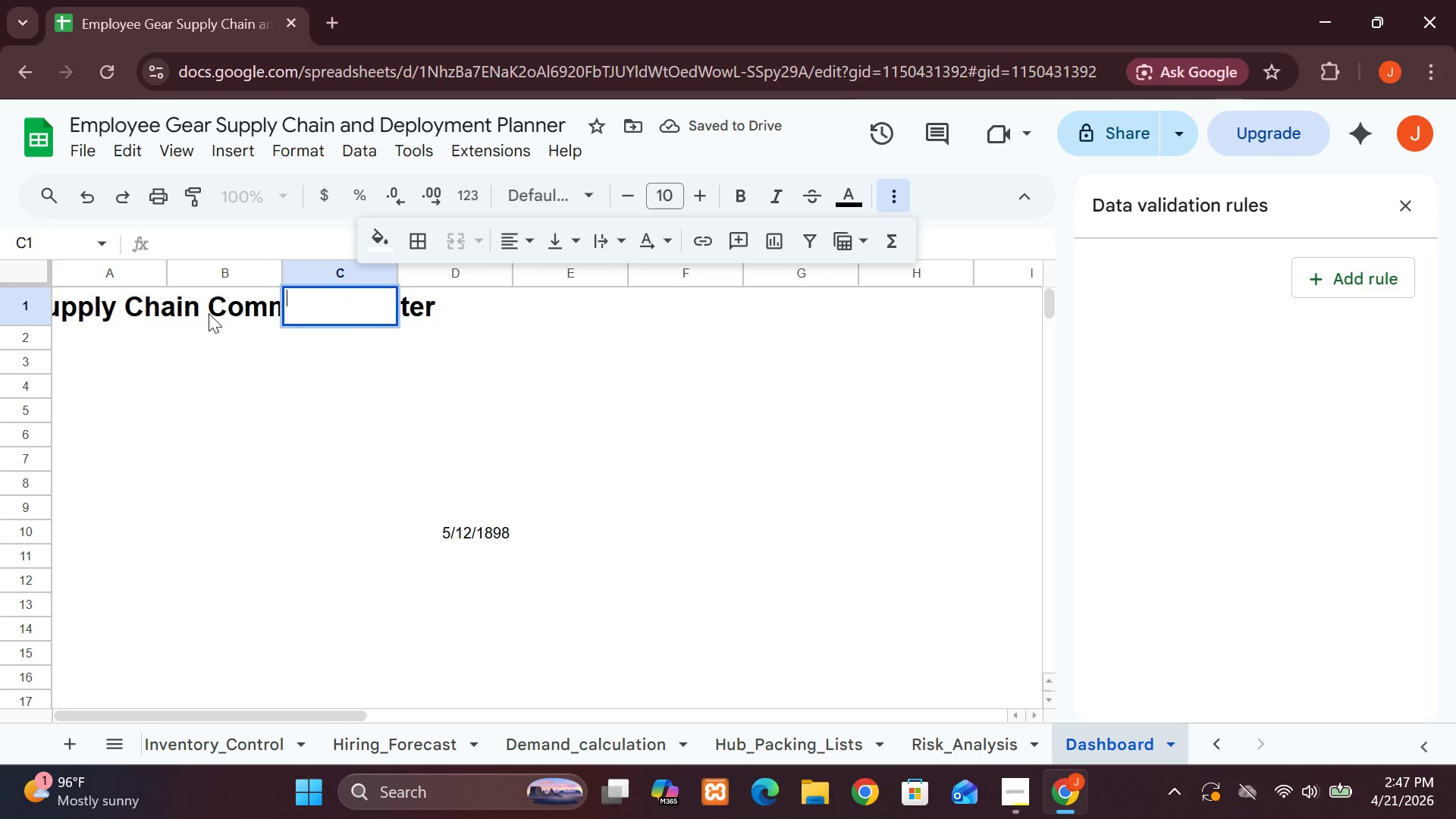 
double_click([209, 313])
 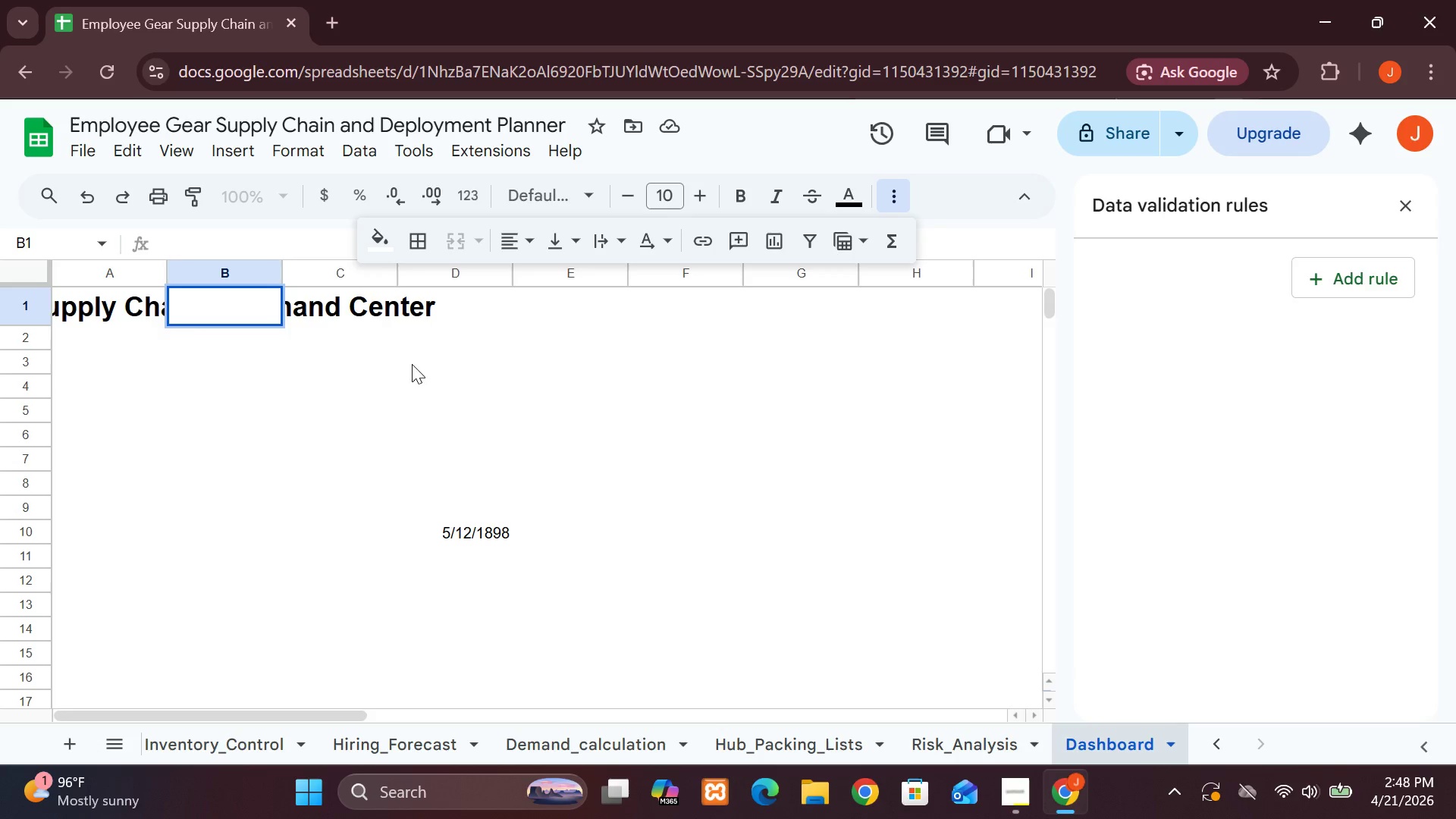 
wait(5.53)
 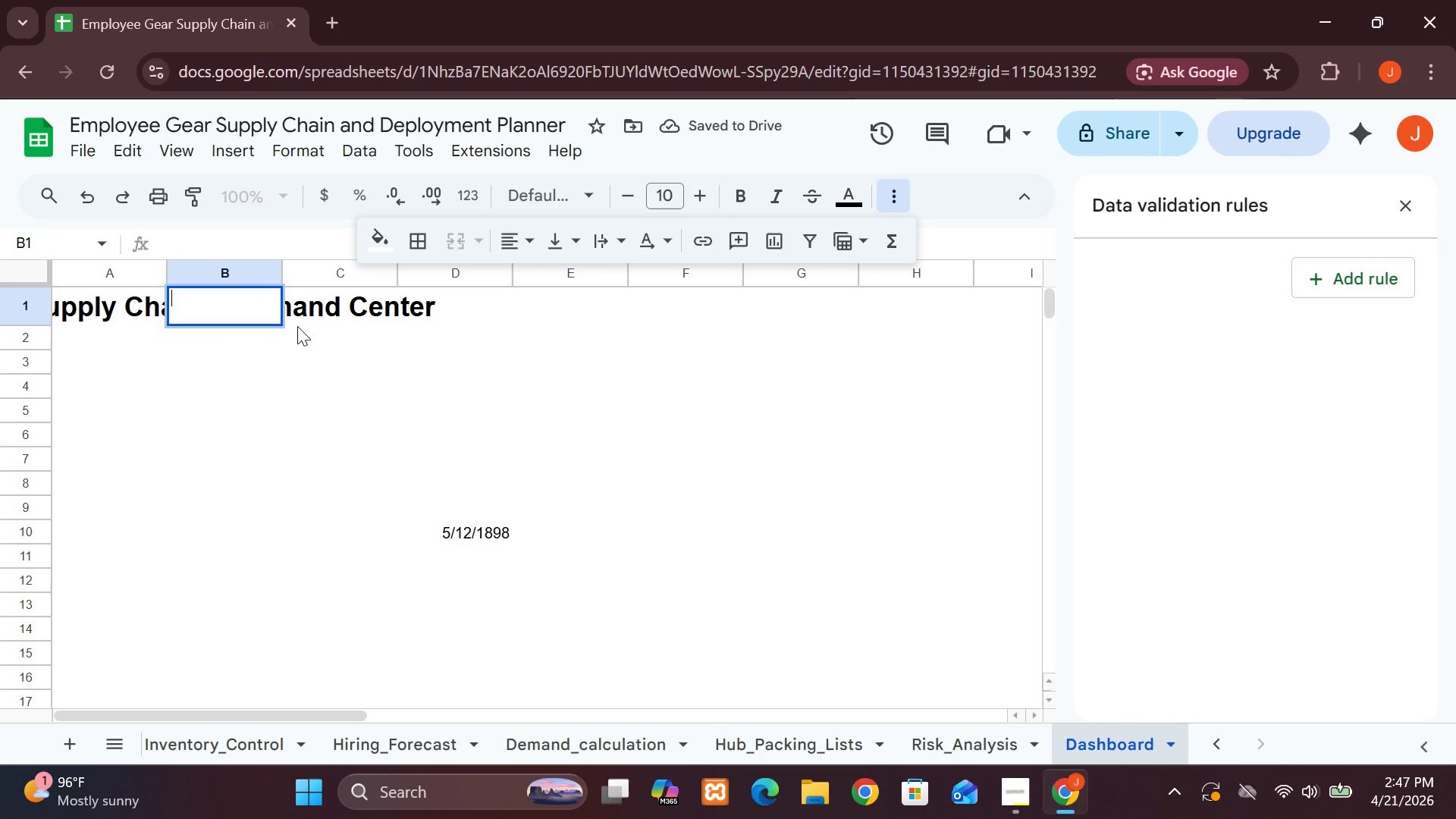 
left_click([526, 246])
 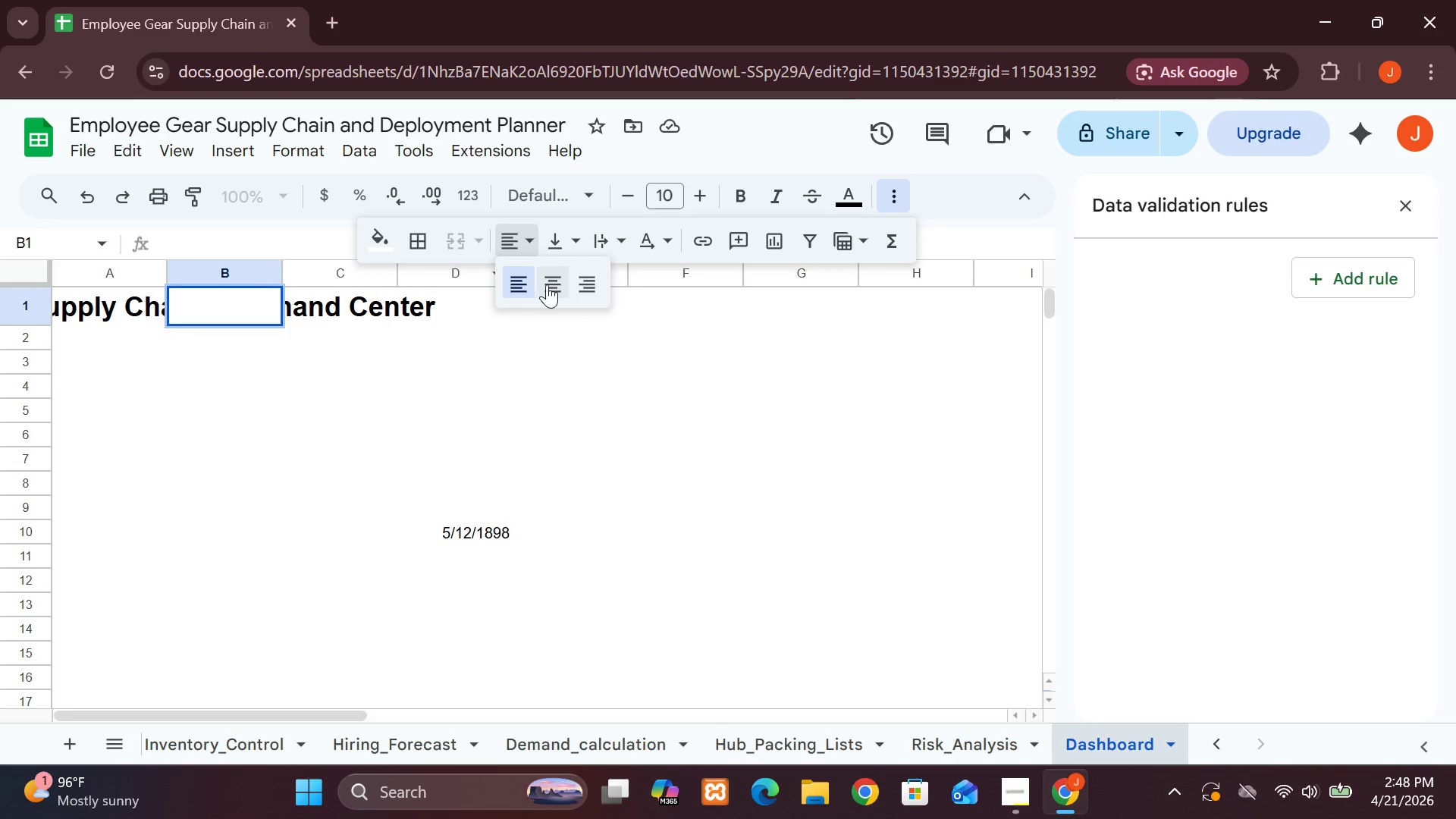 
left_click([548, 284])
 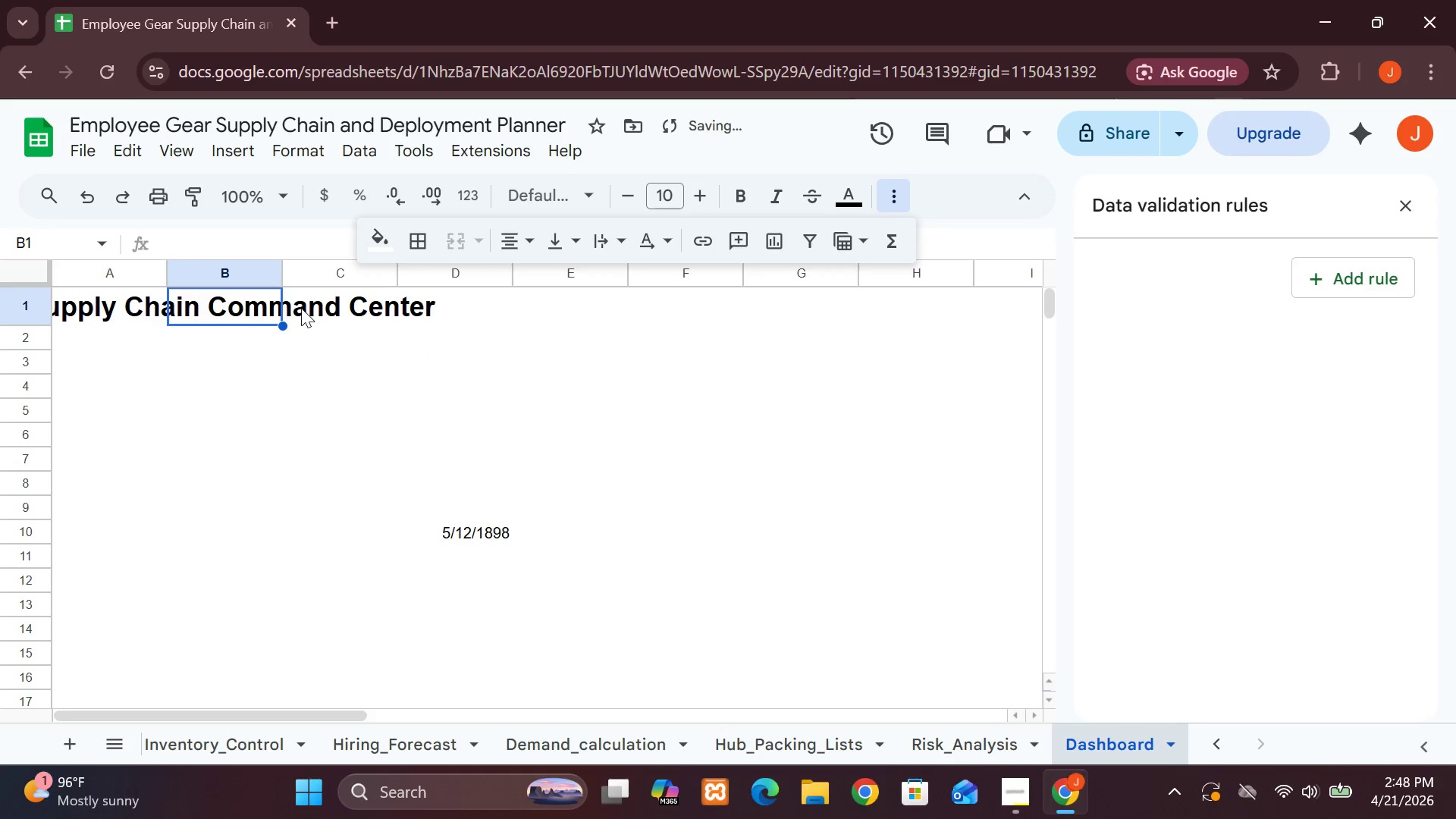 
double_click([301, 305])
 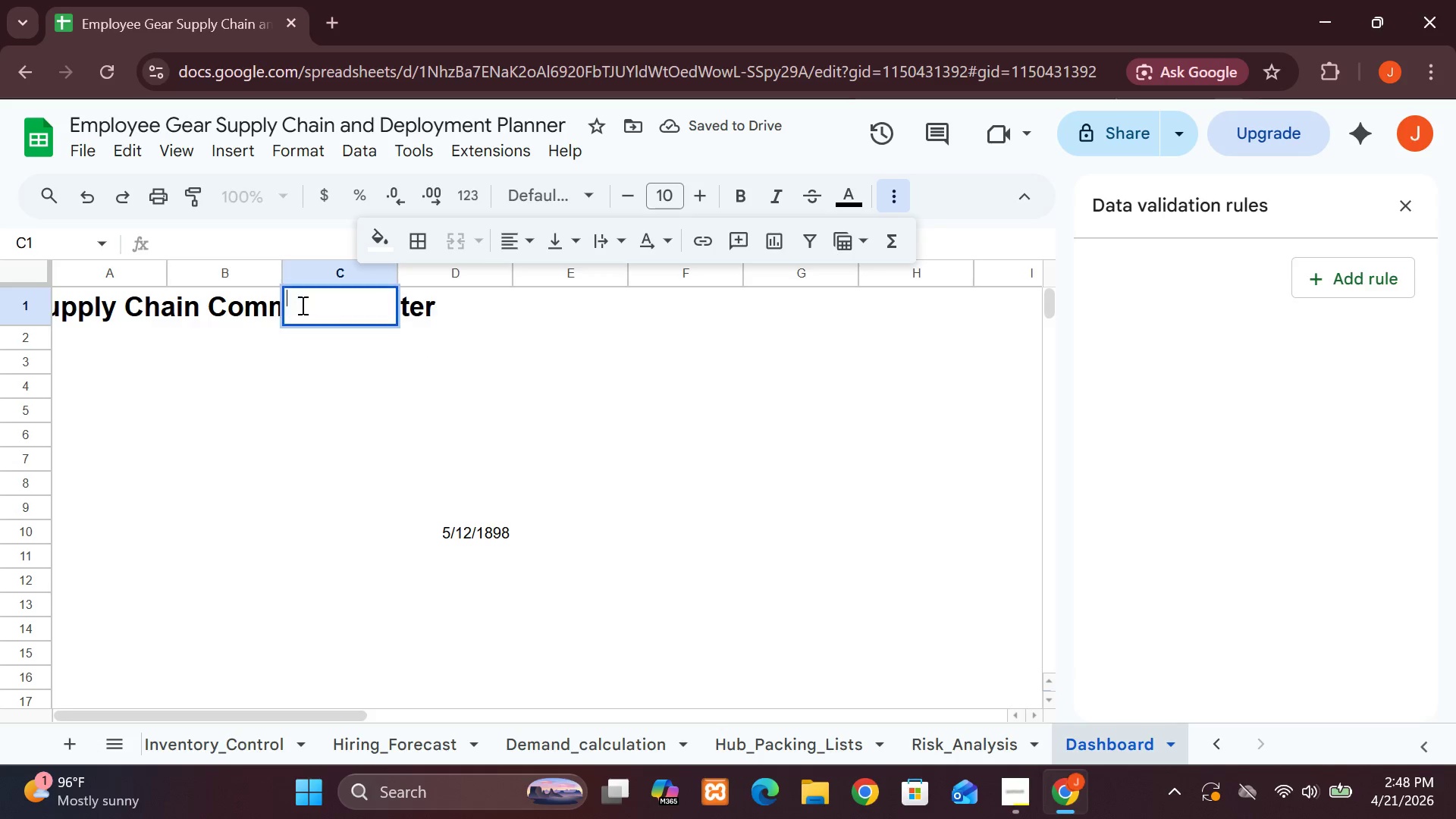 
triple_click([301, 305])
 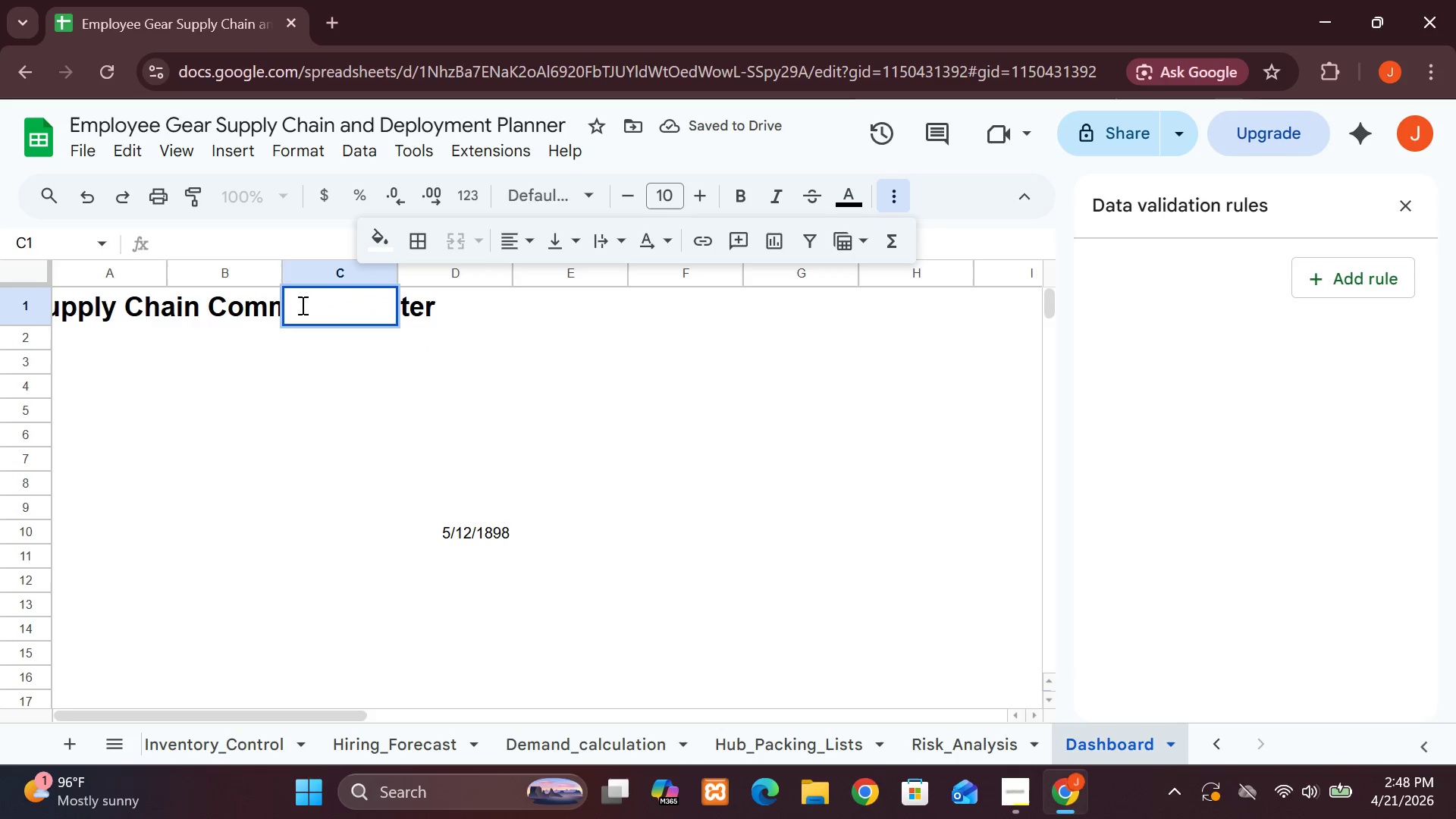 
triple_click([301, 305])
 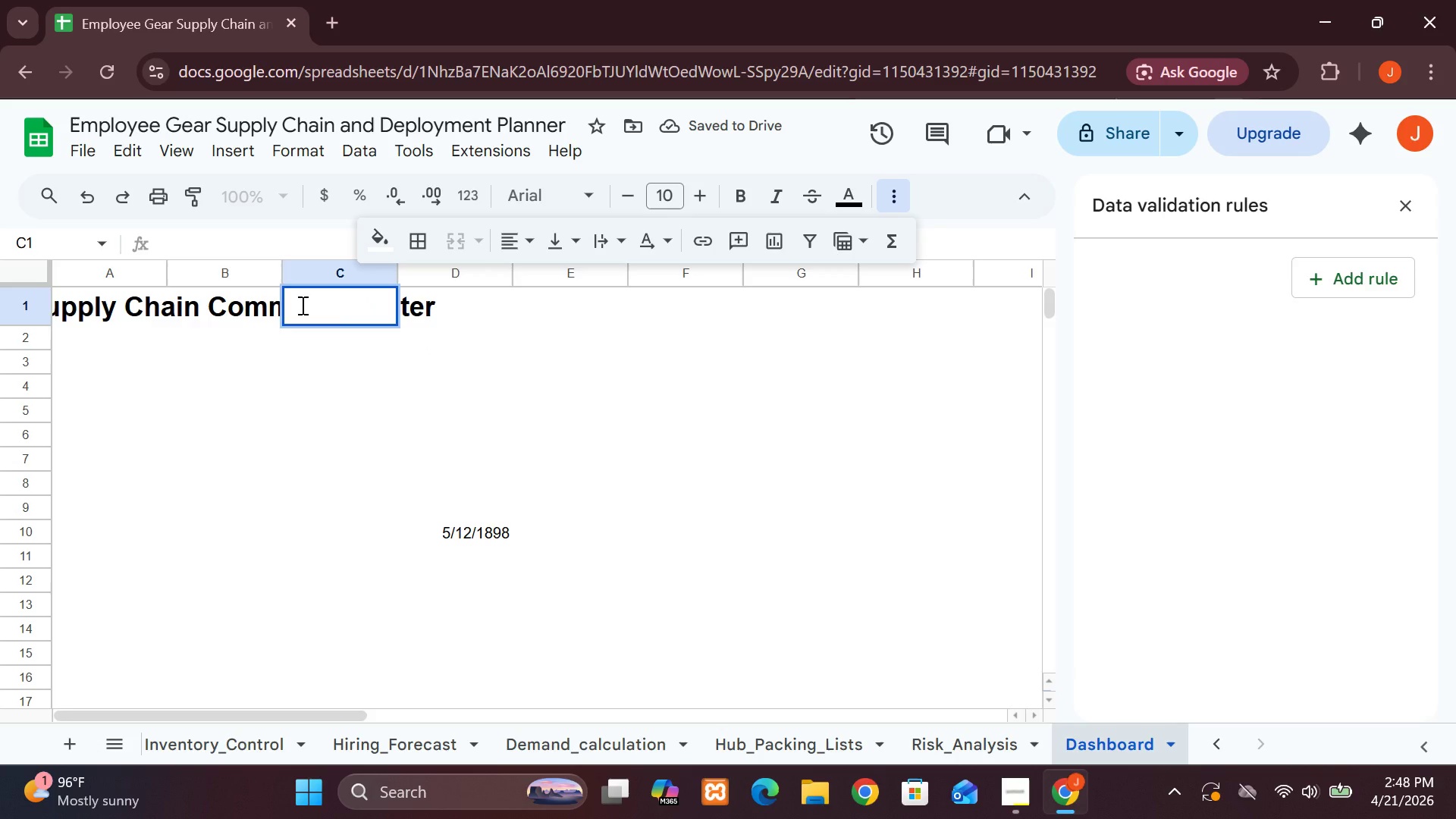 
triple_click([301, 305])
 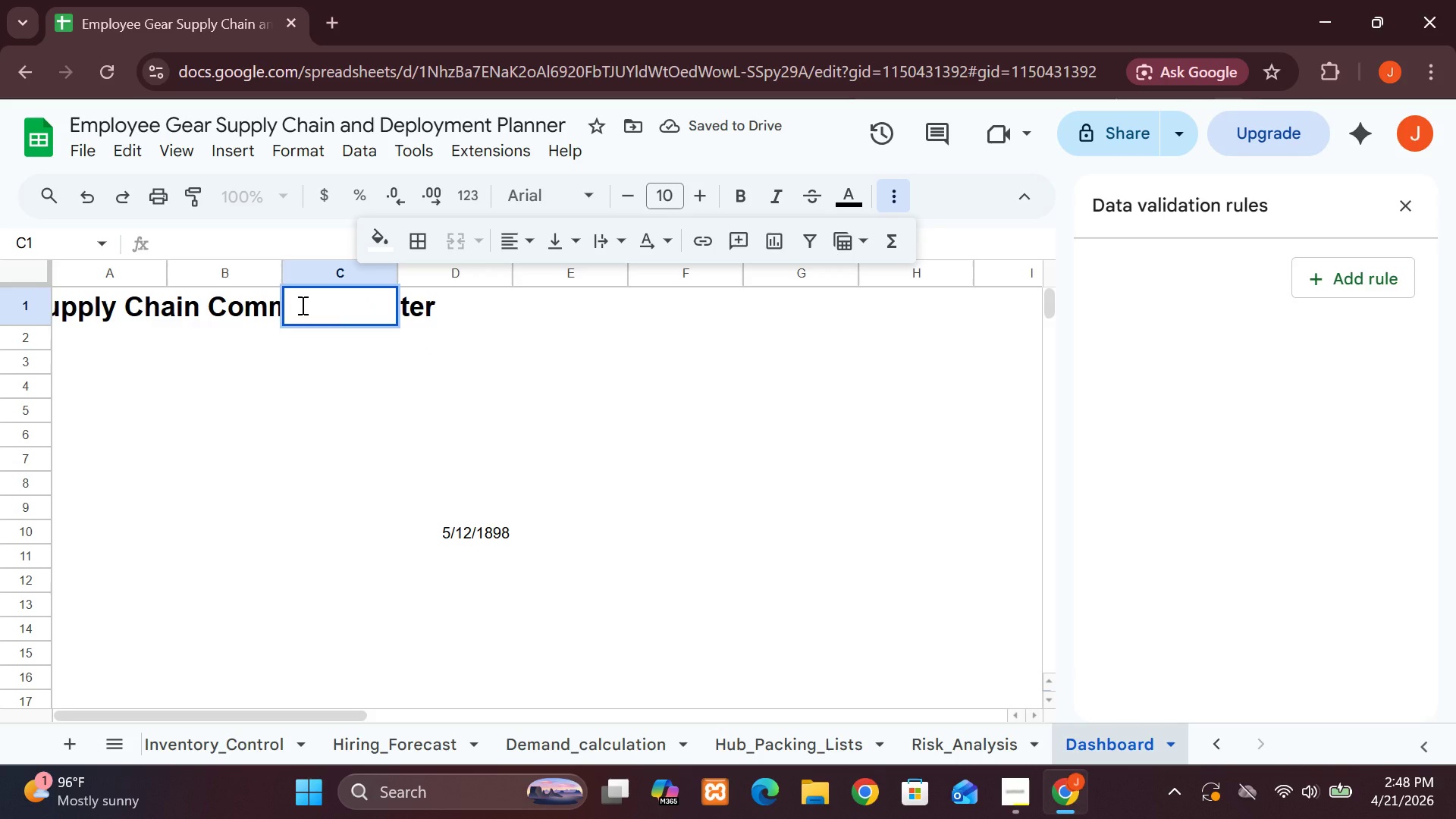 
triple_click([301, 305])
 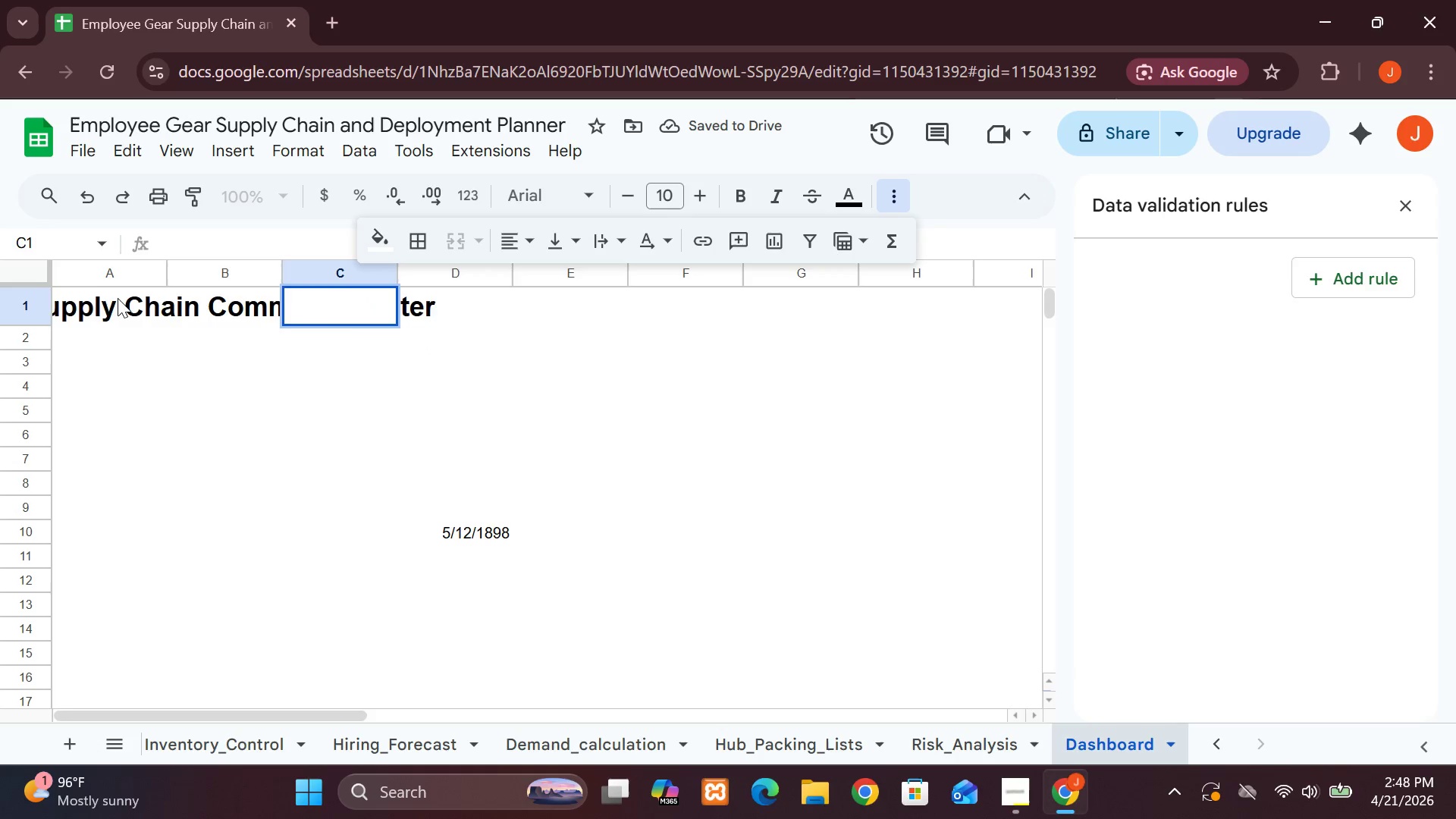 
left_click([117, 298])
 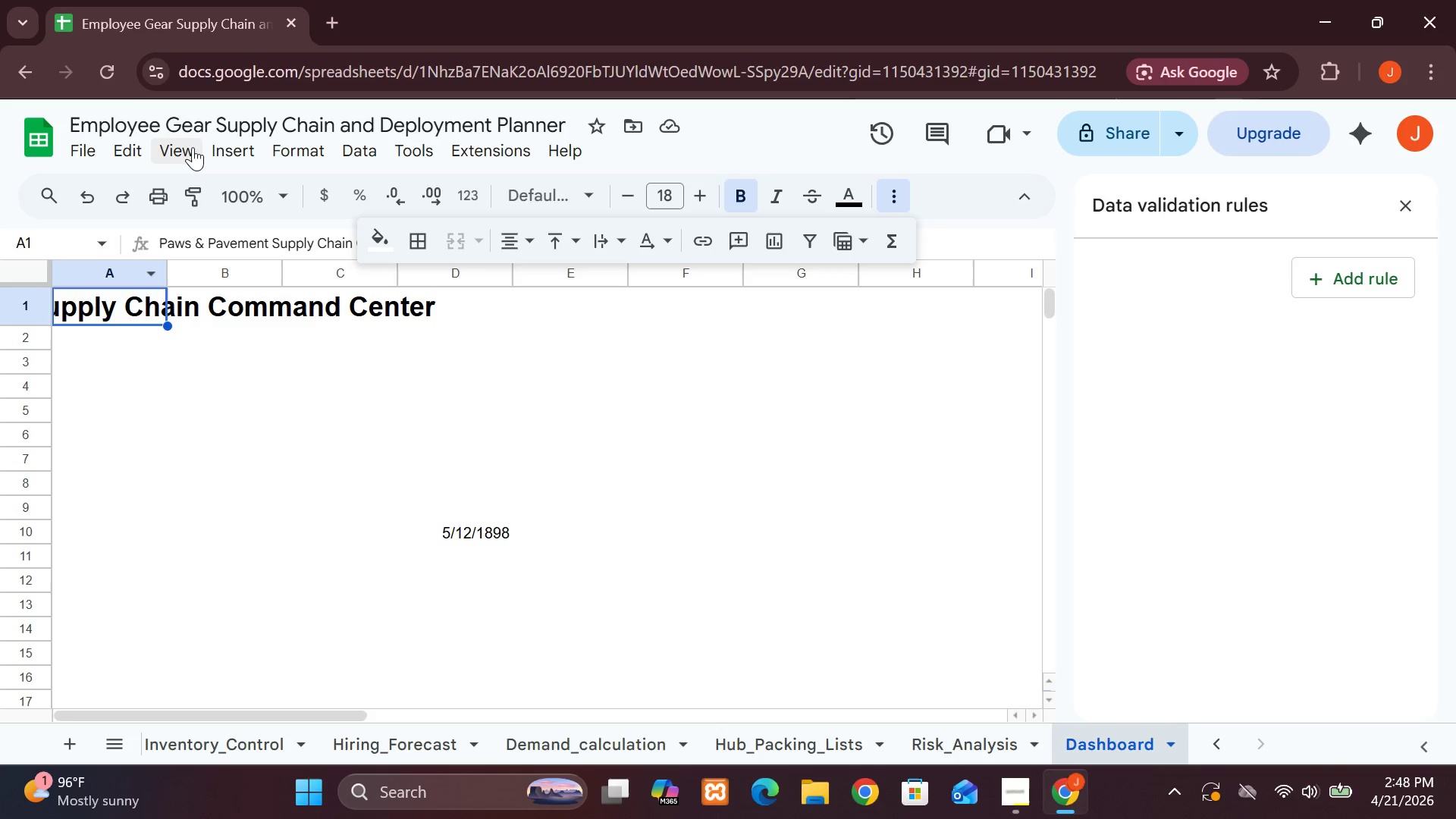 
left_click([187, 149])
 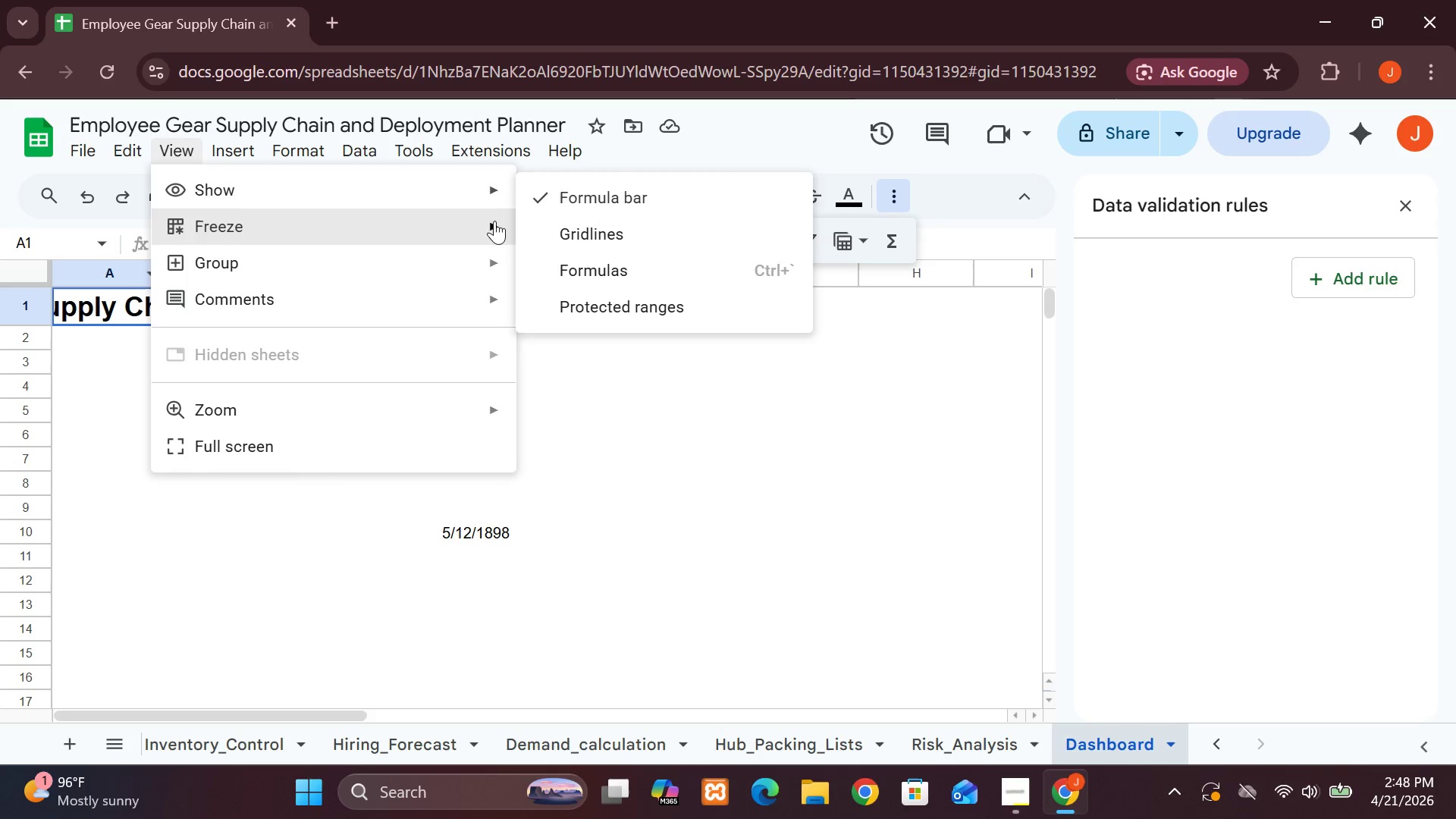 
left_click([547, 197])
 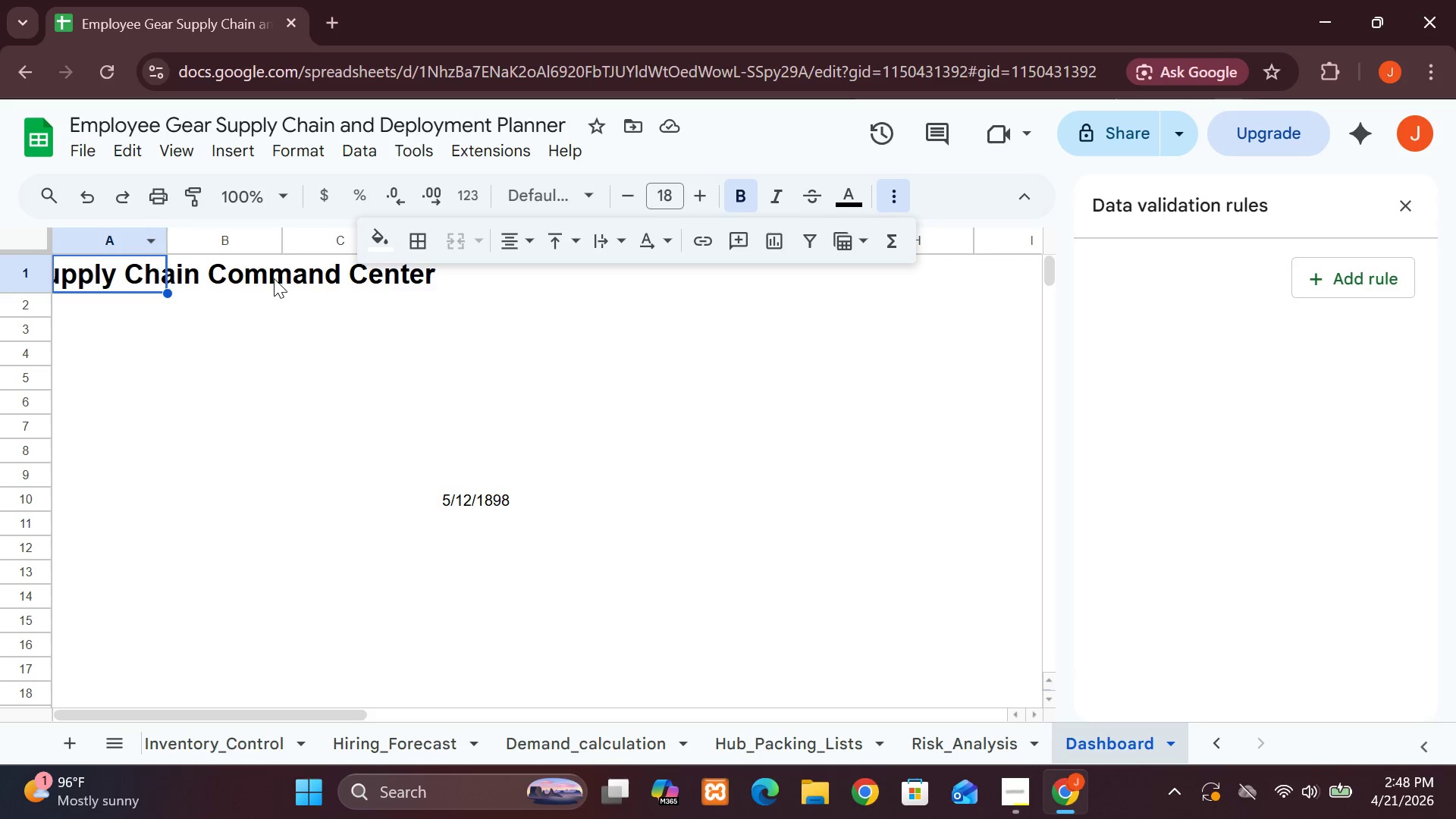 
left_click([263, 278])
 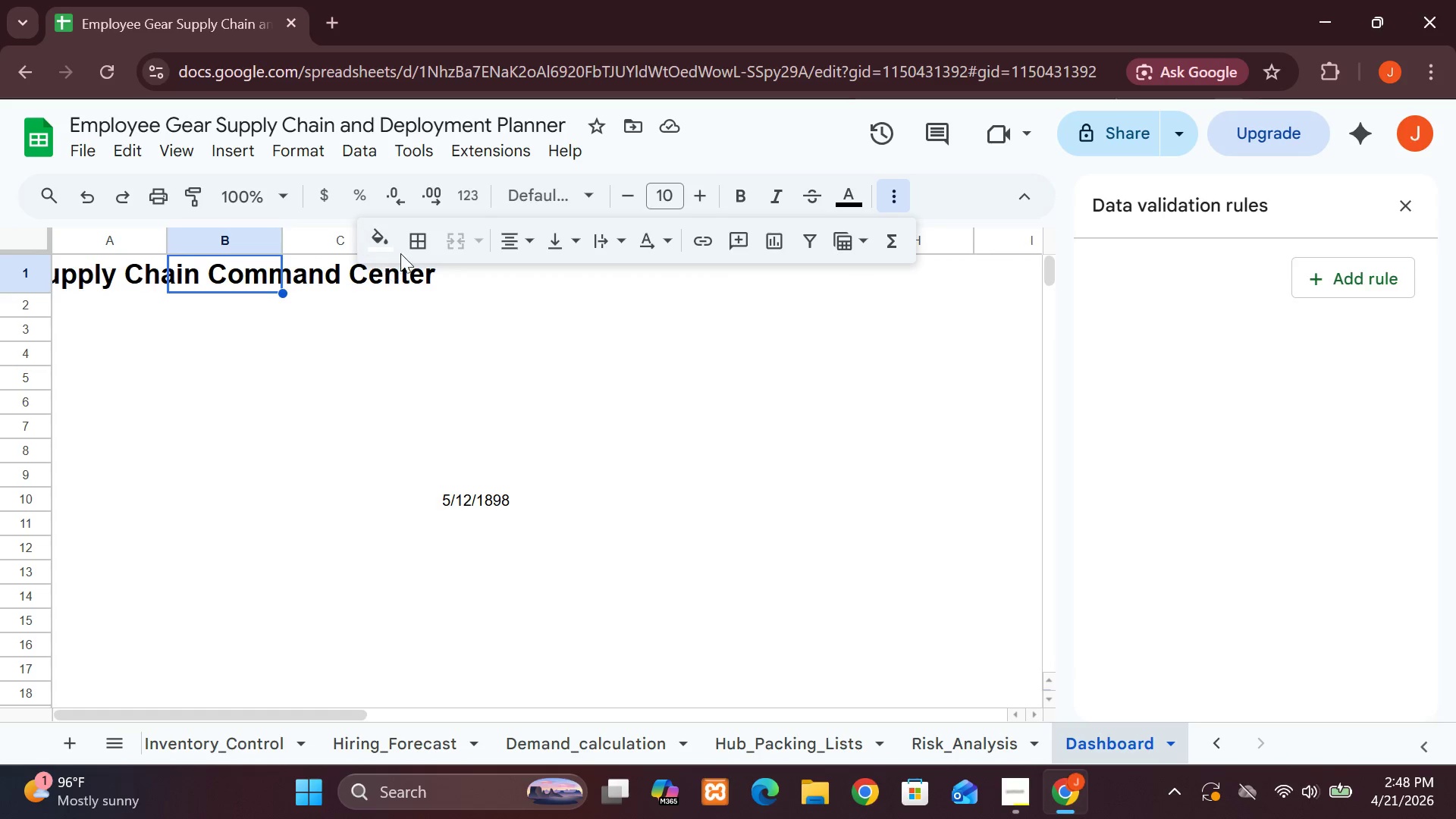 
left_click([409, 240])
 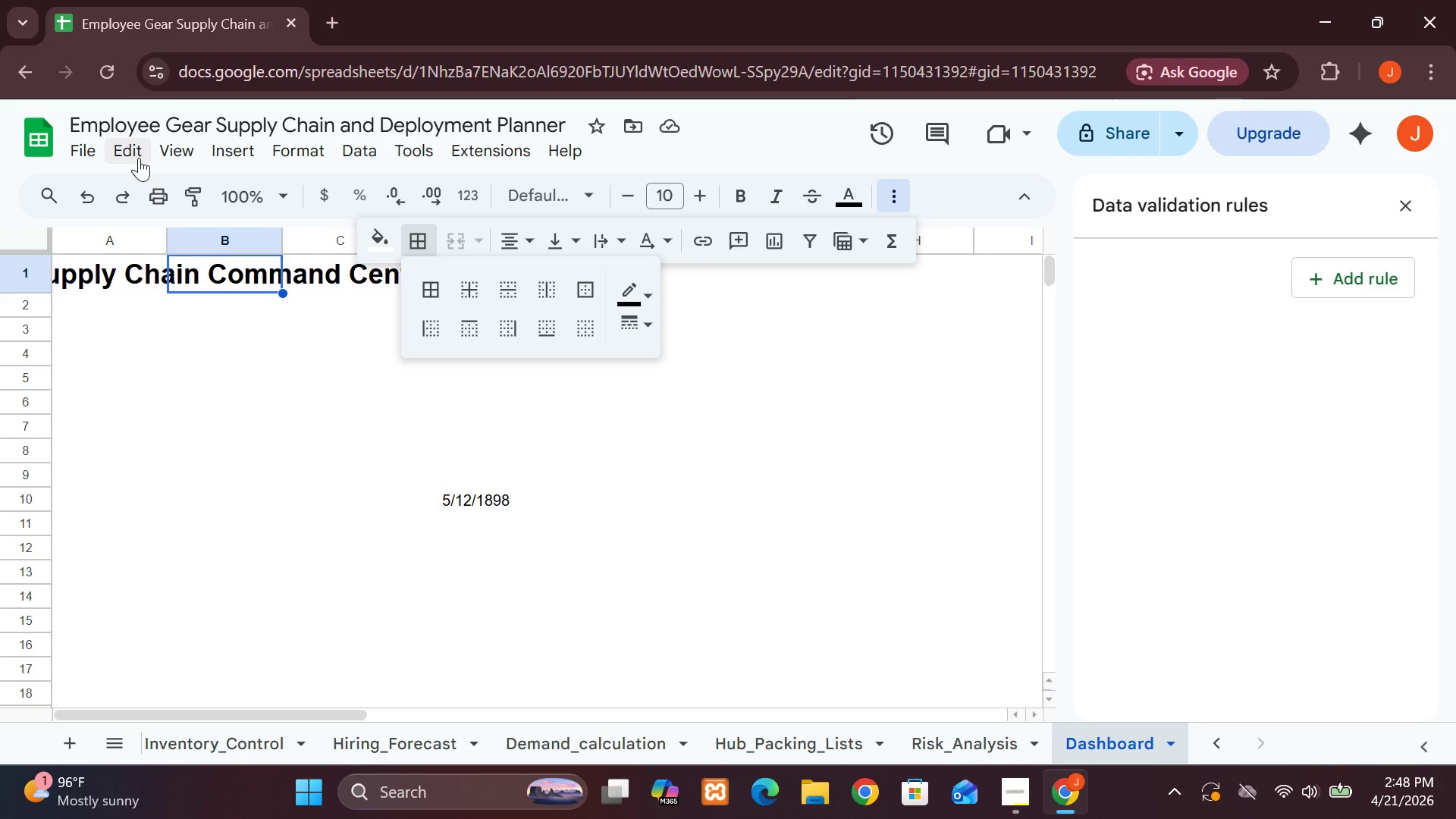 
wait(5.97)
 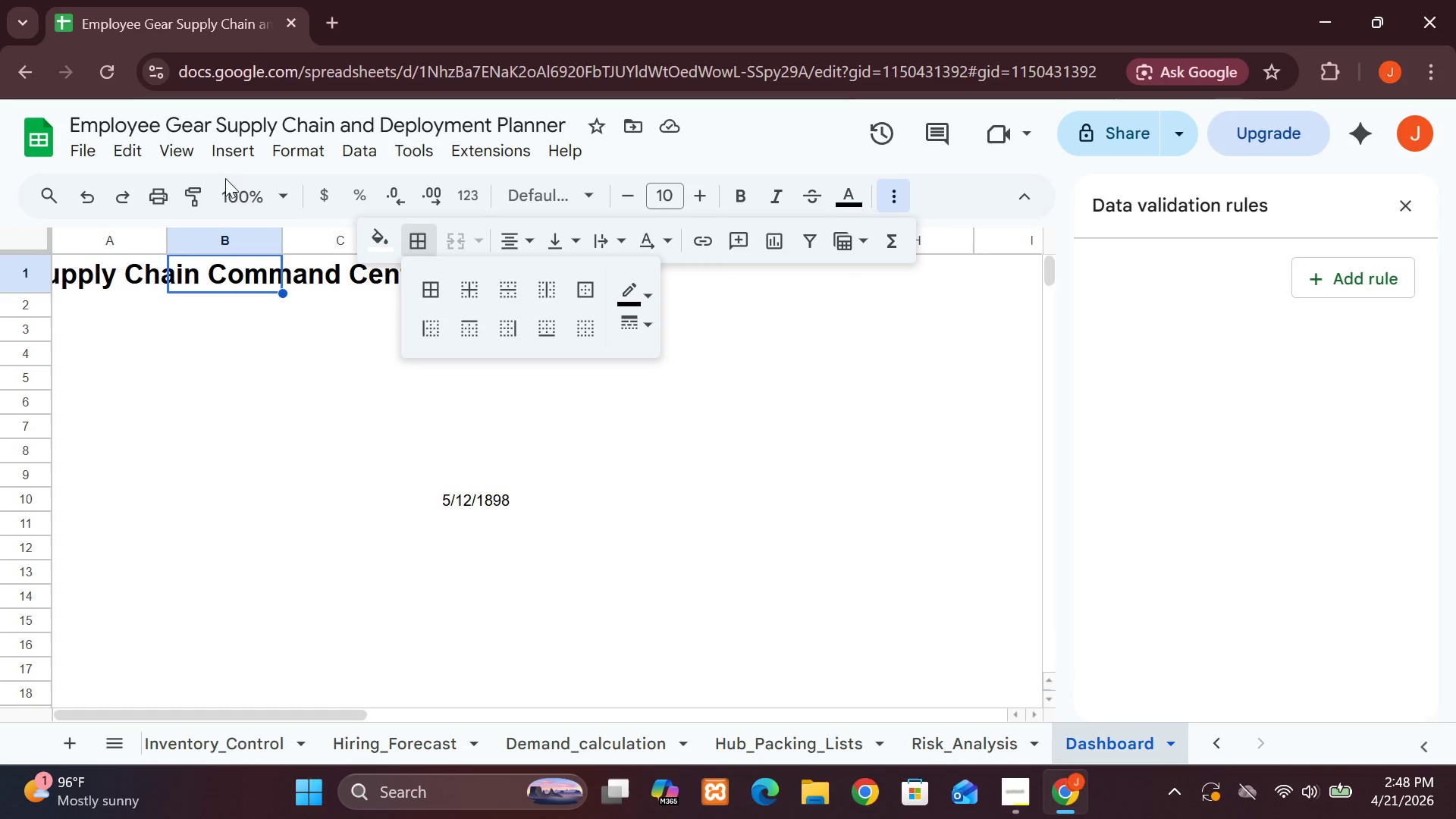 
left_click([139, 158])
 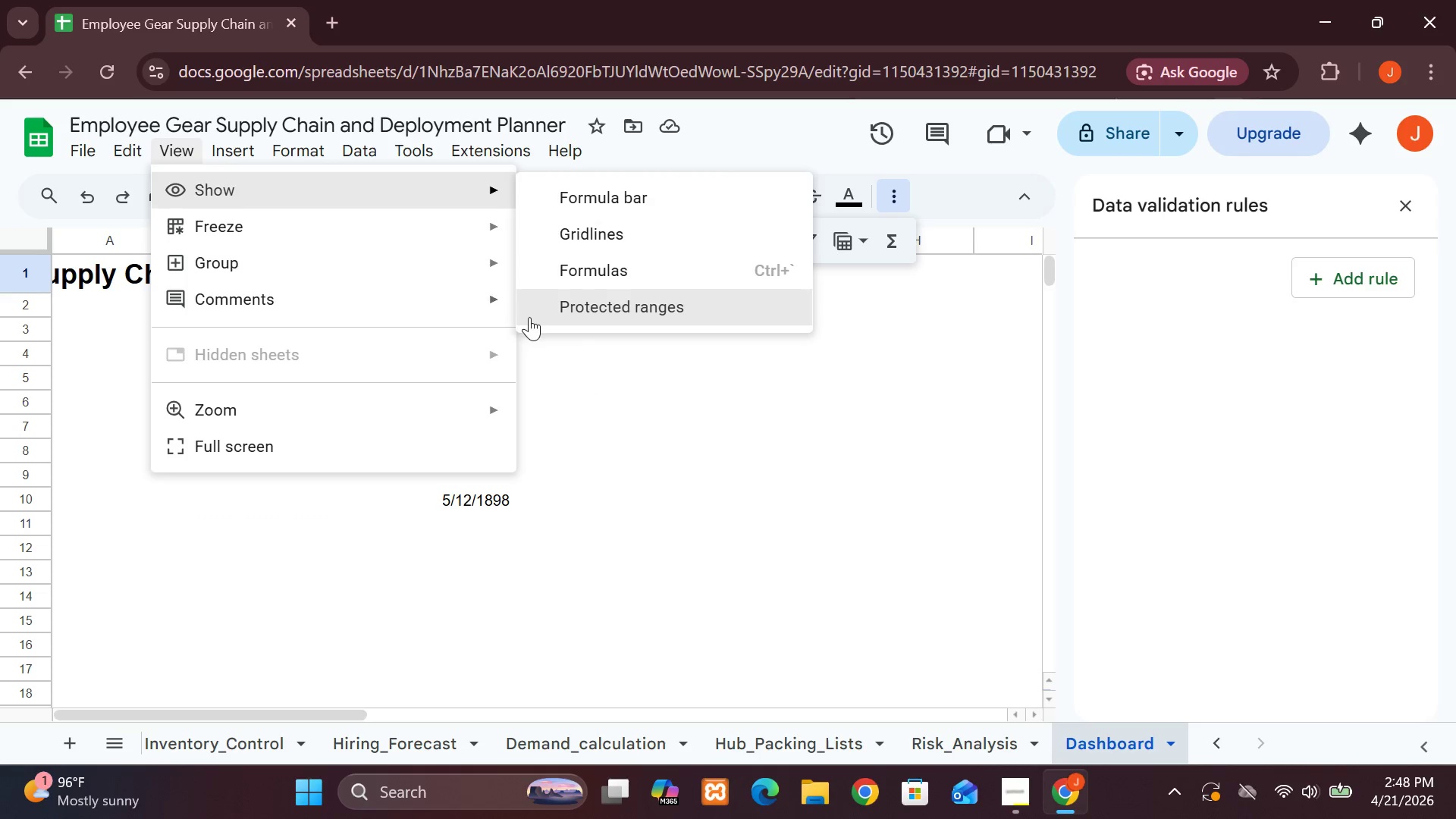 
wait(6.11)
 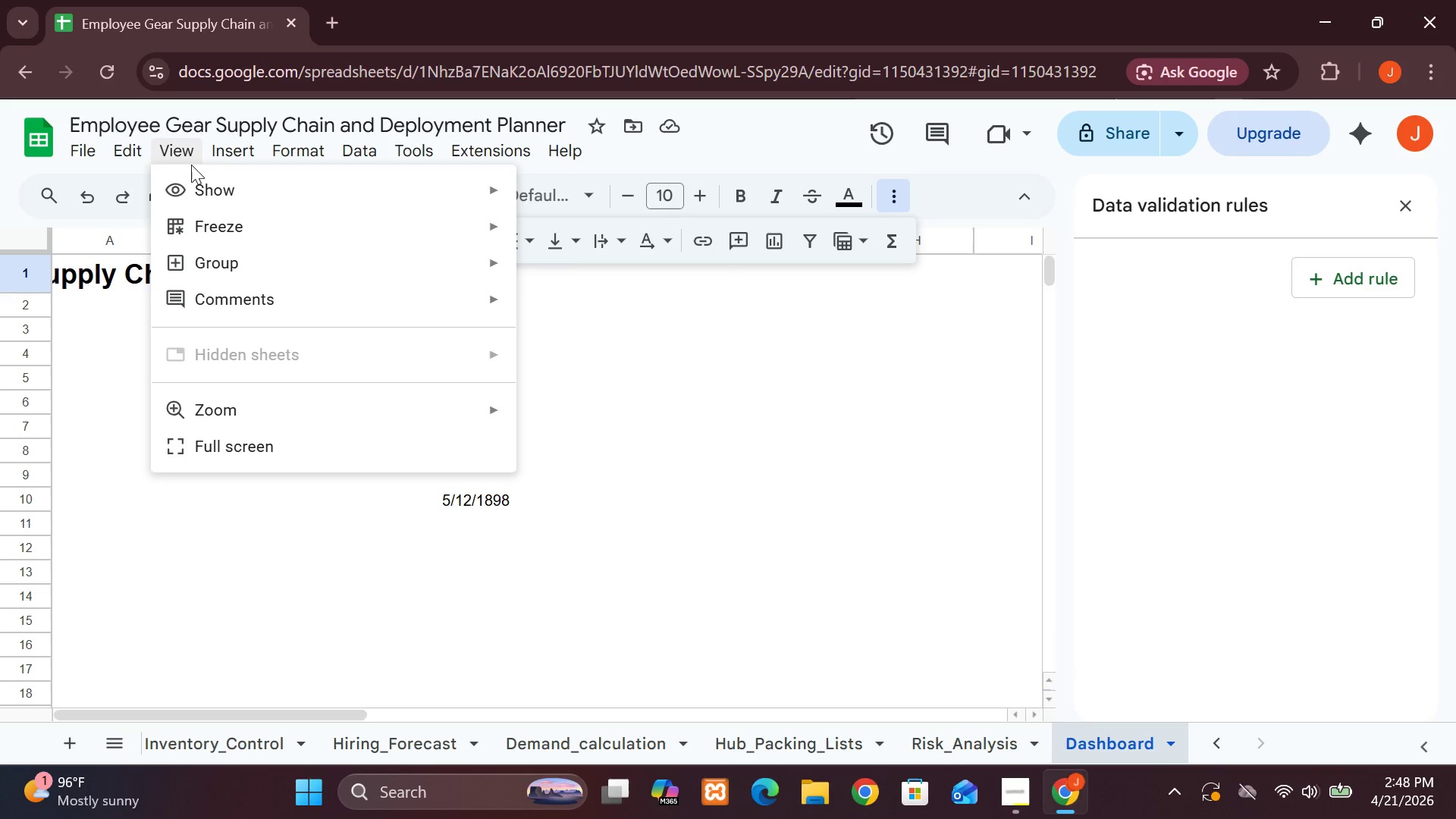 
left_click([576, 265])
 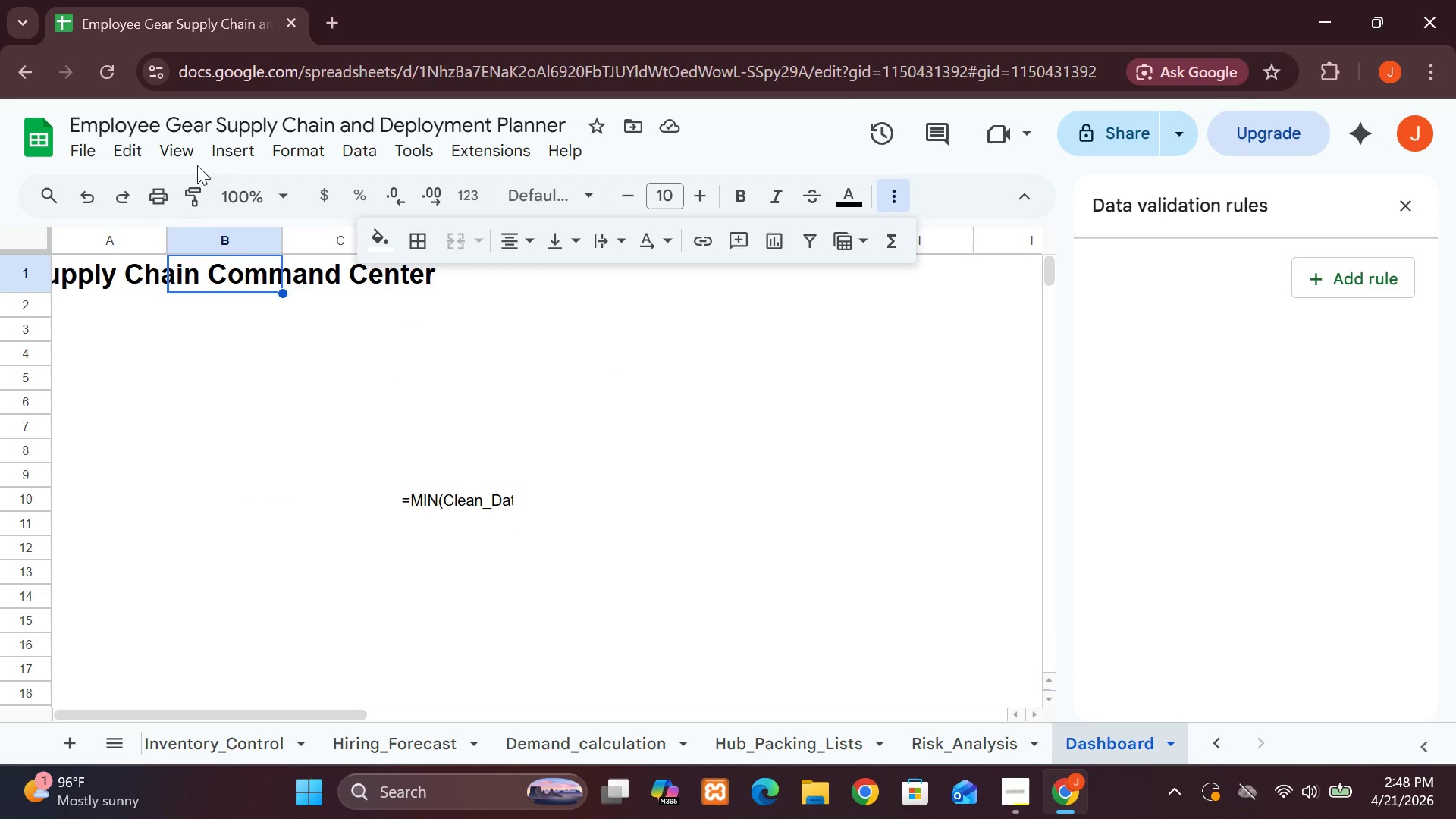 
left_click([180, 161])
 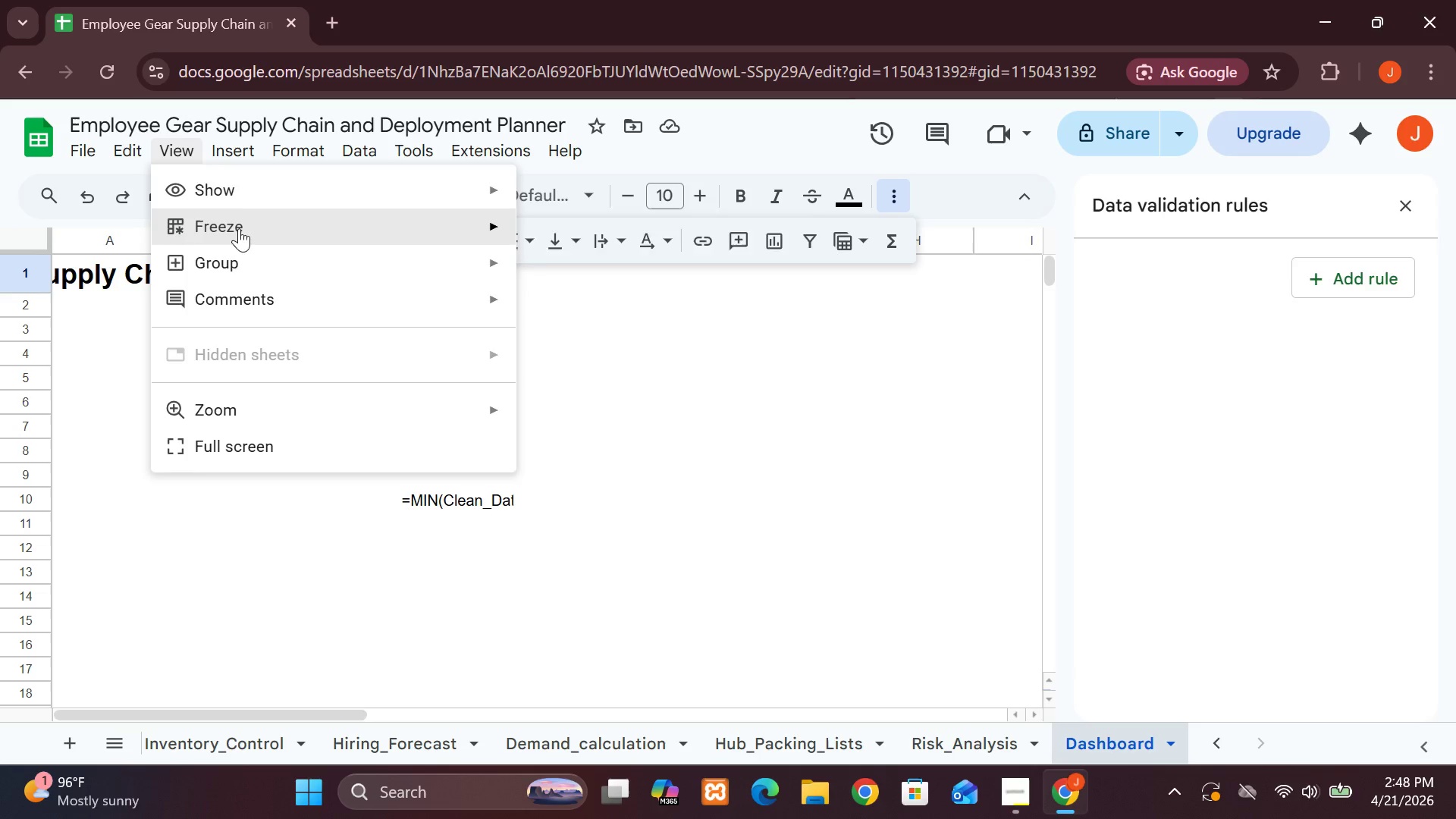 
mouse_move([133, 154])
 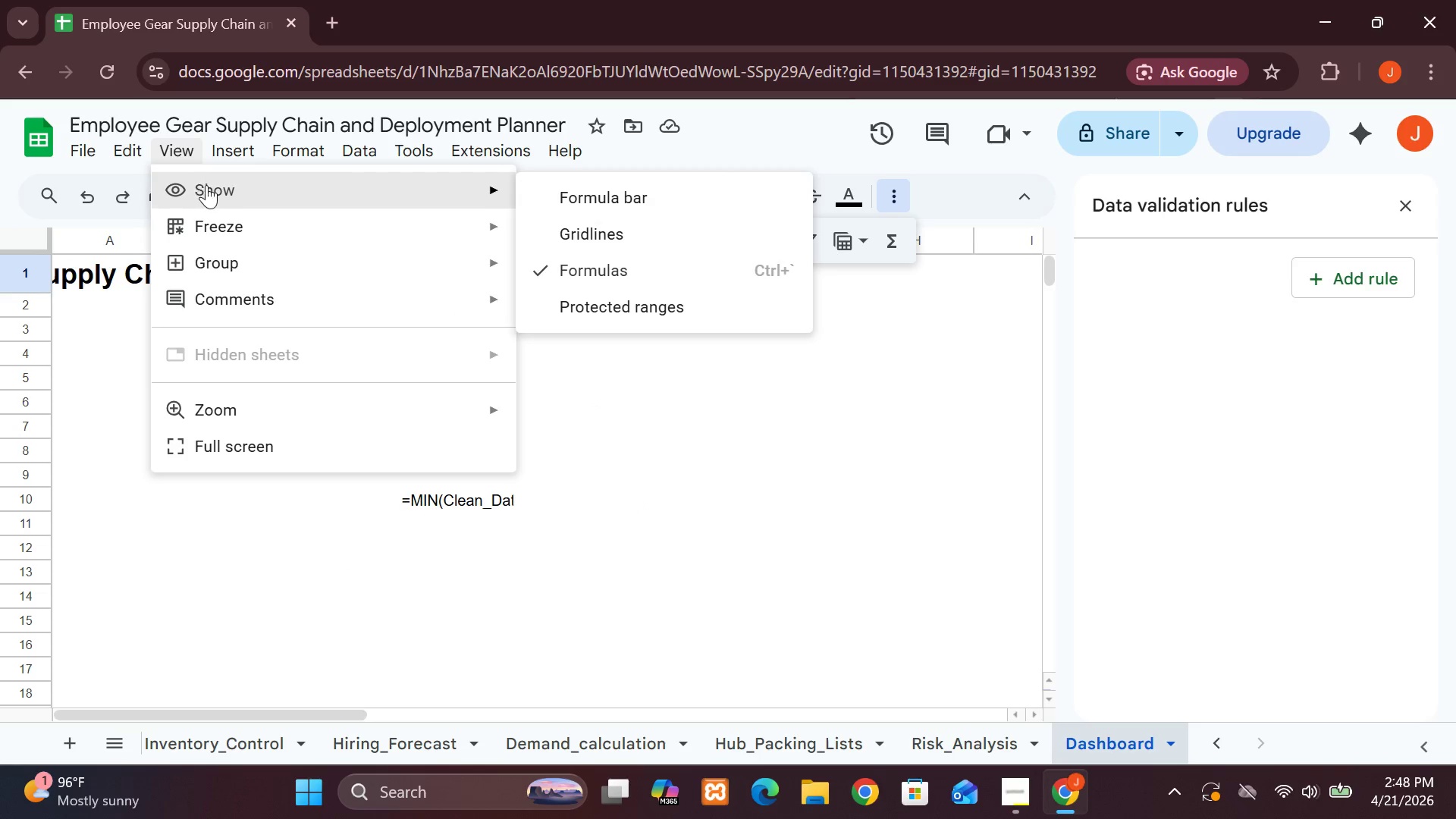 
left_click([207, 185])
 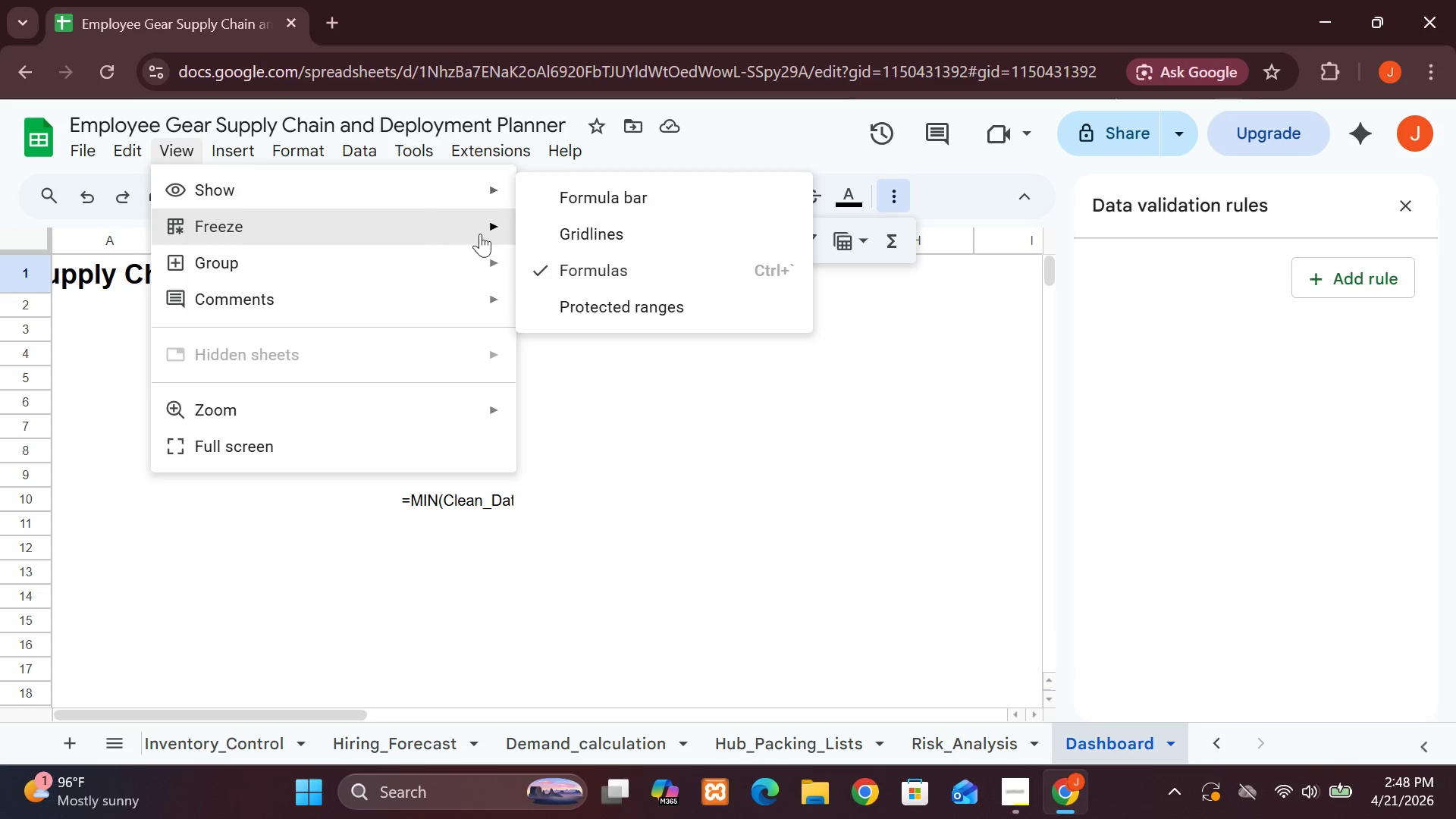 
mouse_move([505, 192])
 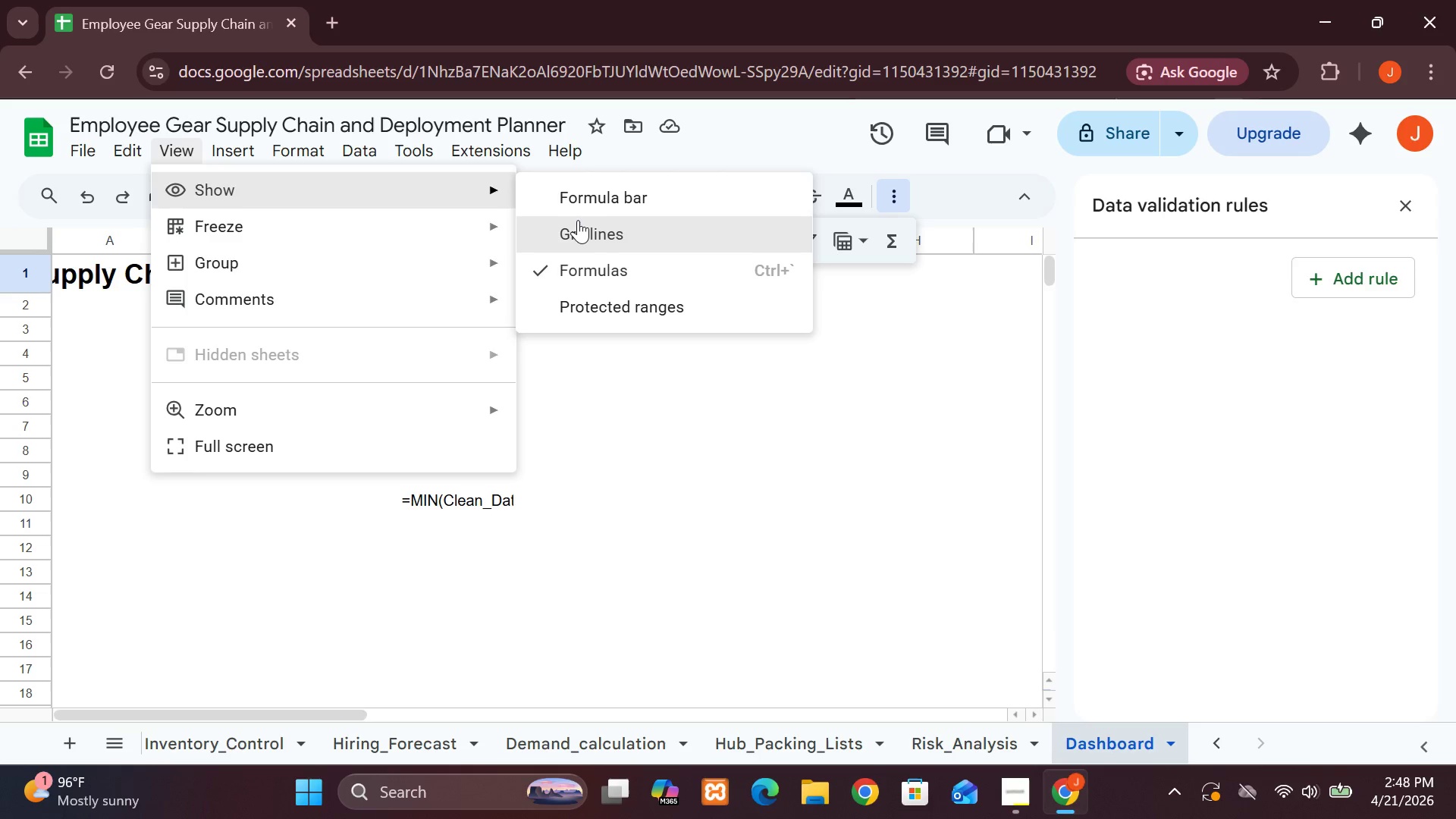 
left_click([578, 221])
 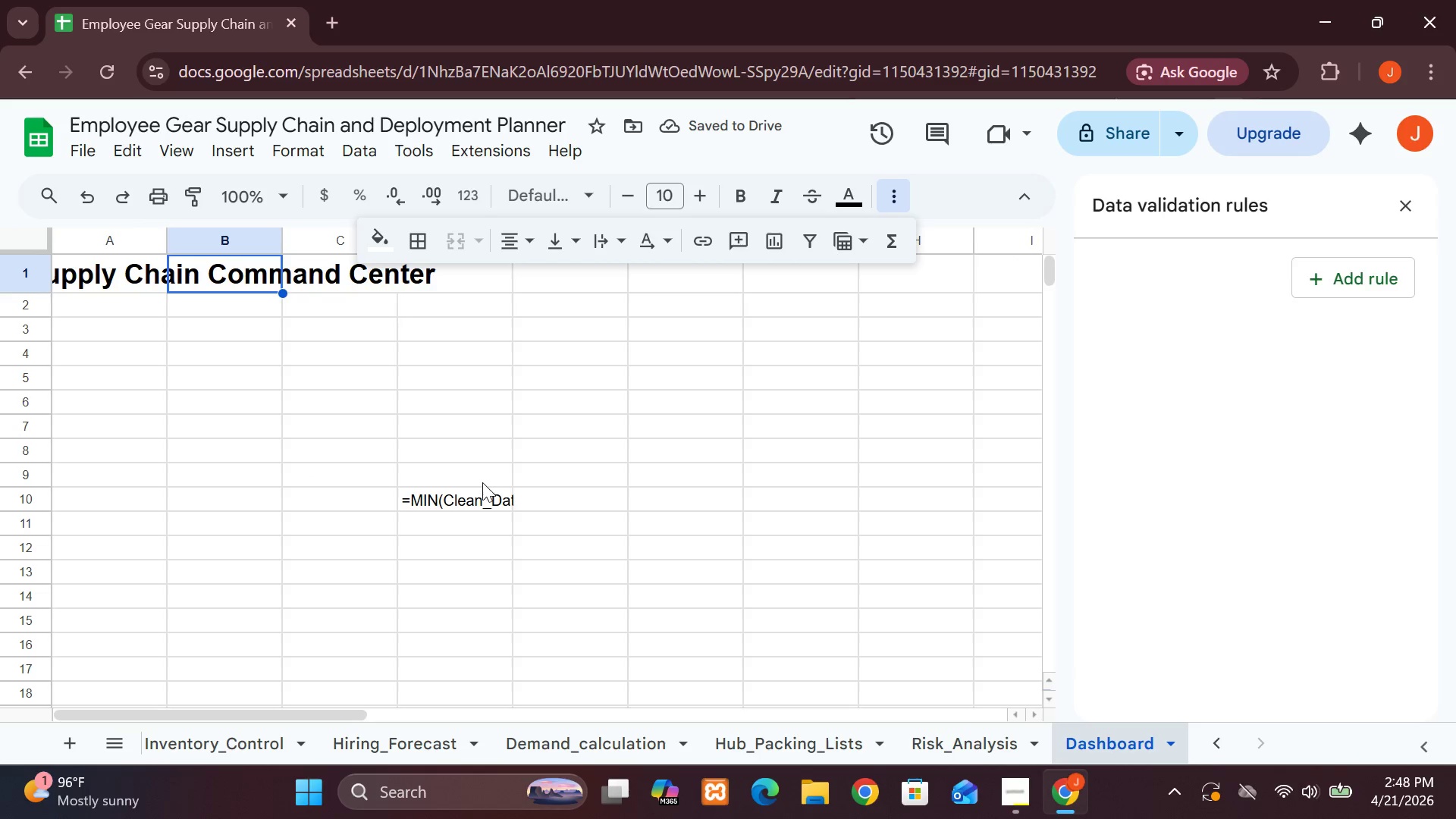 
double_click([482, 497])
 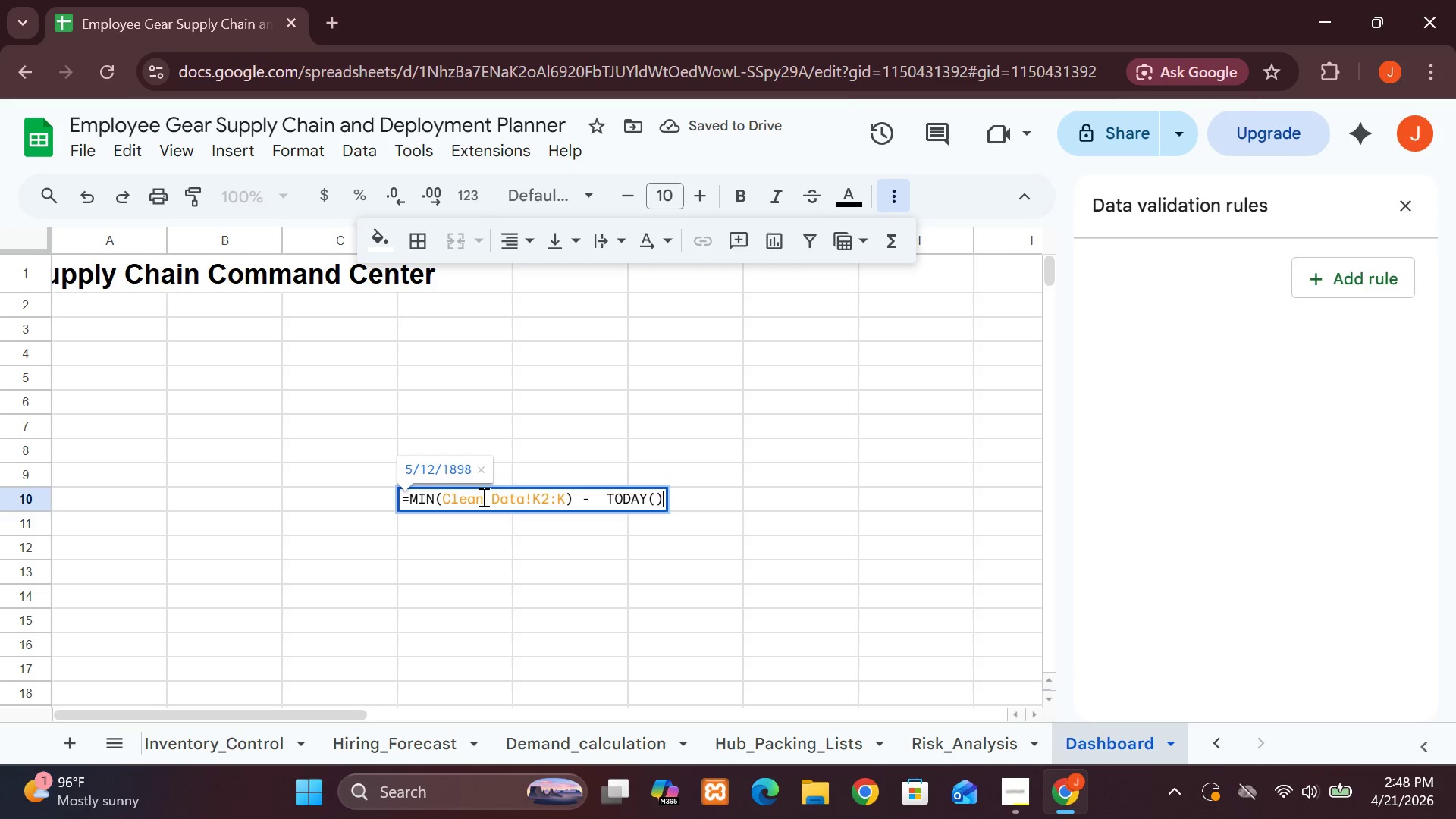 
key(Enter)
 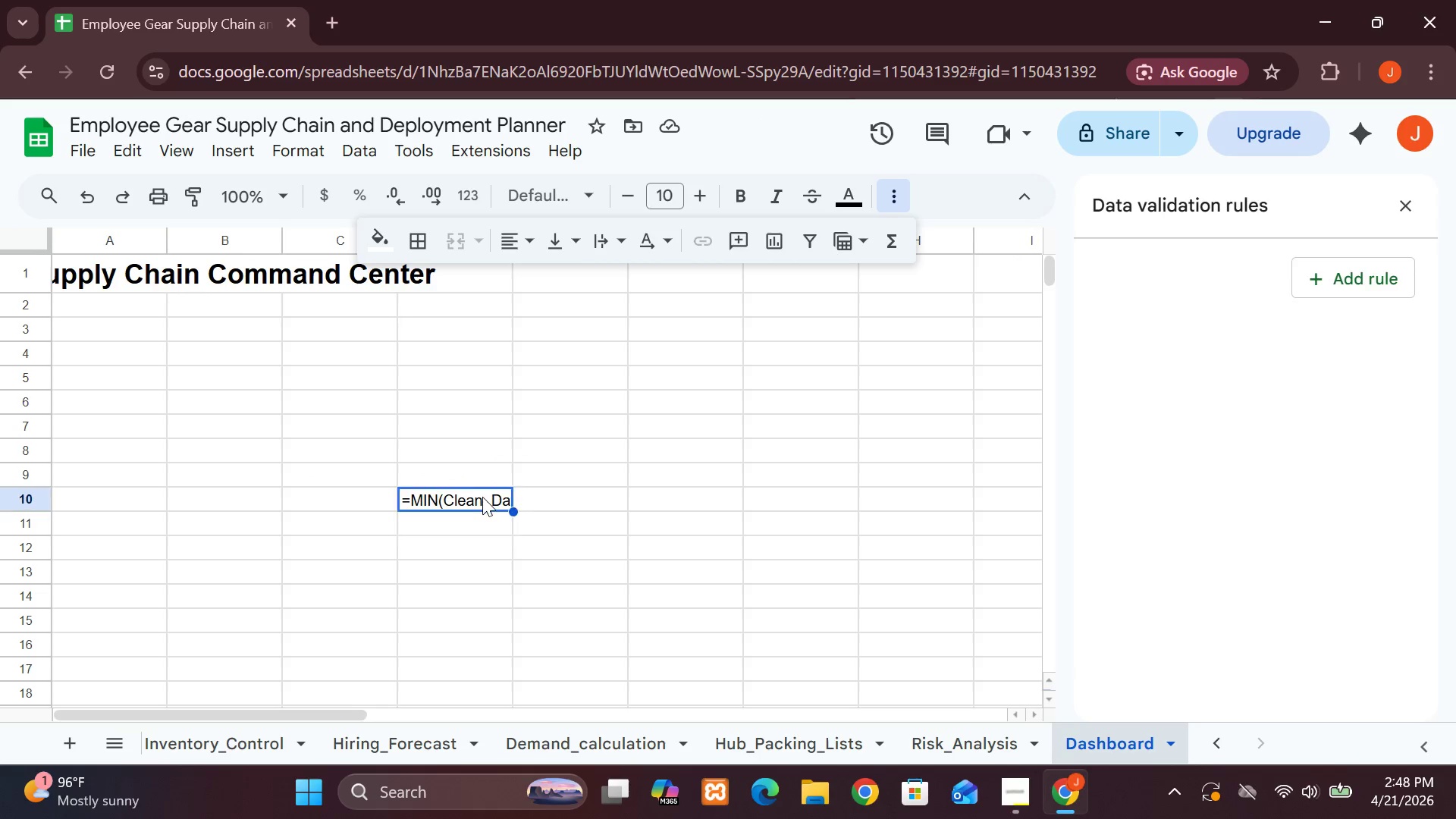 
double_click([482, 497])
 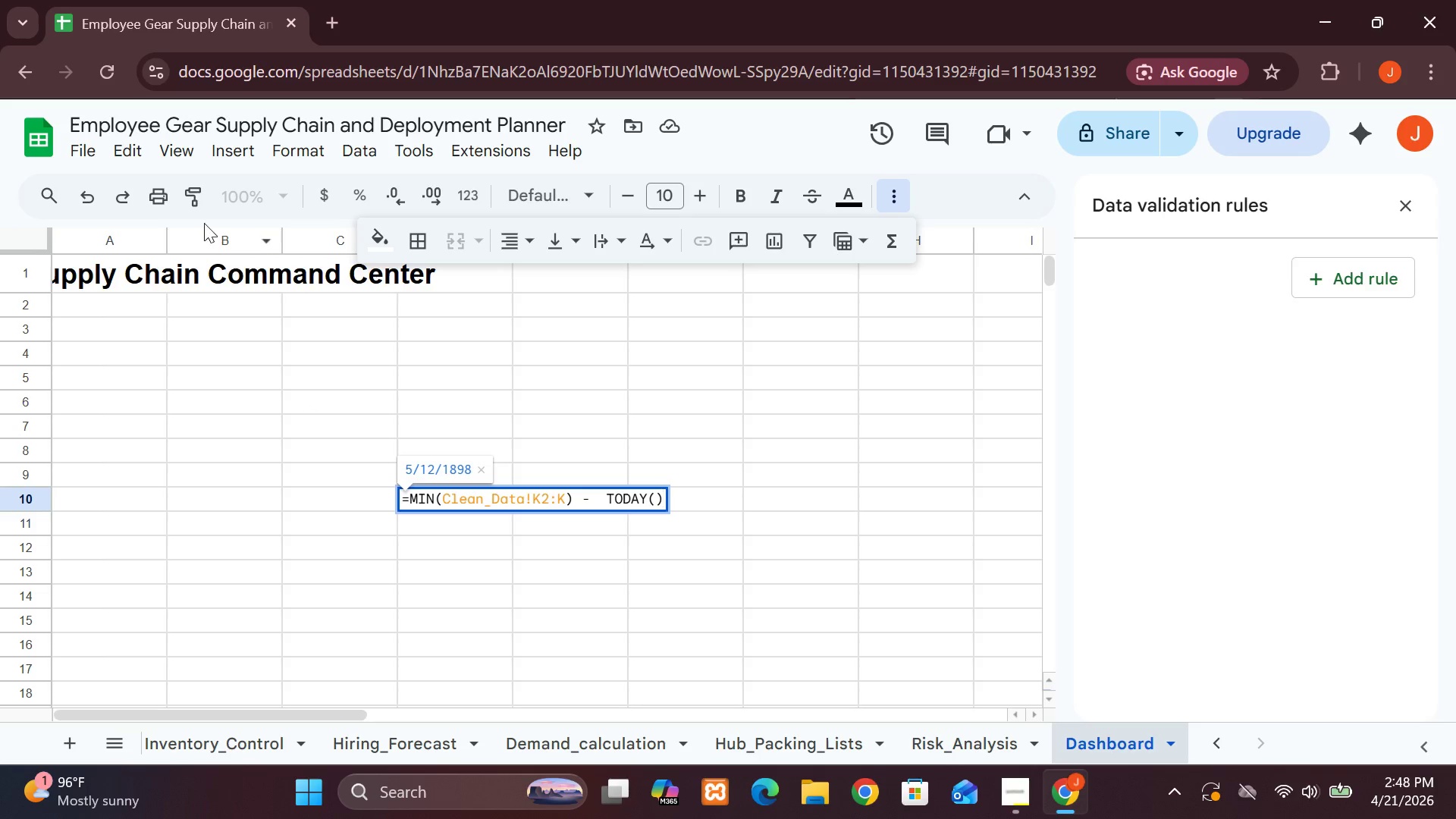 
left_click([171, 150])
 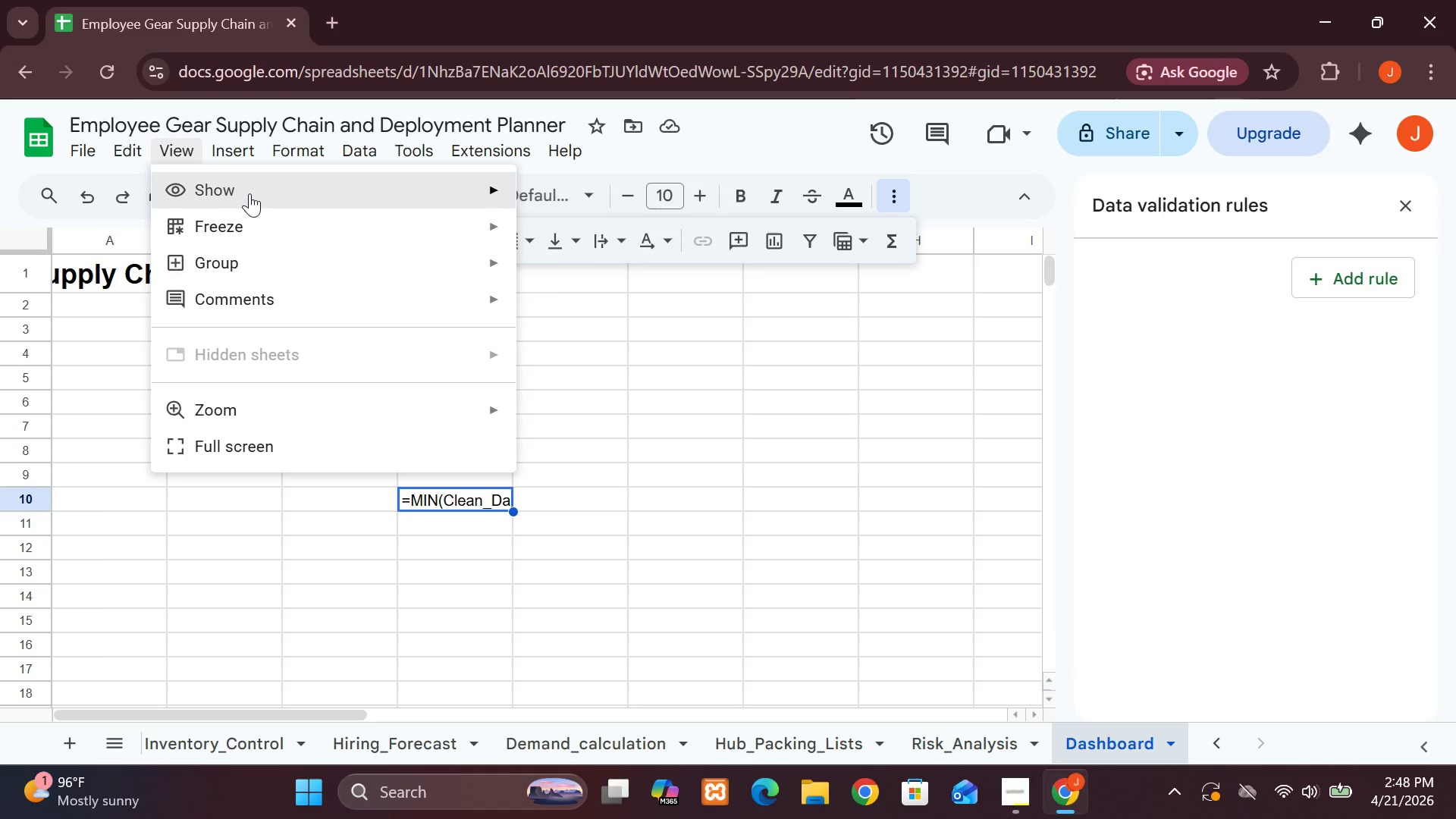 
left_click([250, 193])
 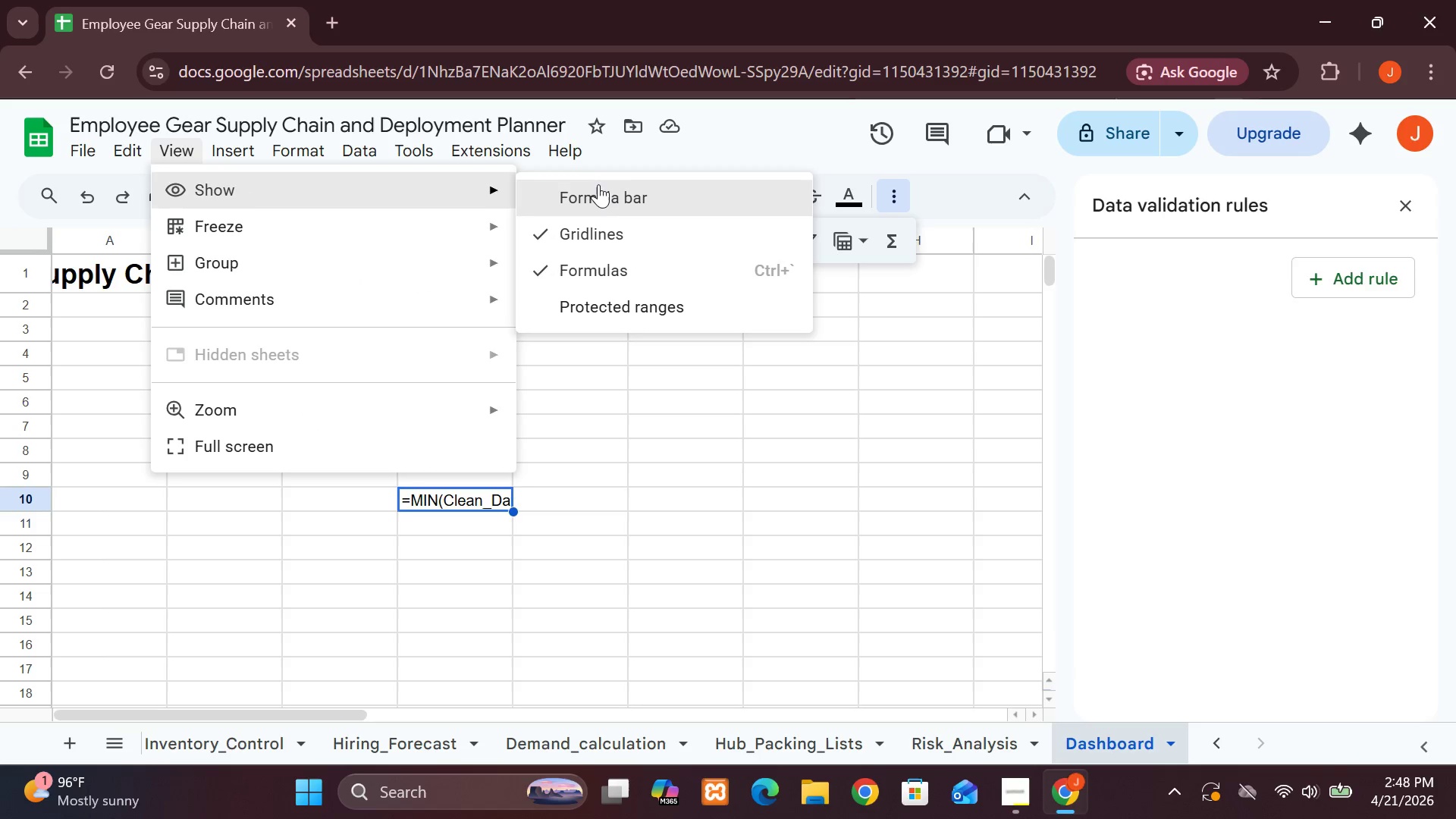 
left_click([598, 187])
 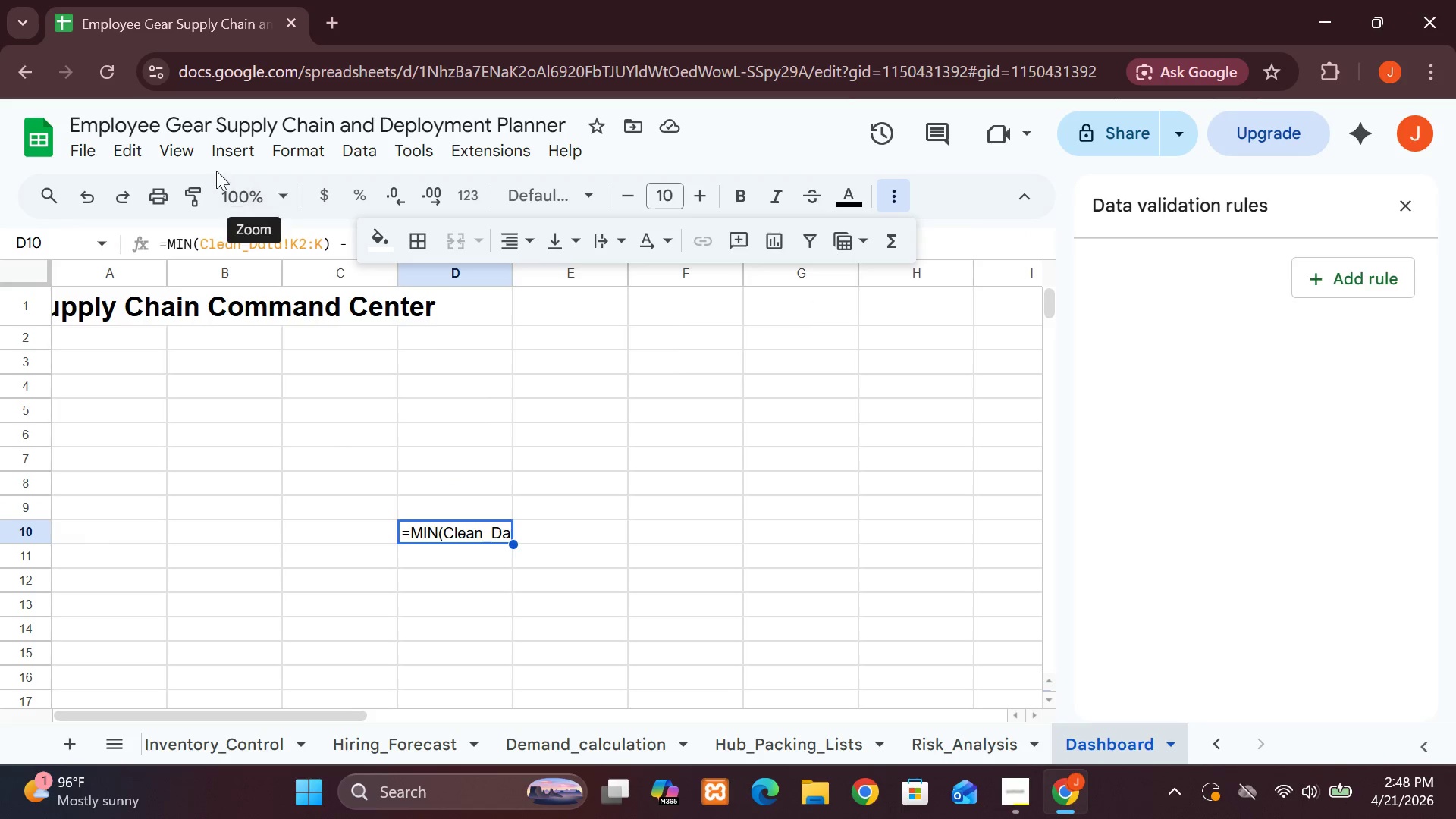 
left_click([177, 158])
 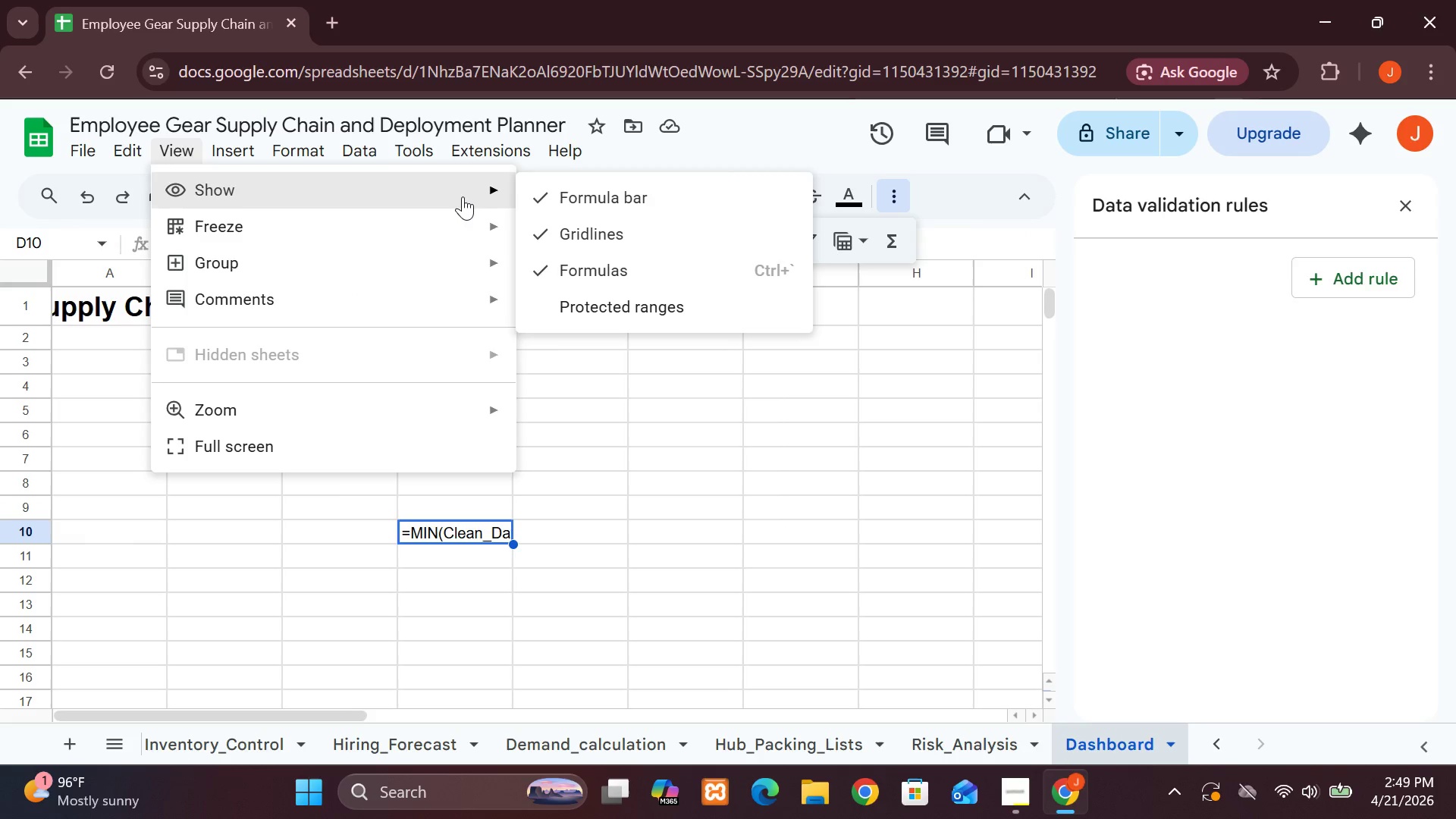 
left_click([605, 262])
 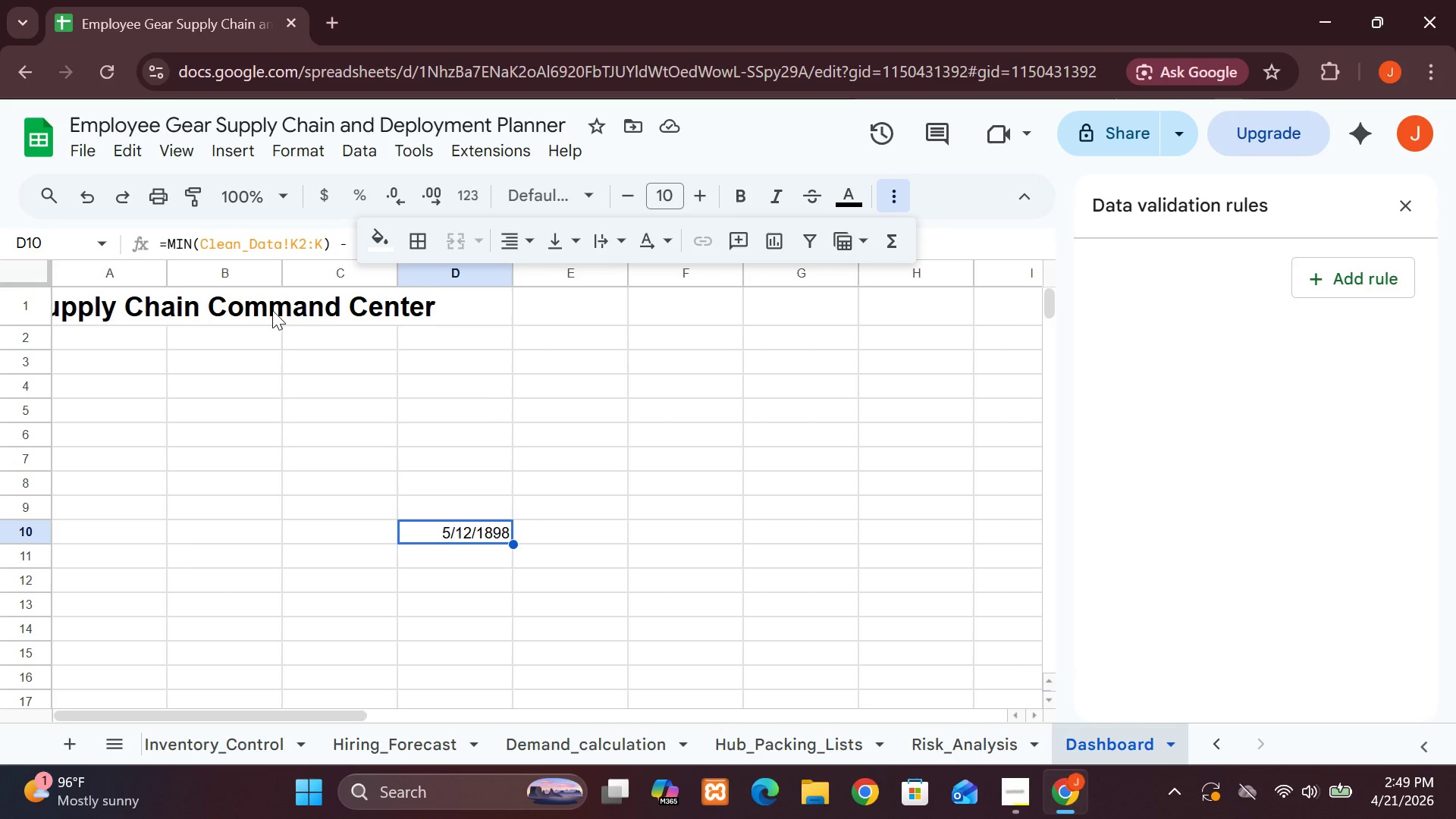 
left_click([268, 300])
 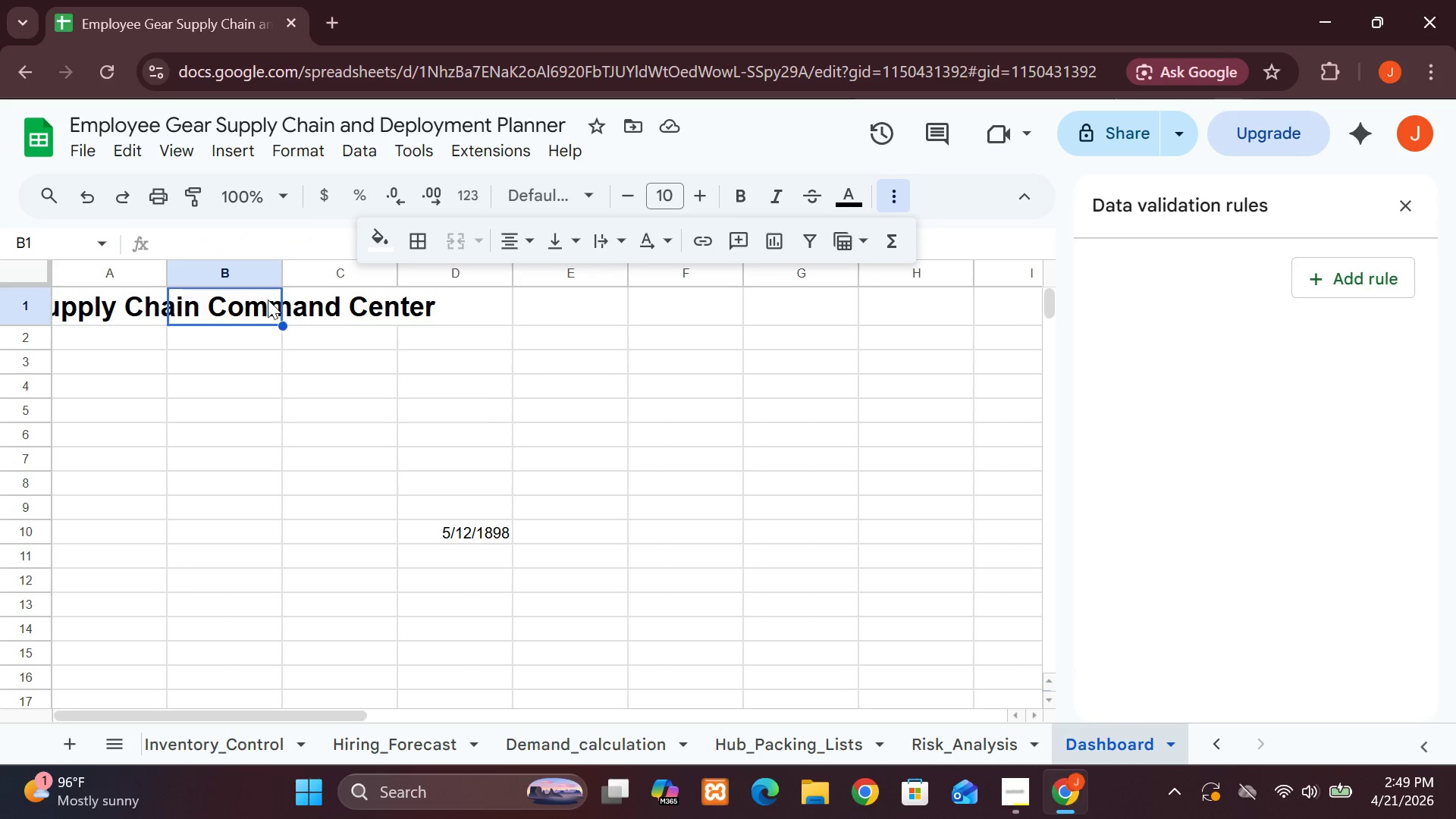 
left_click_drag(start_coordinate=[268, 300], to_coordinate=[212, 302])
 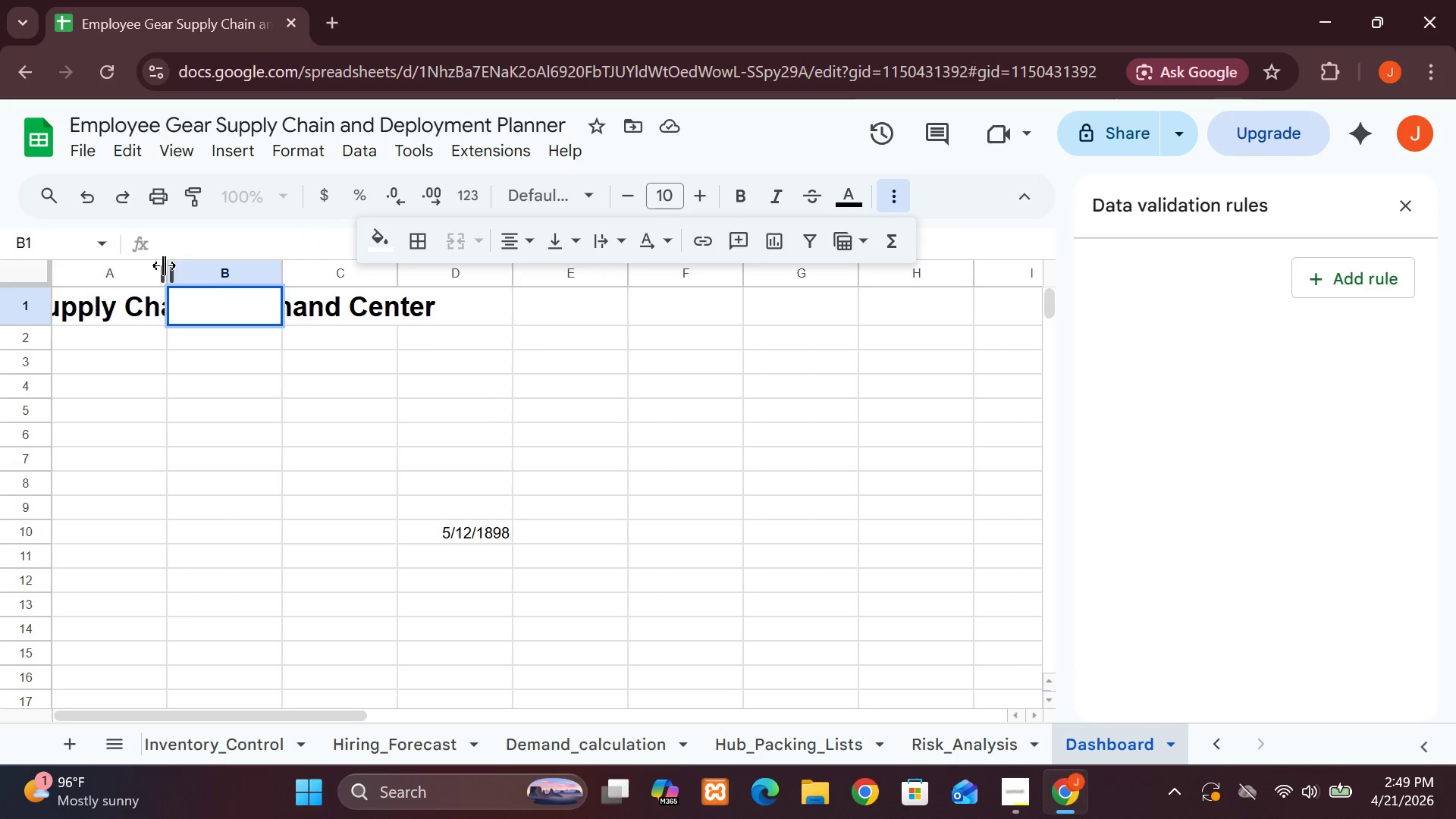 
left_click_drag(start_coordinate=[165, 265], to_coordinate=[809, 337])
 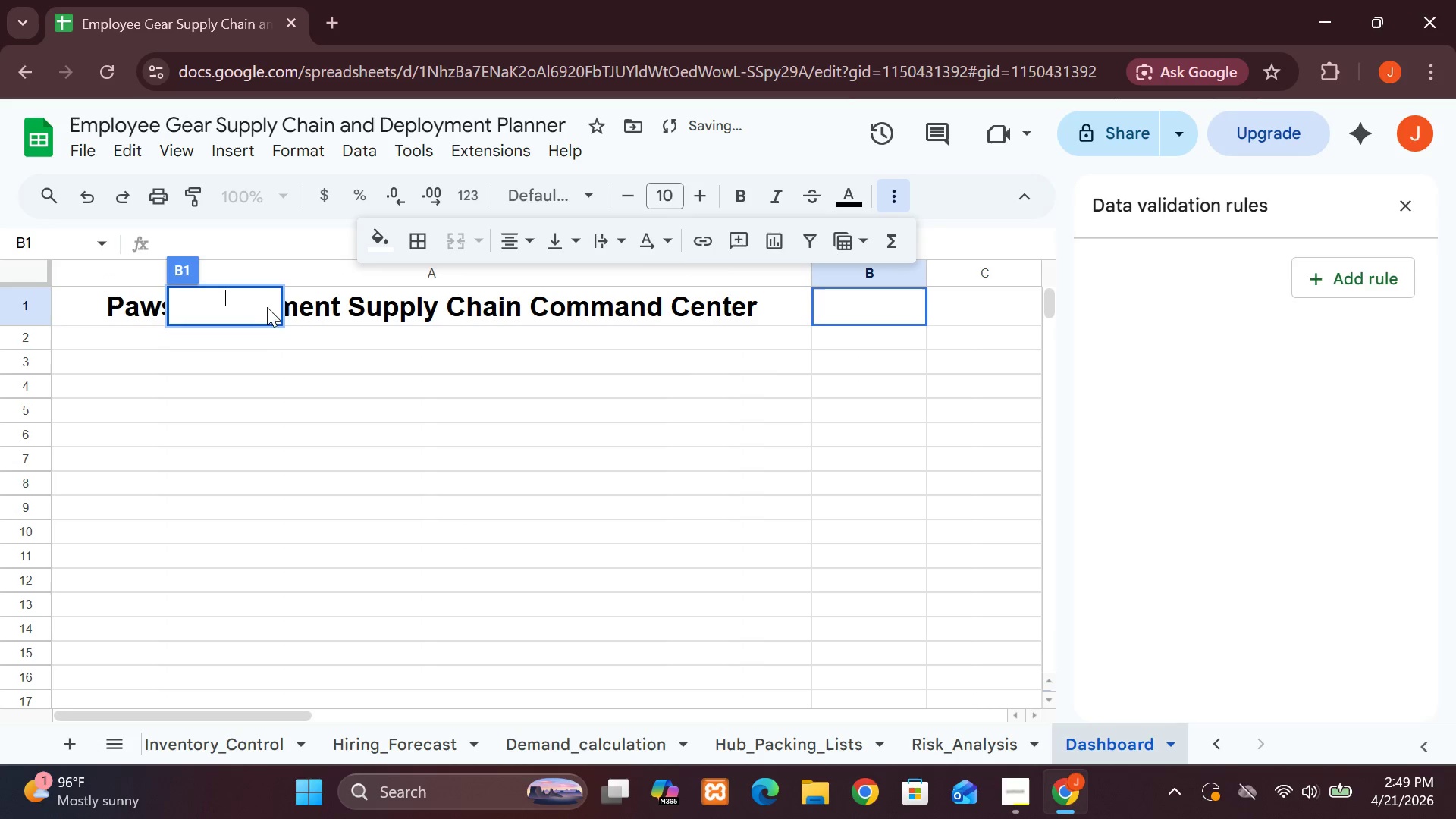 
left_click([255, 364])
 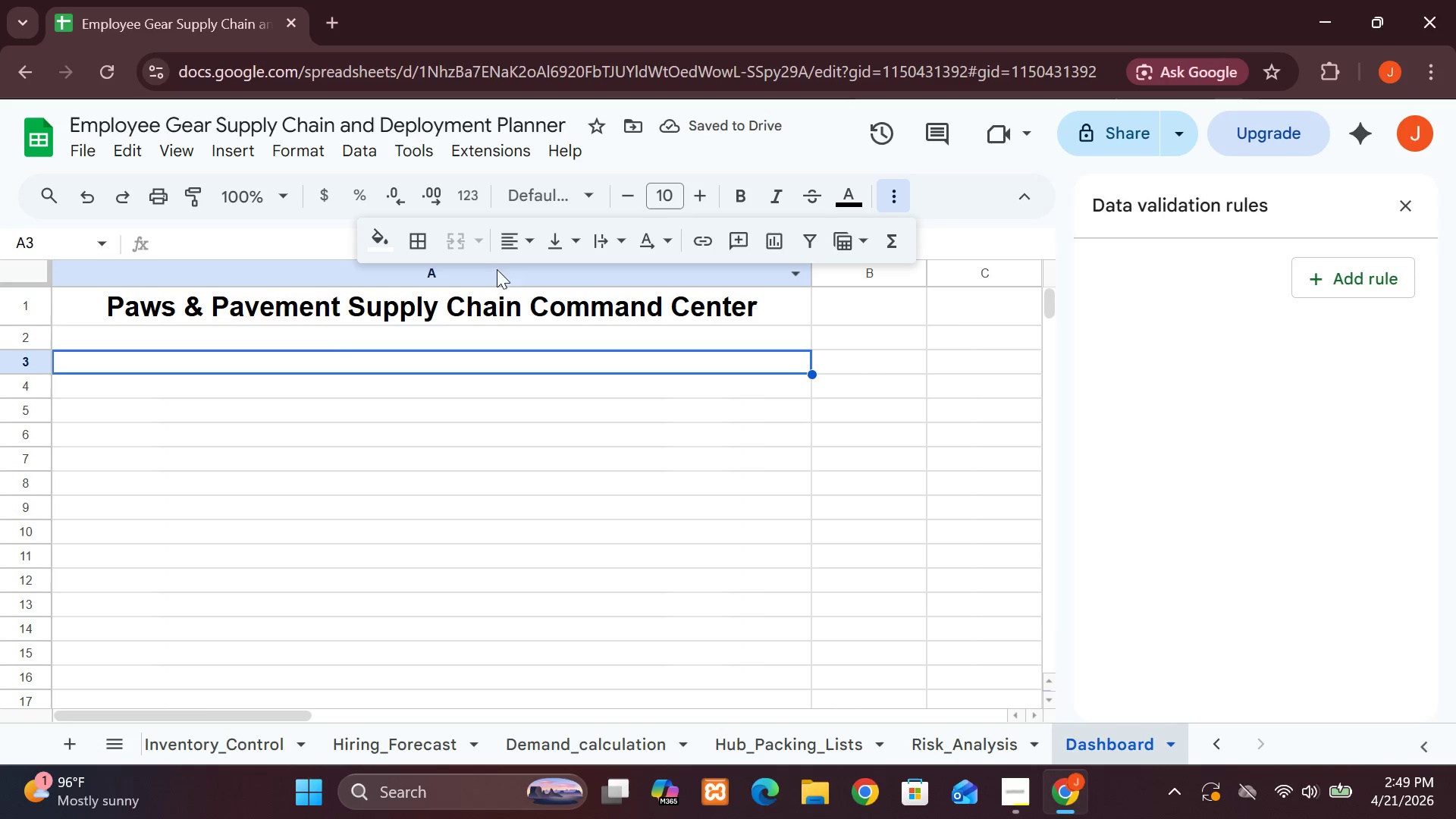 
double_click([440, 317])
 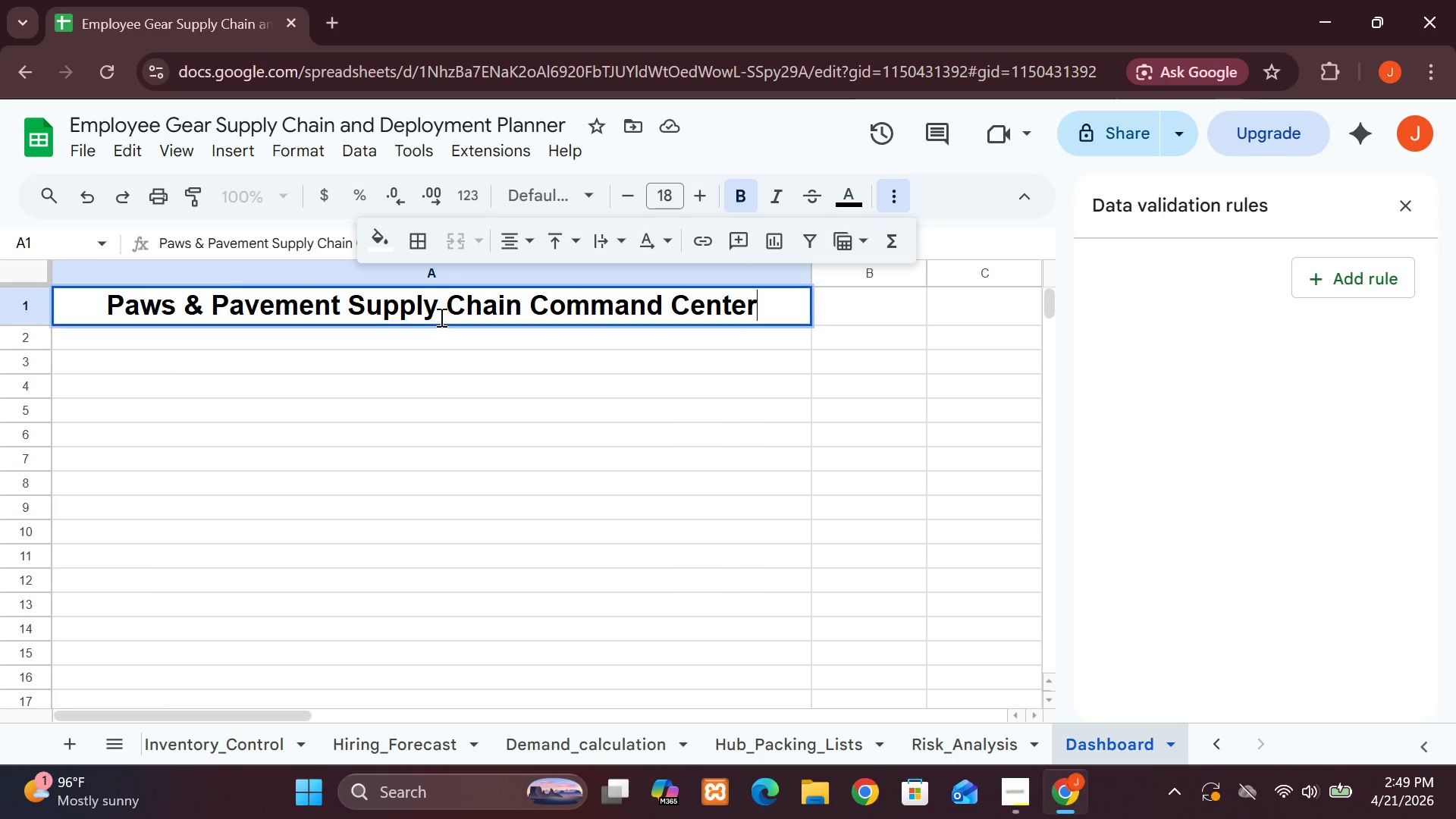 
triple_click([440, 317])
 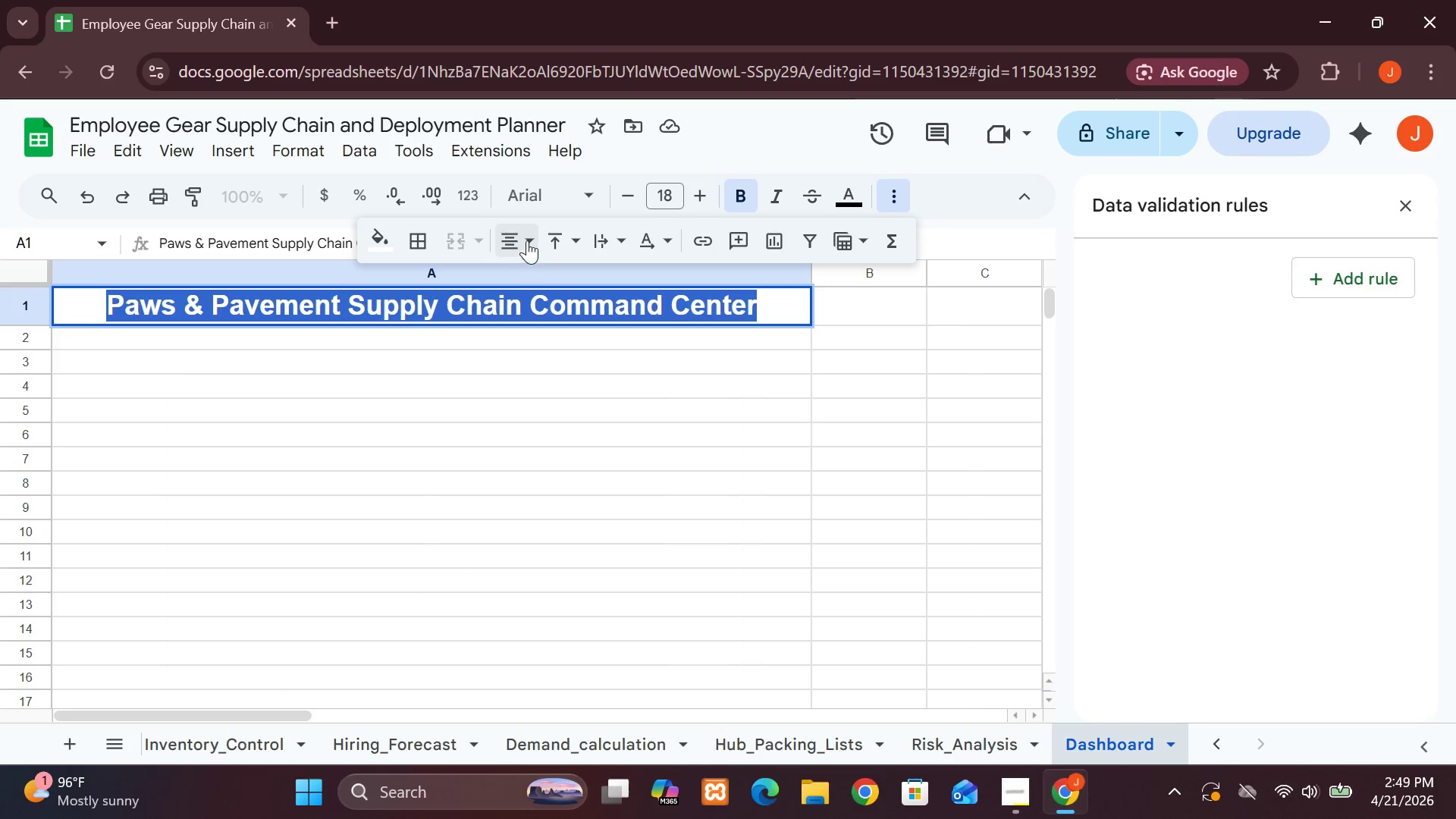 
left_click([527, 239])
 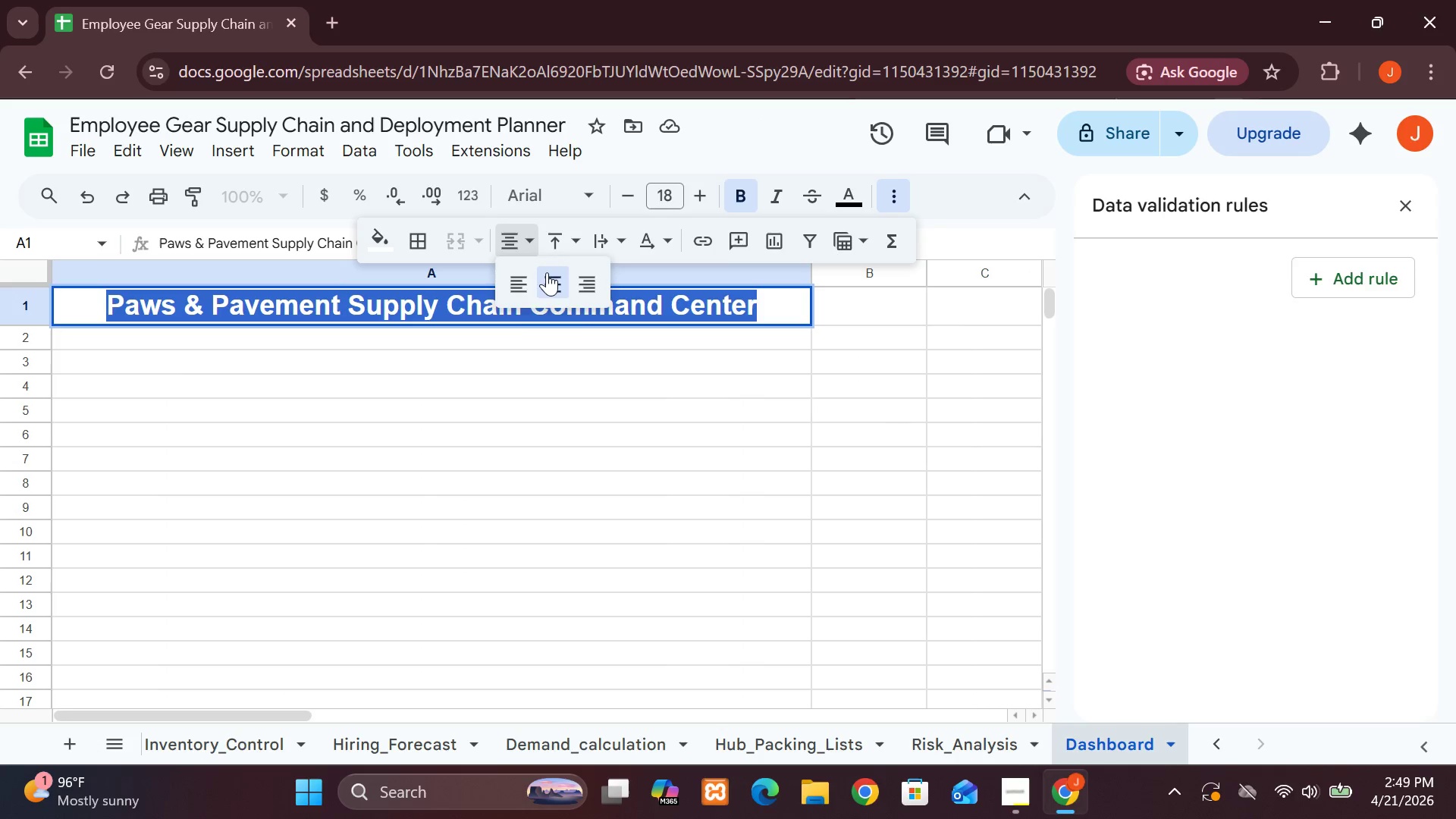 
left_click([548, 275])
 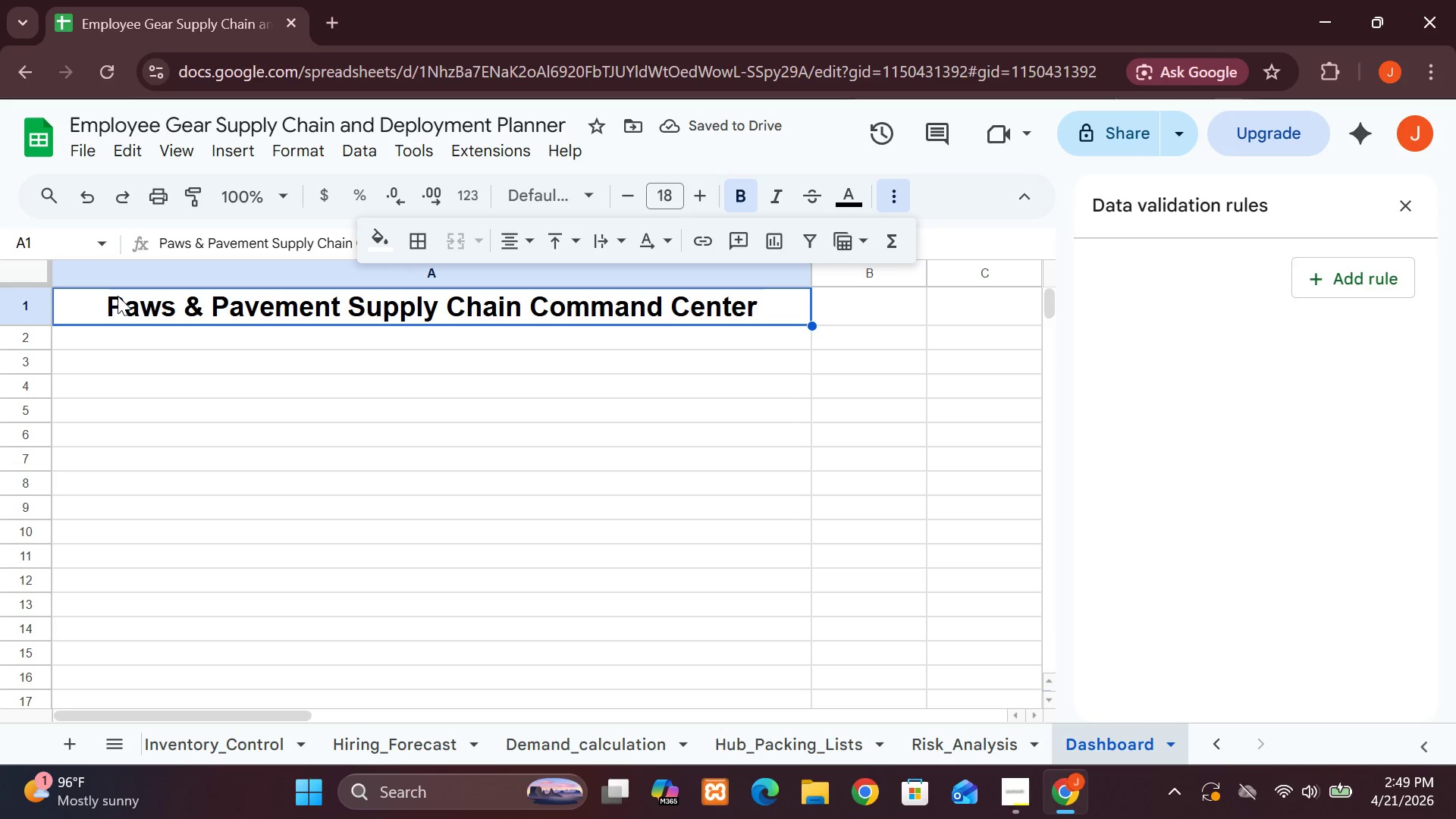 
left_click_drag(start_coordinate=[95, 295], to_coordinate=[334, 330])
 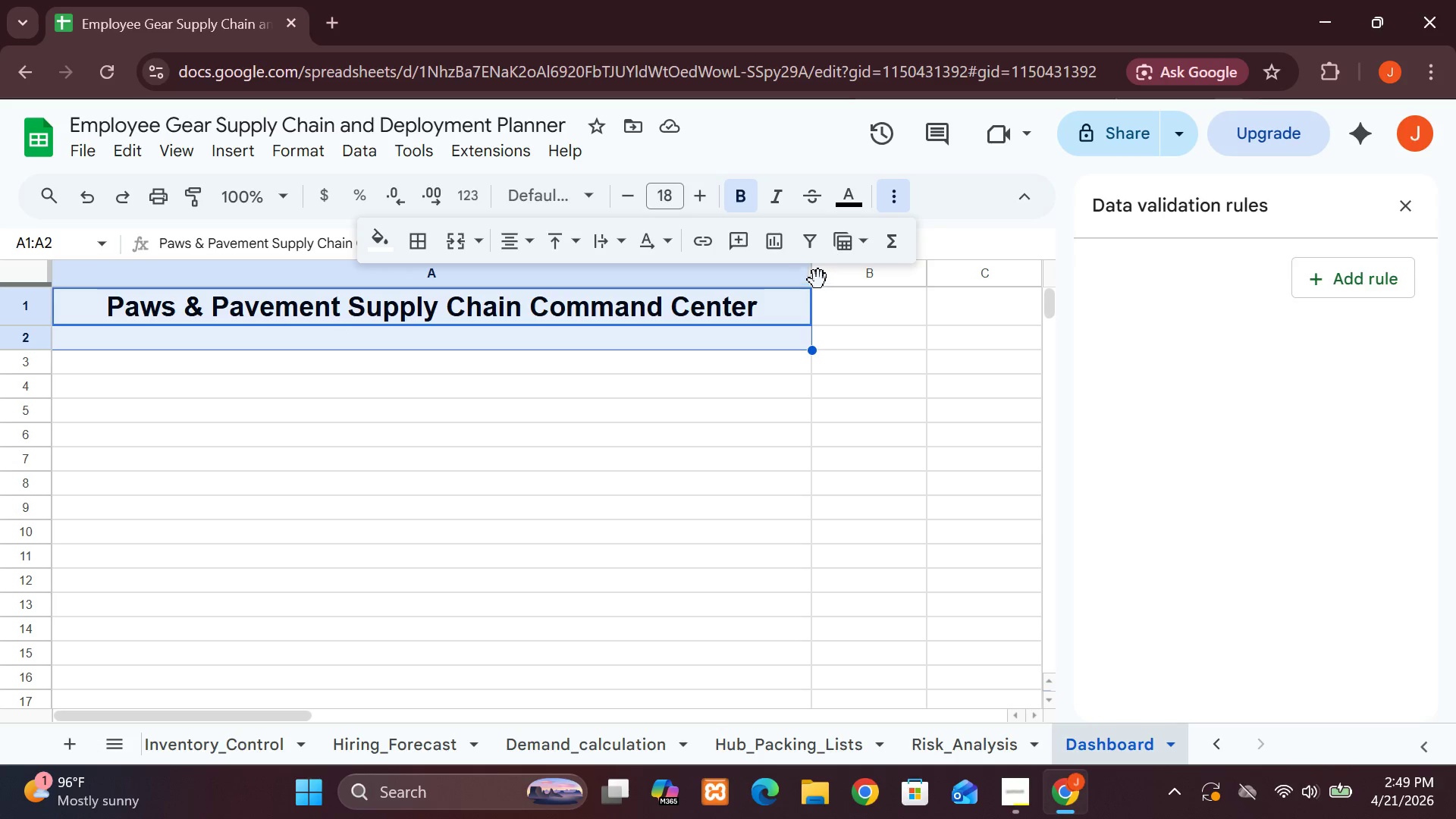 
left_click_drag(start_coordinate=[816, 279], to_coordinate=[883, 282])
 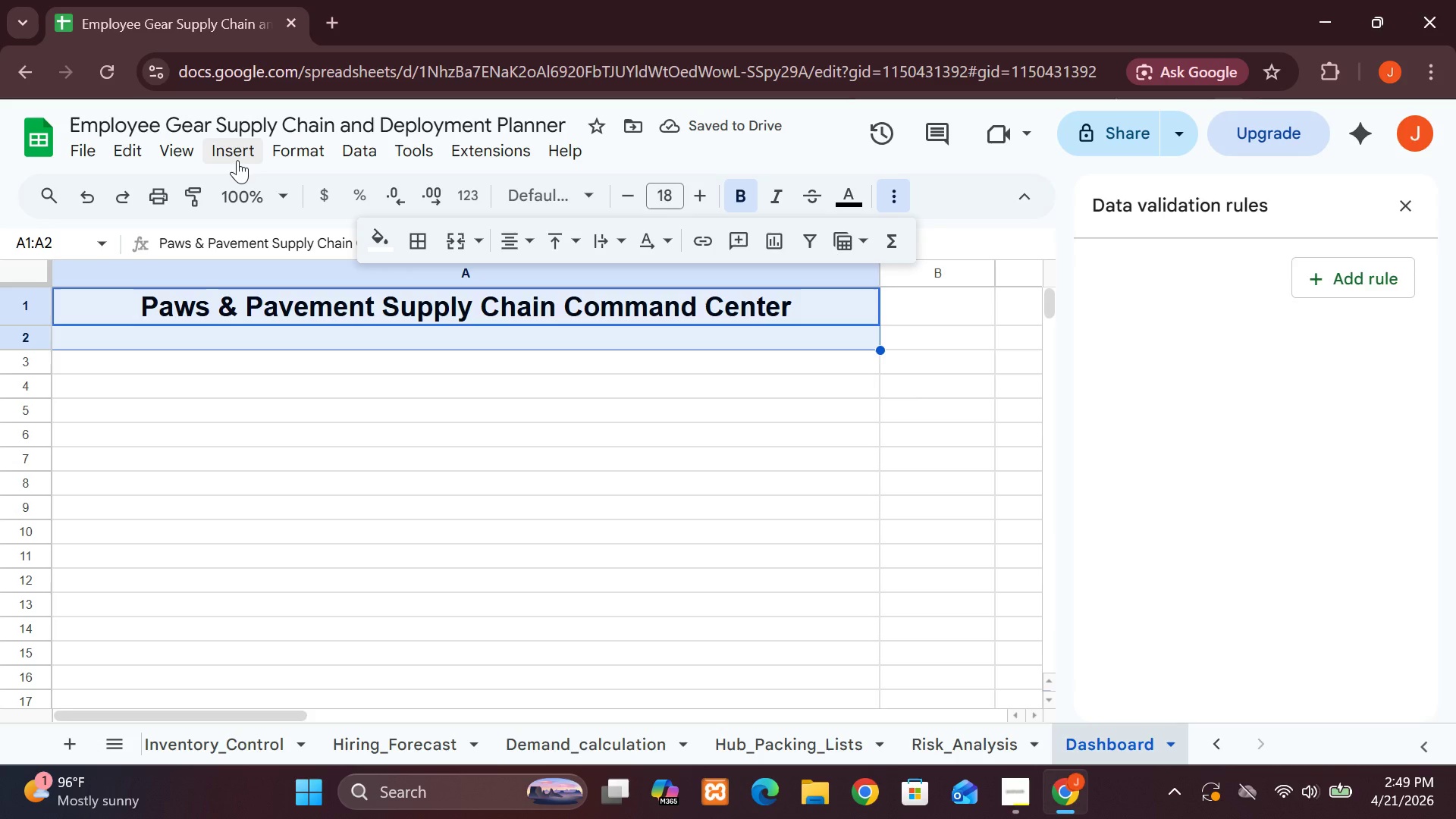 
left_click([179, 152])
 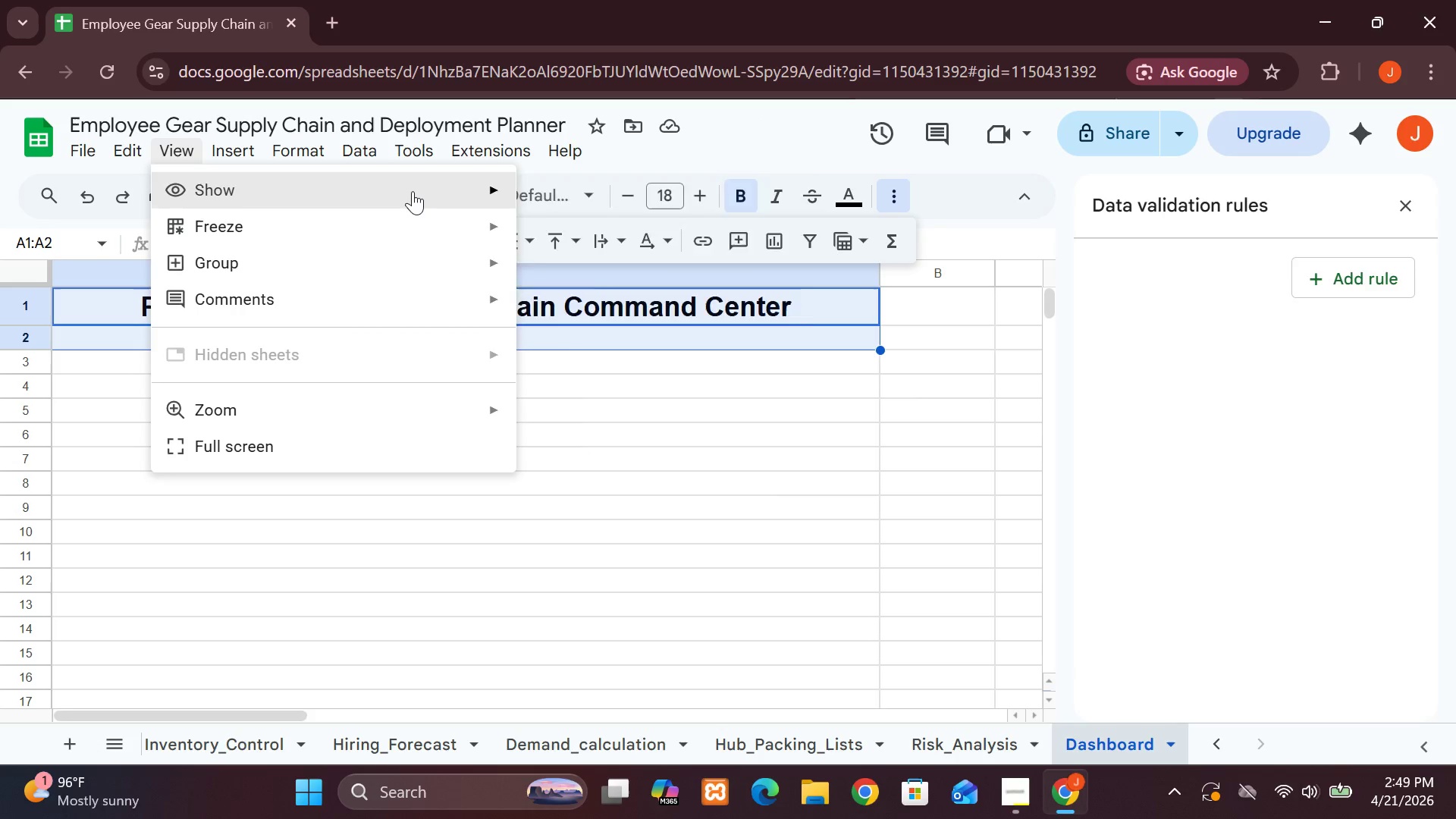 
mouse_move([498, 230])
 